 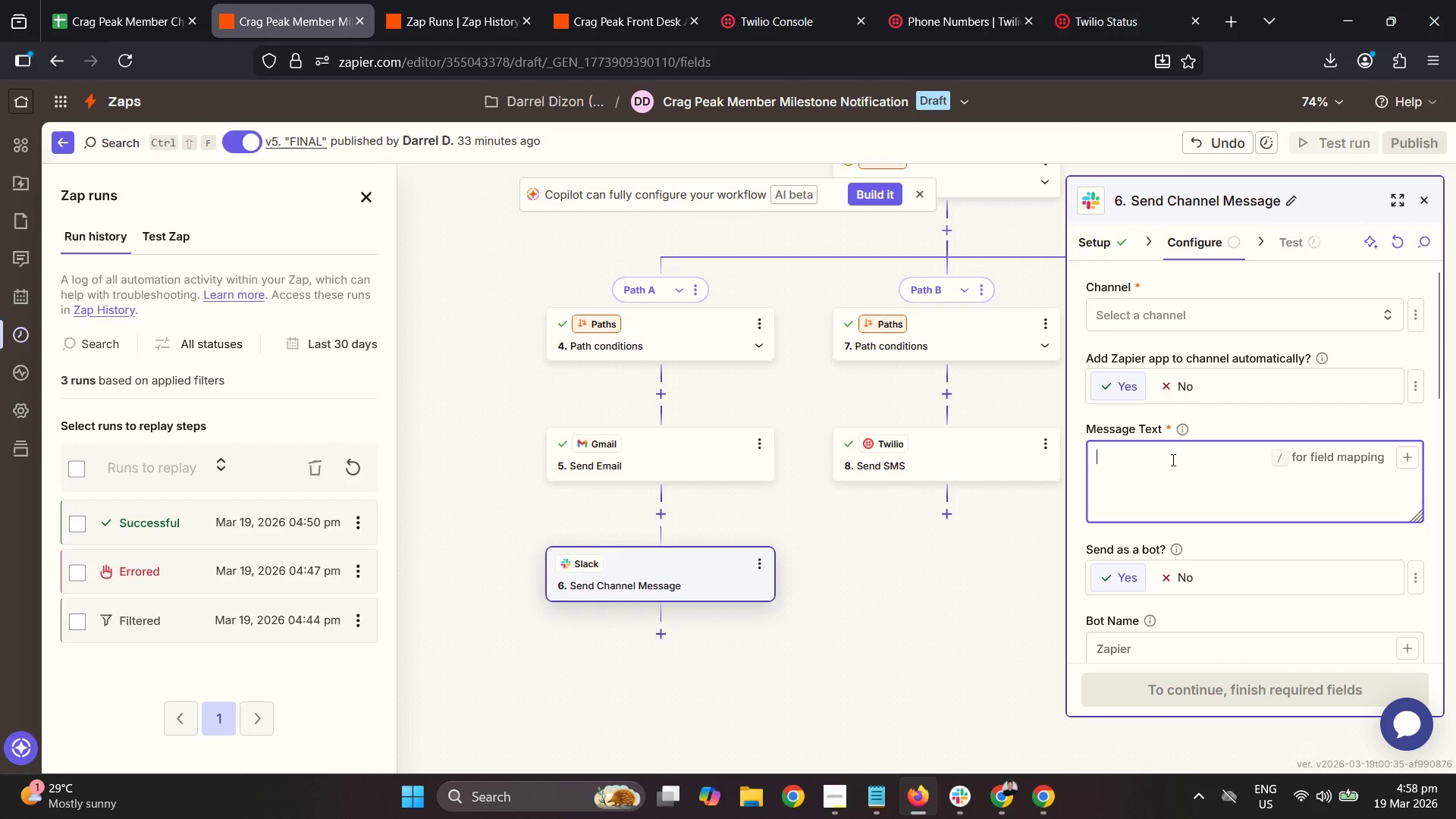 
key(Control+V)
 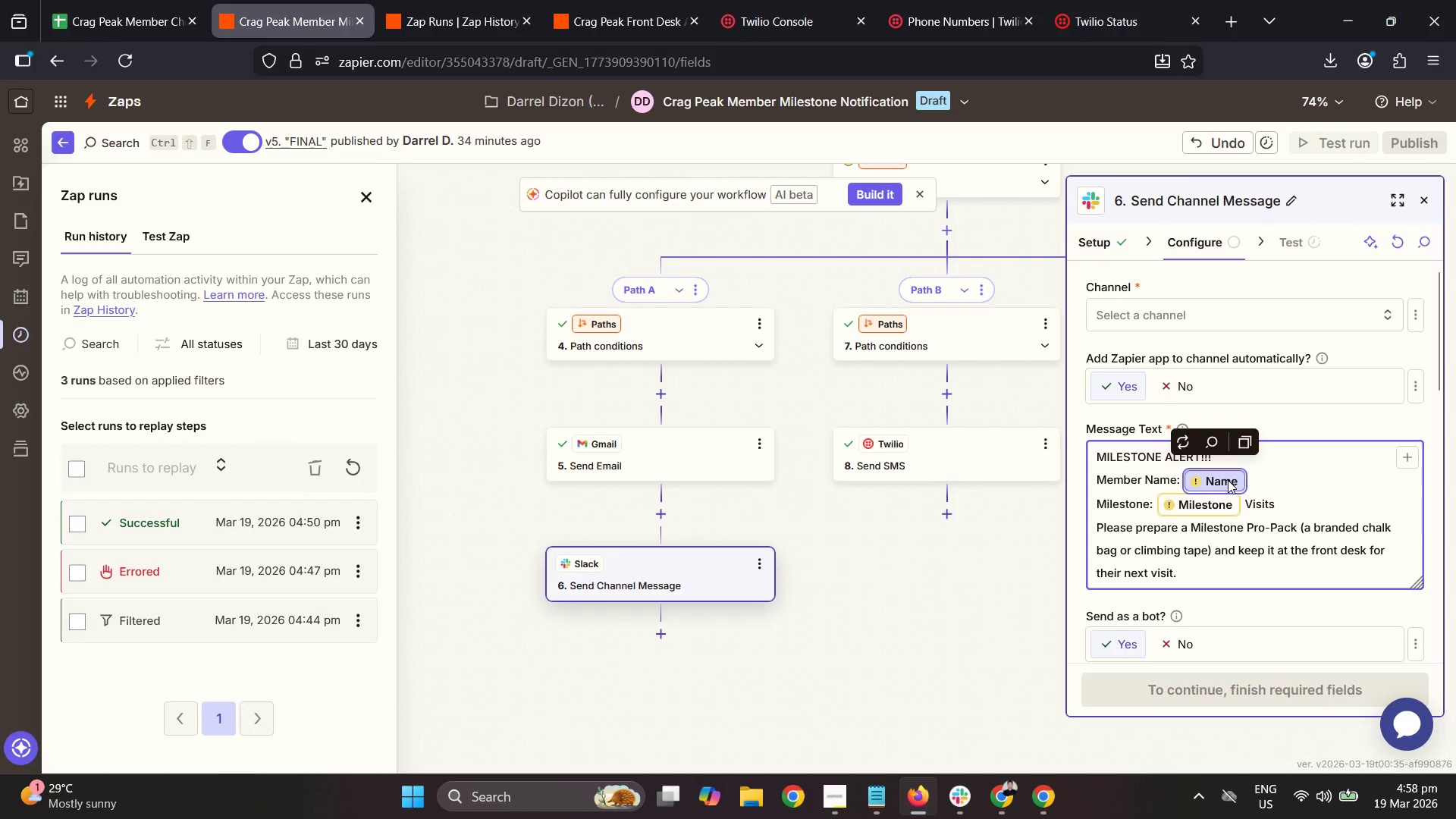 
key(Backspace)
 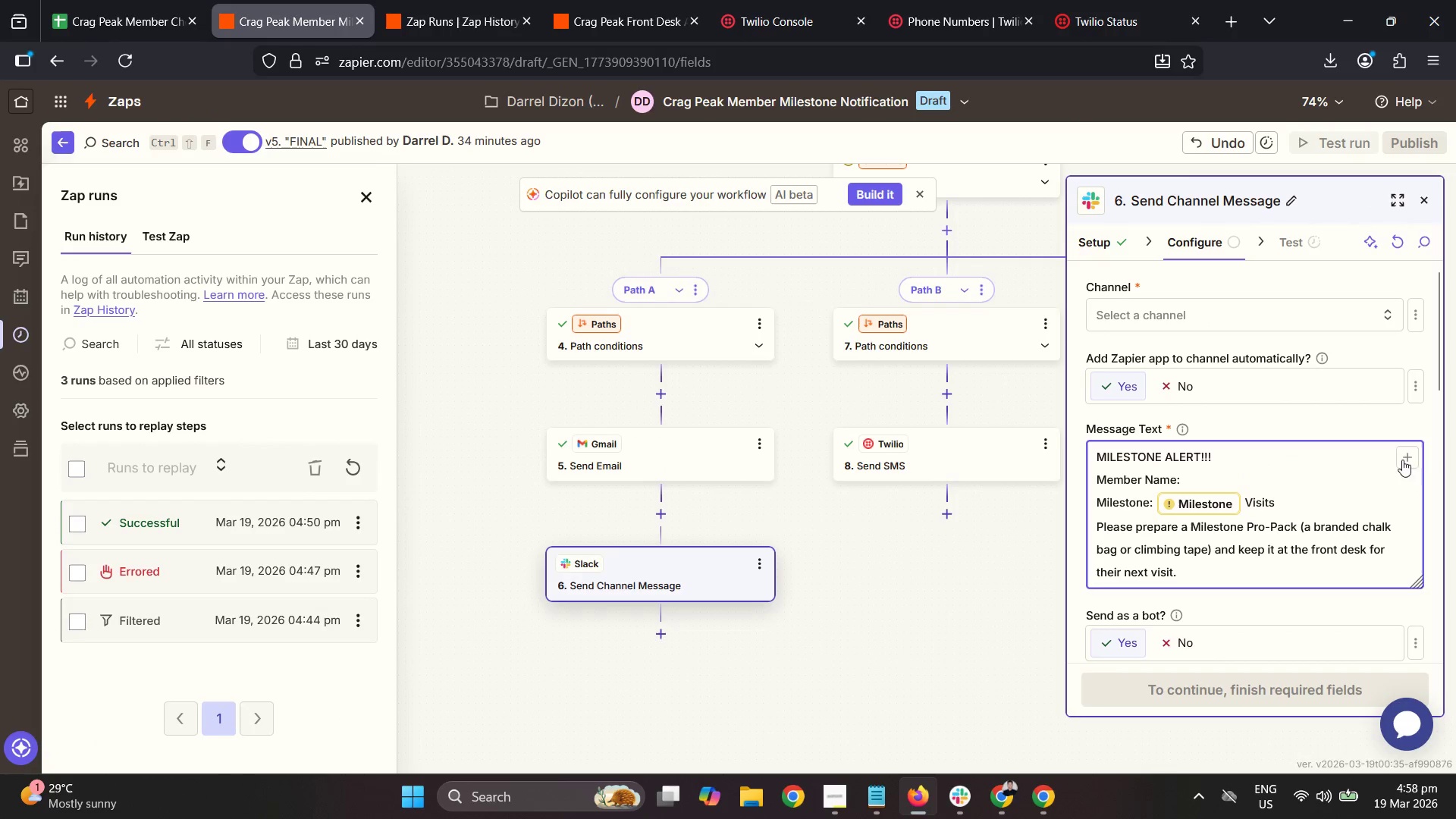 
left_click([1414, 462])
 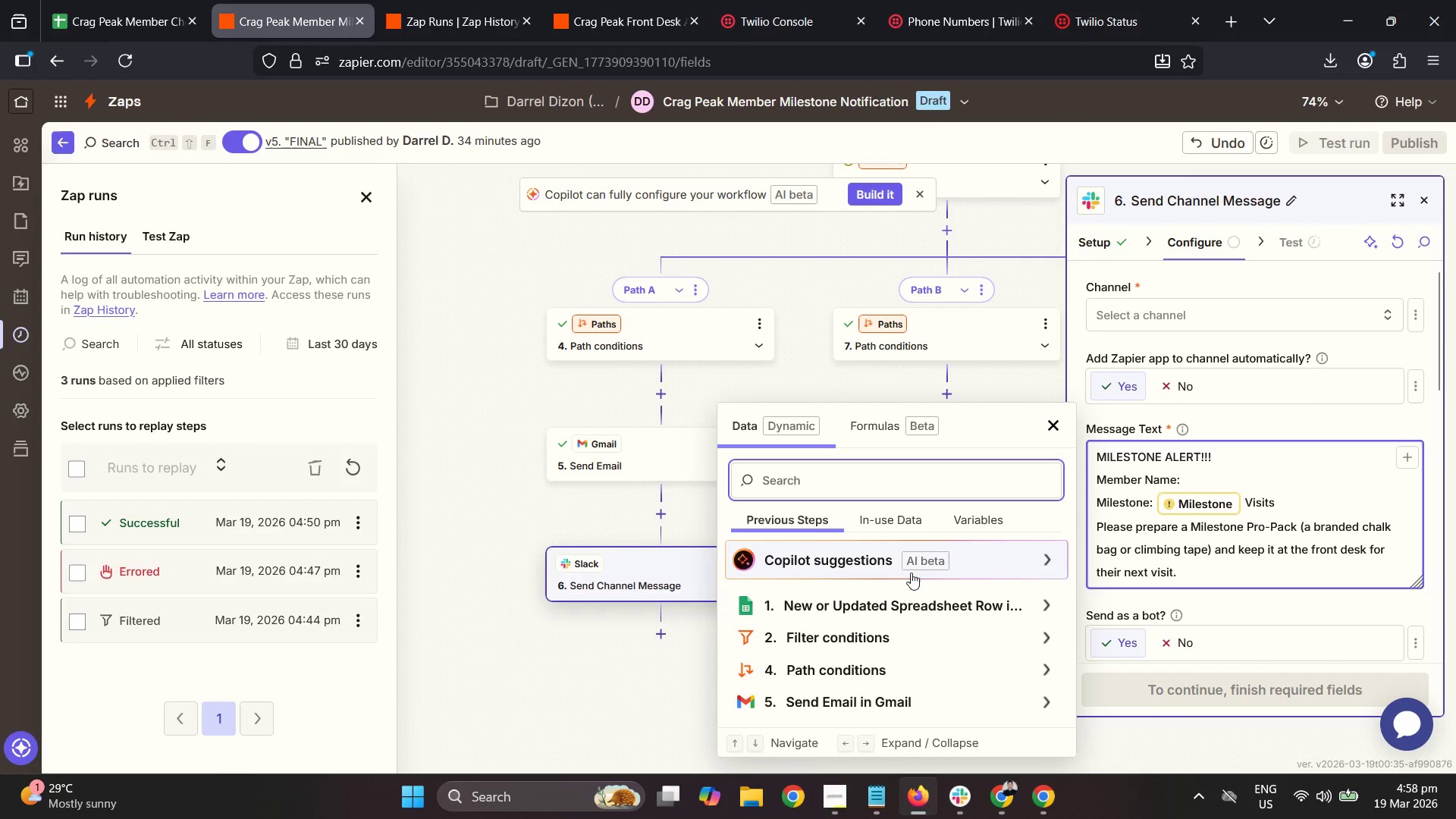 
left_click([861, 593])
 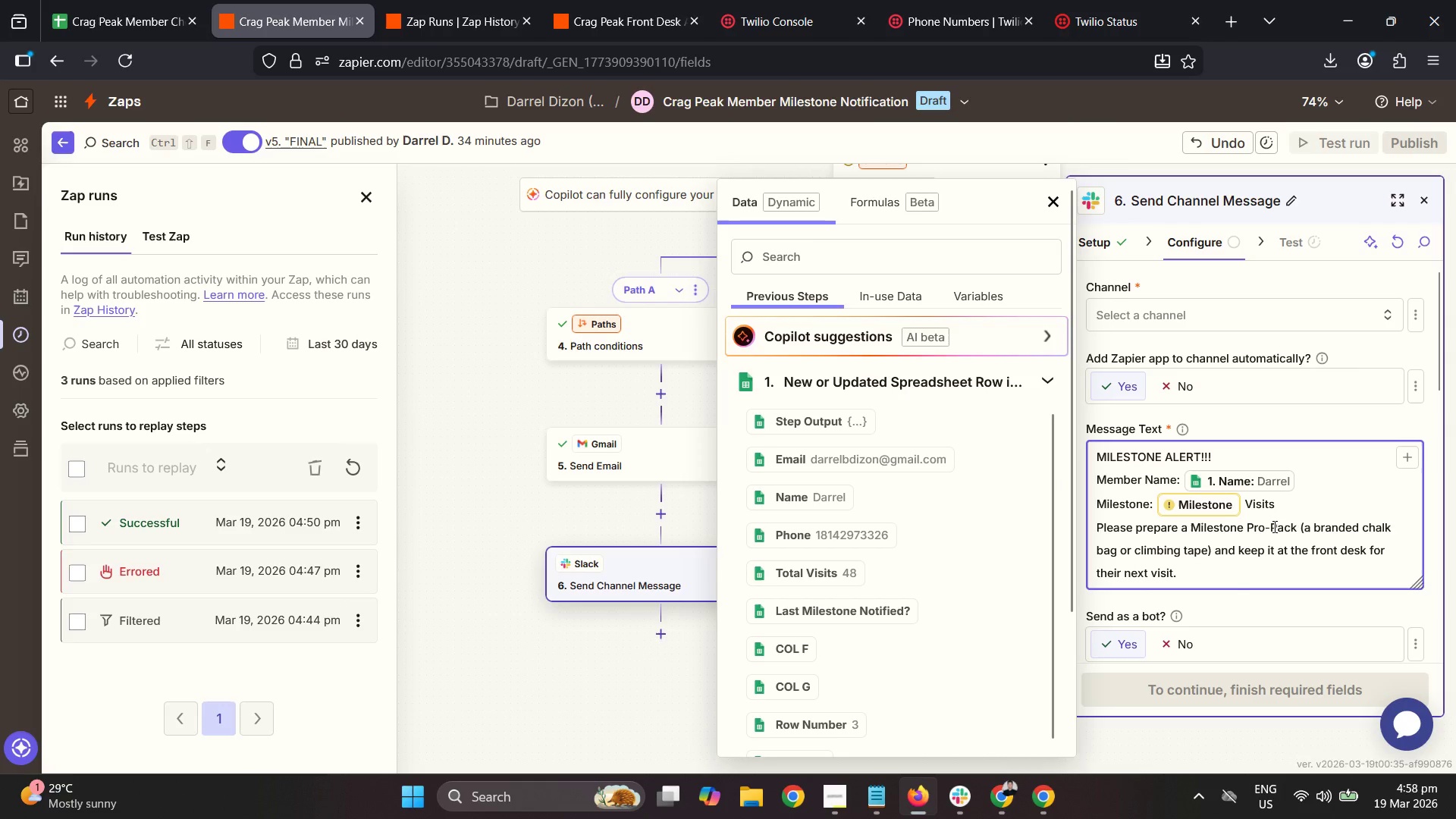 
left_click([1223, 509])
 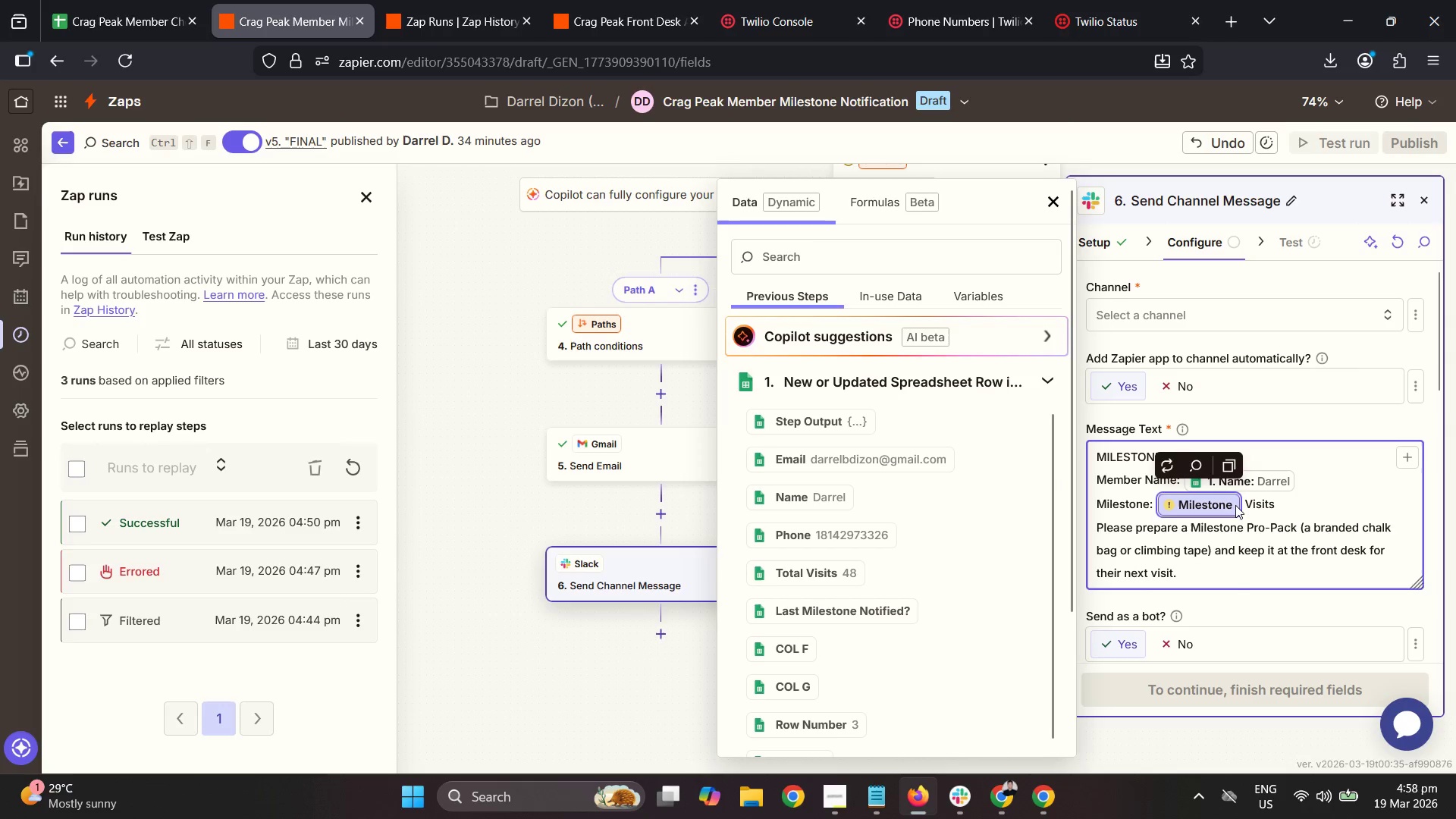 
key(Backspace)
 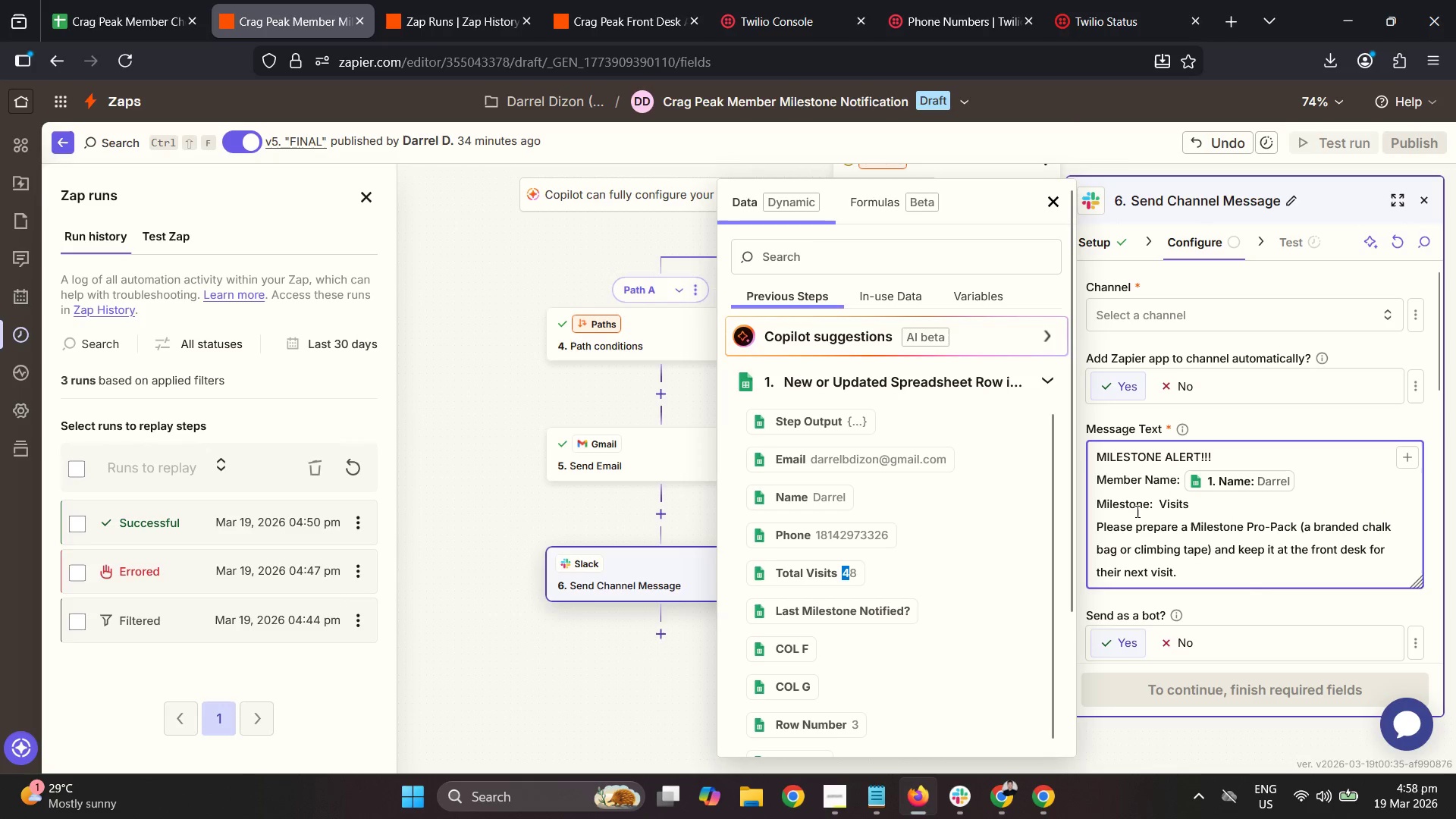 
wait(6.06)
 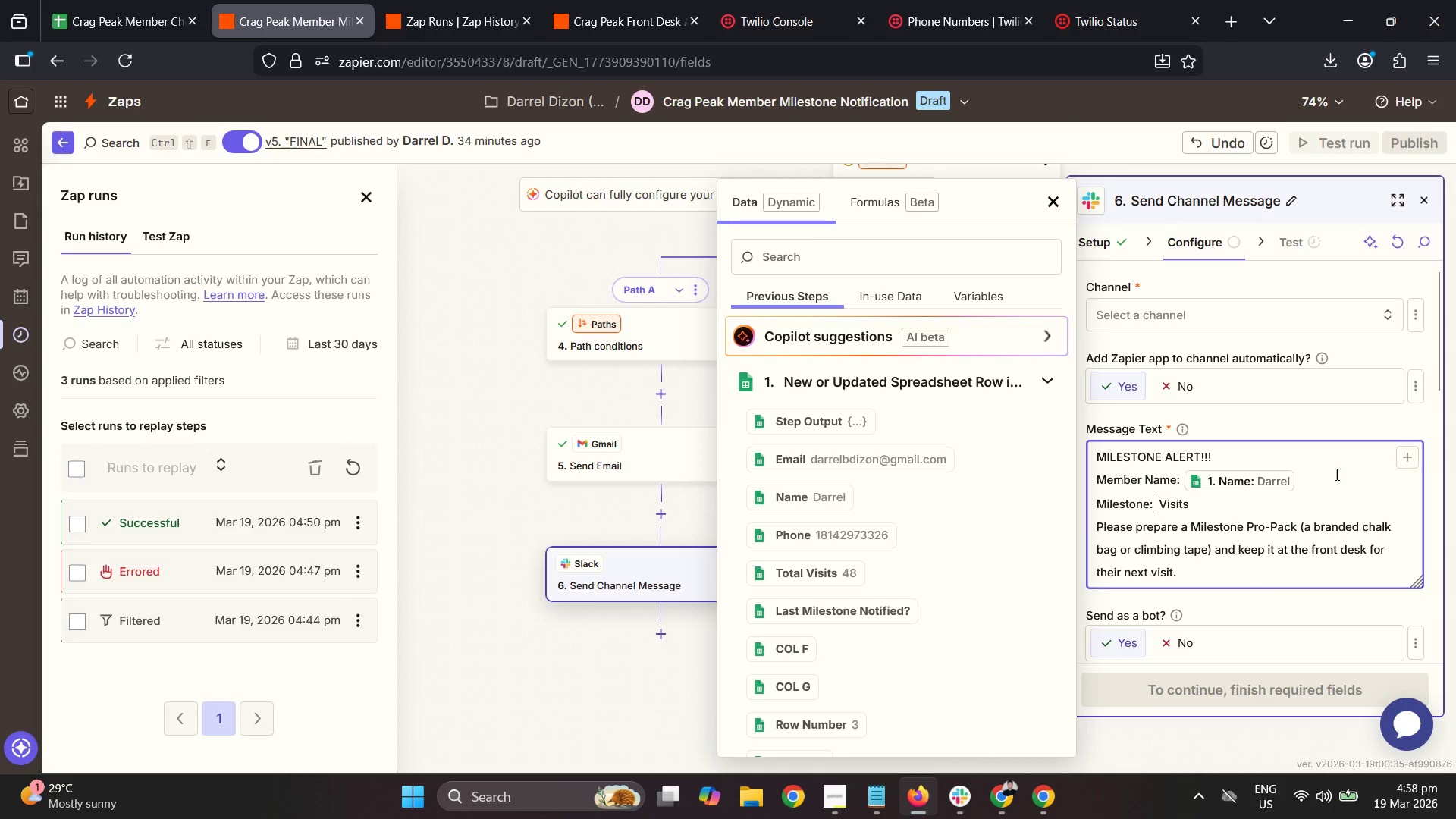 
left_click_drag(start_coordinate=[808, 532], to_coordinate=[834, 566])
 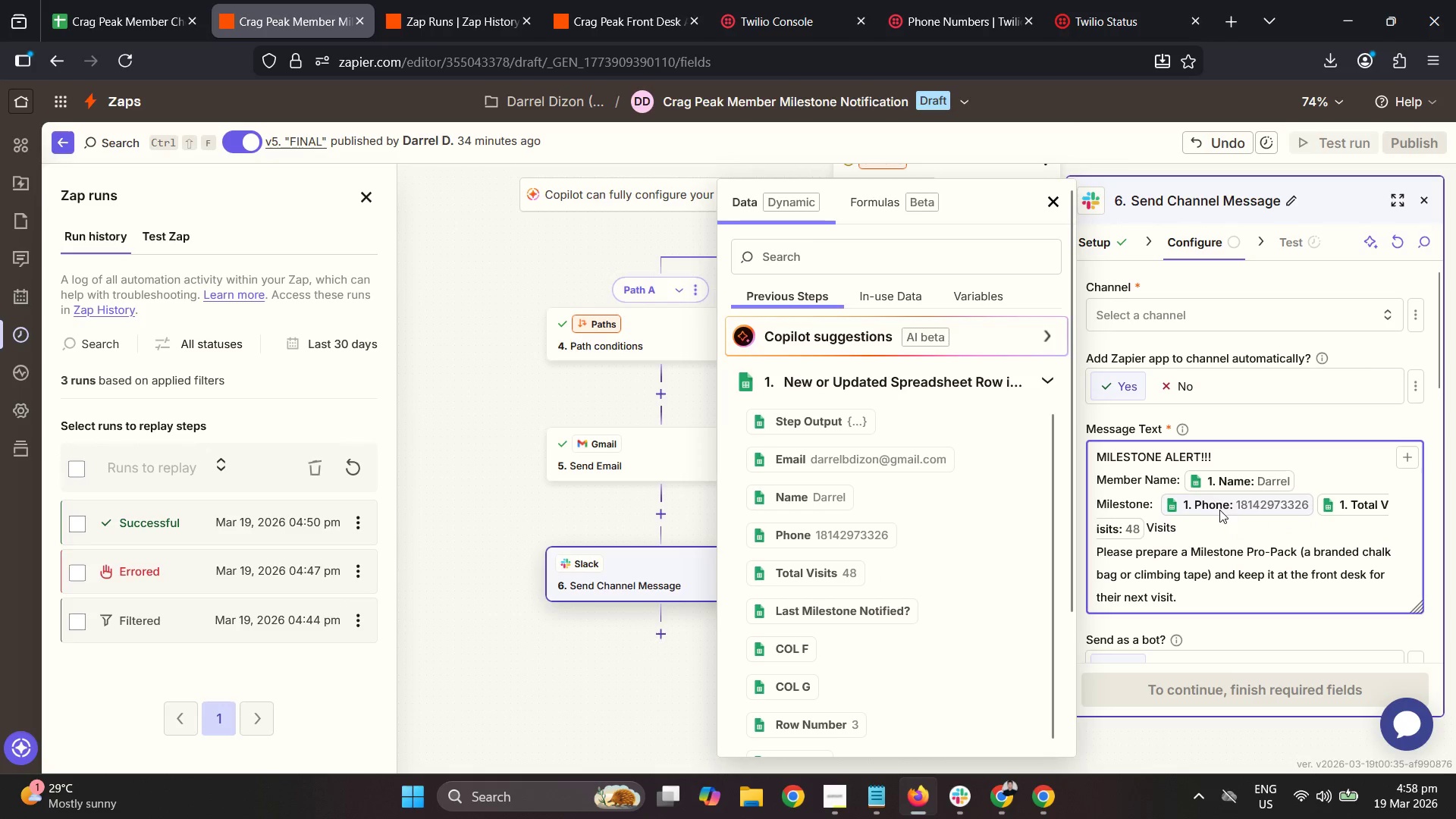 
left_click([1250, 510])
 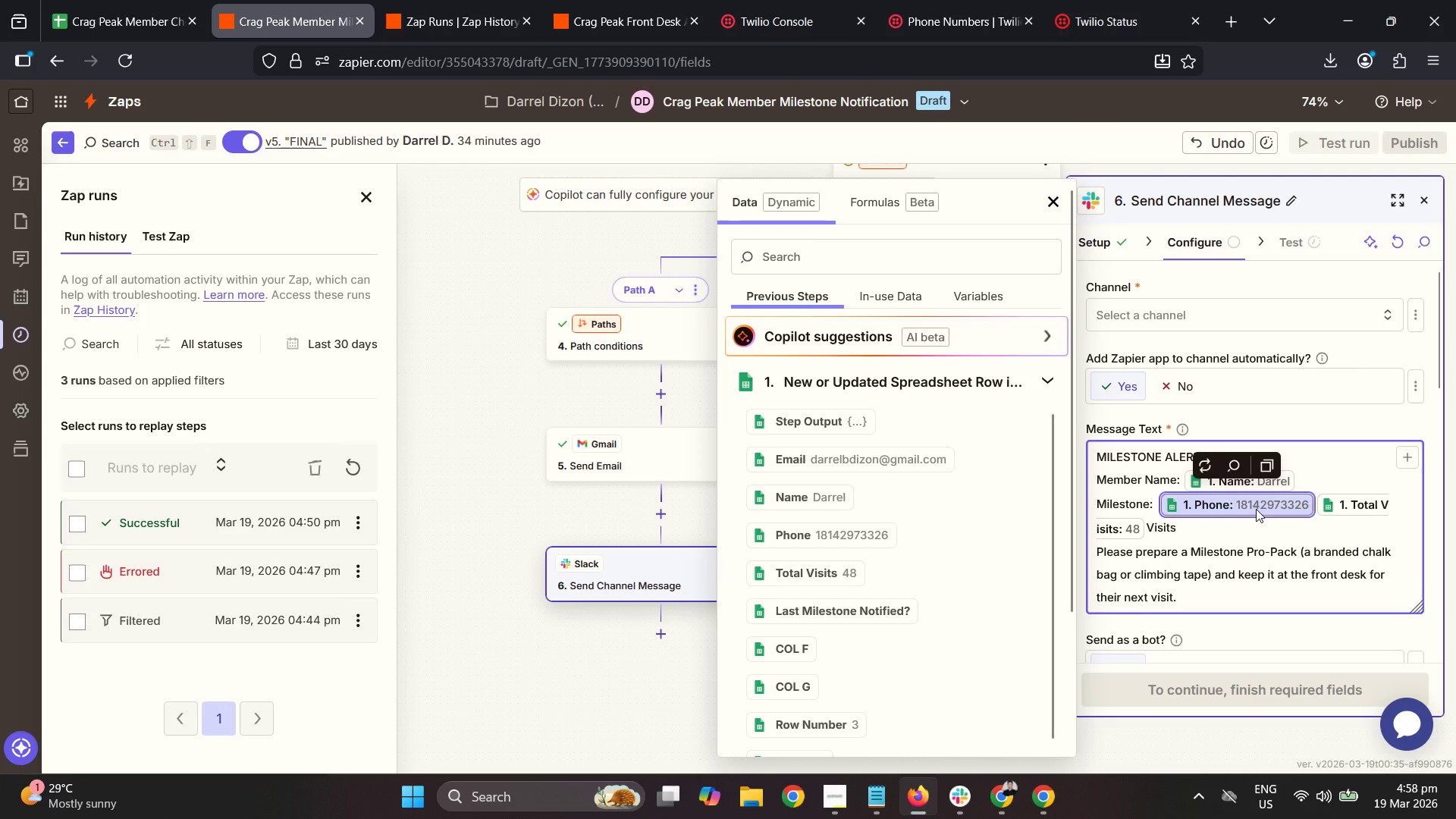 
key(Delete)
 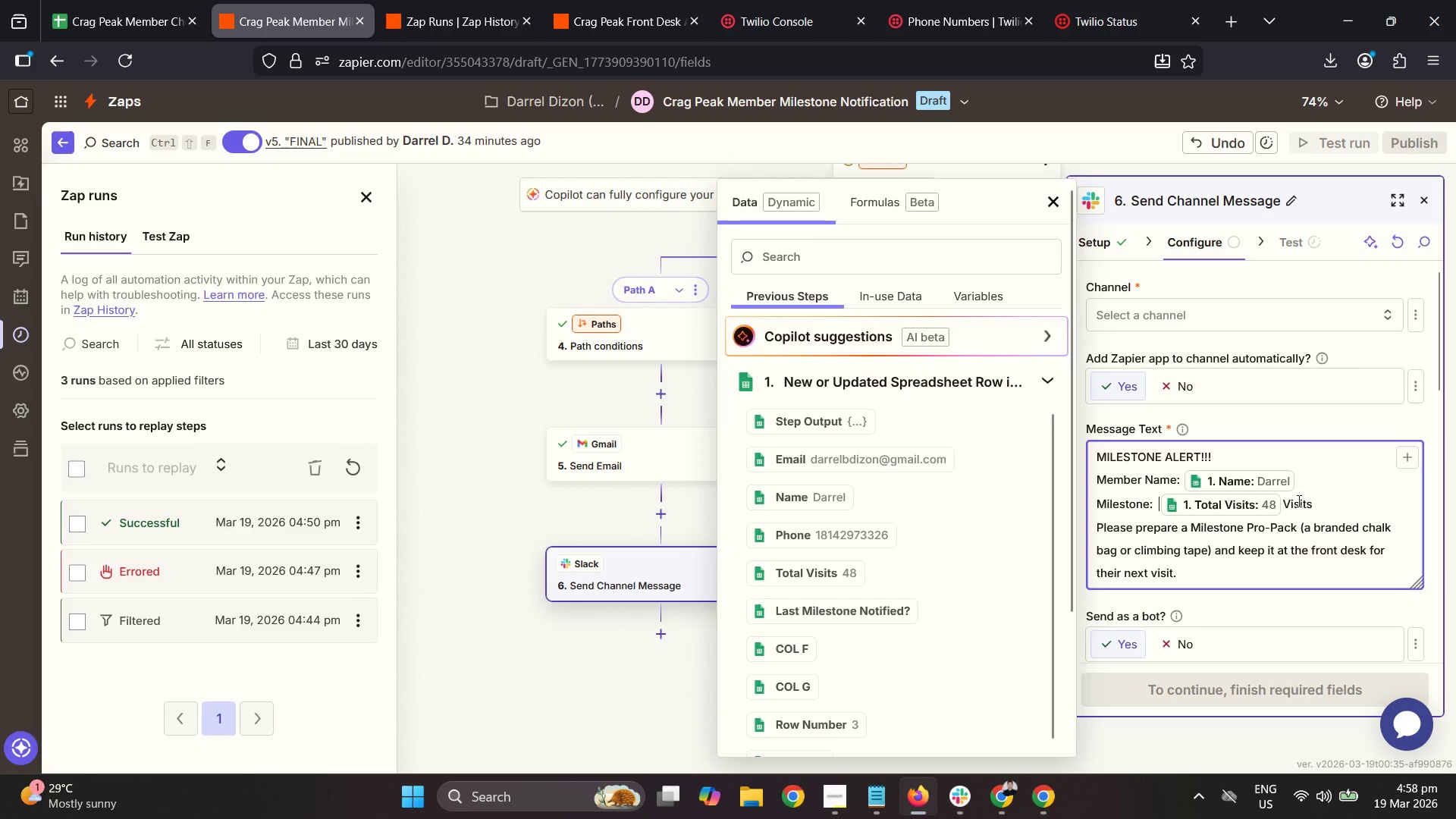 
left_click([1289, 503])
 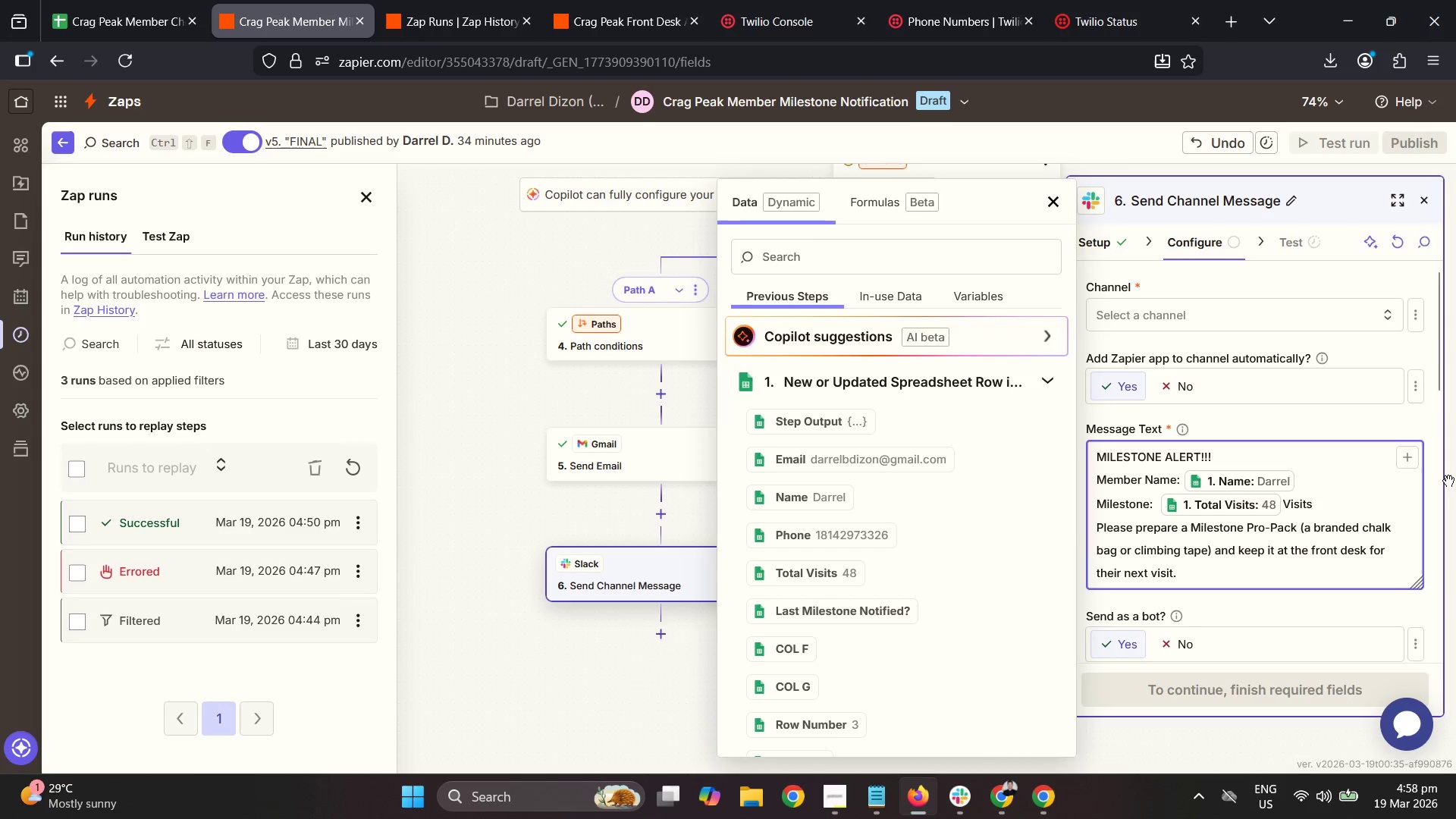 
key(ArrowLeft)
 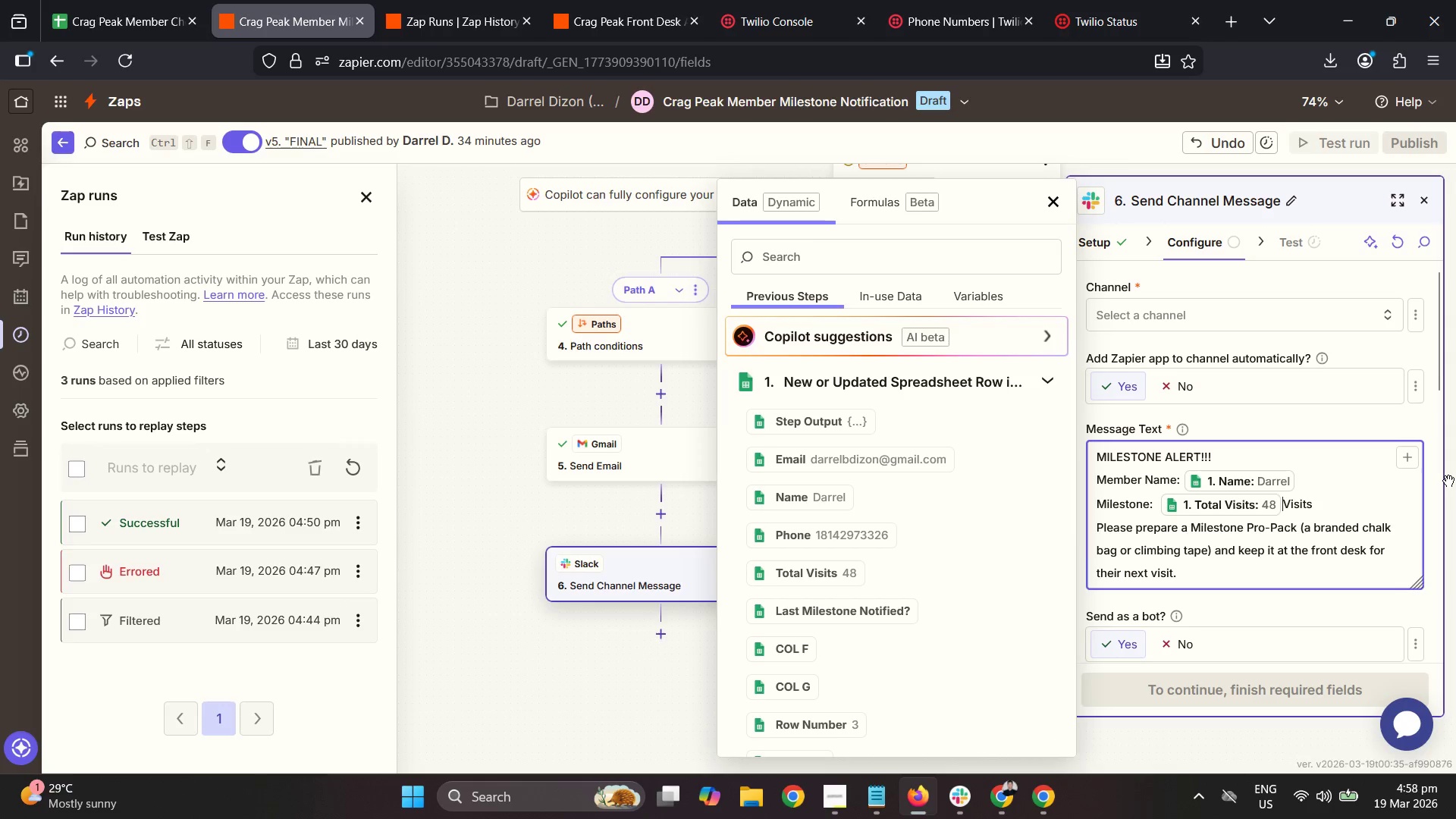 
key(ArrowLeft)
 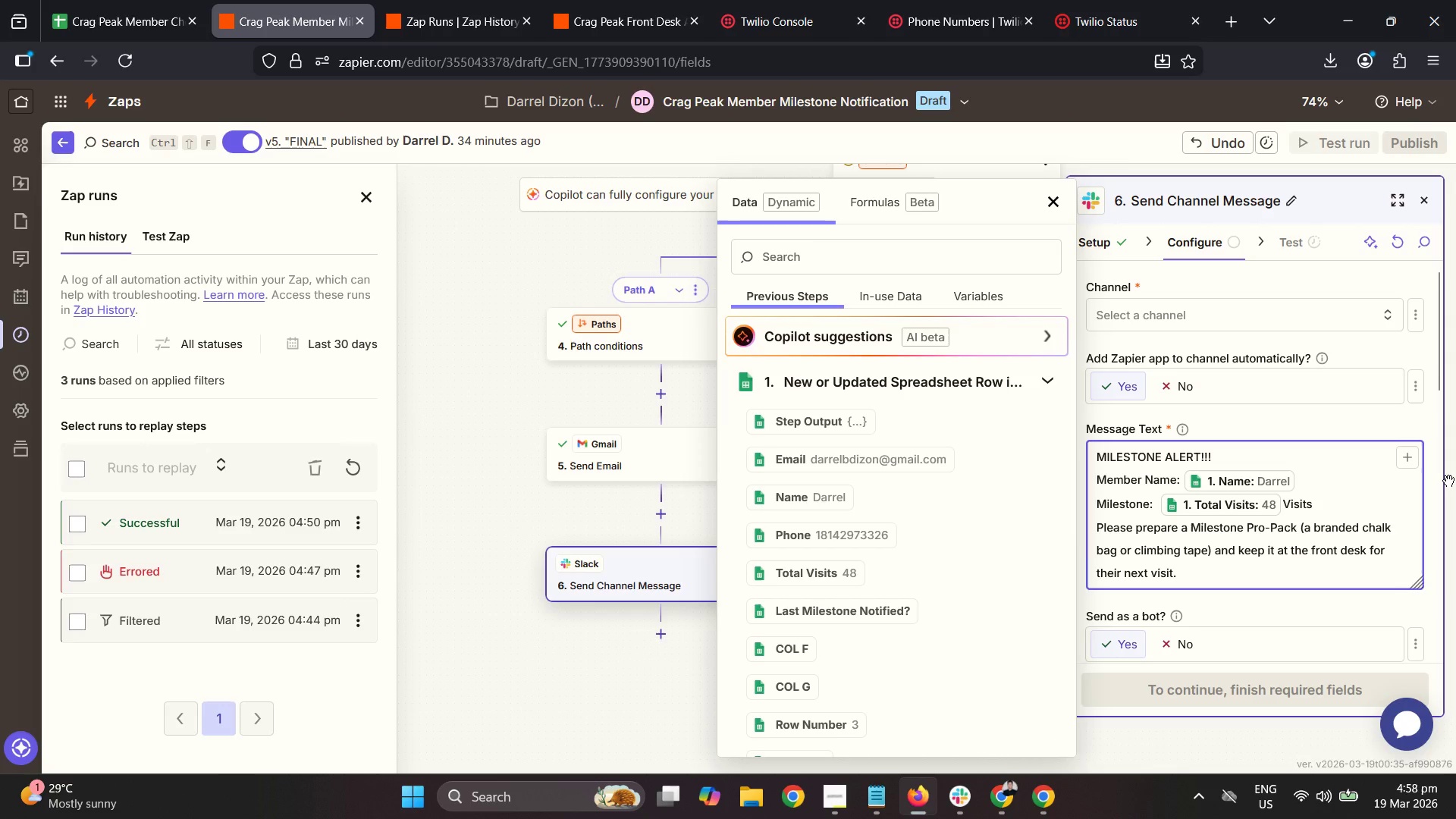 
key(ArrowRight)
 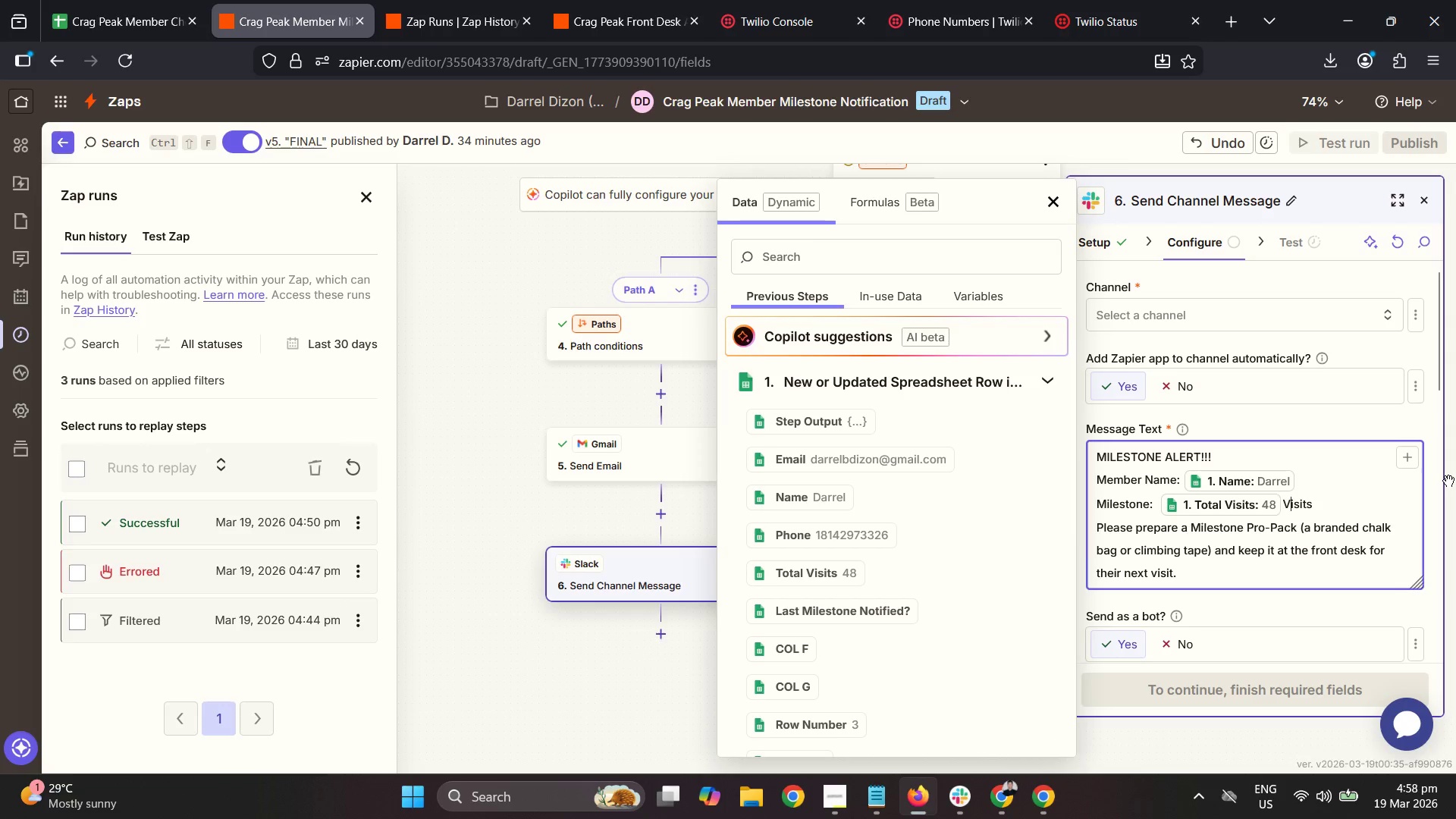 
key(ArrowRight)
 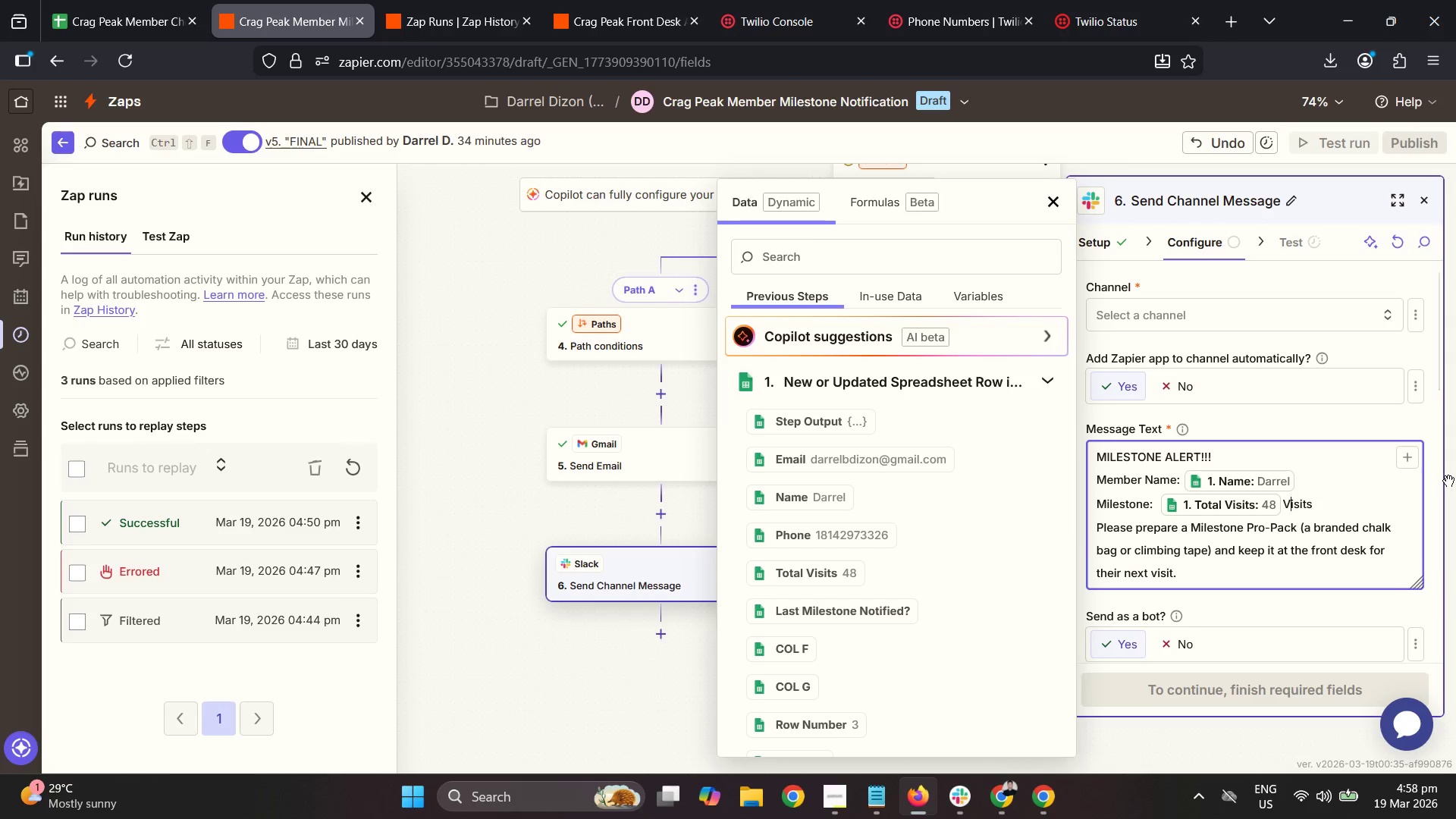 
key(ArrowLeft)
 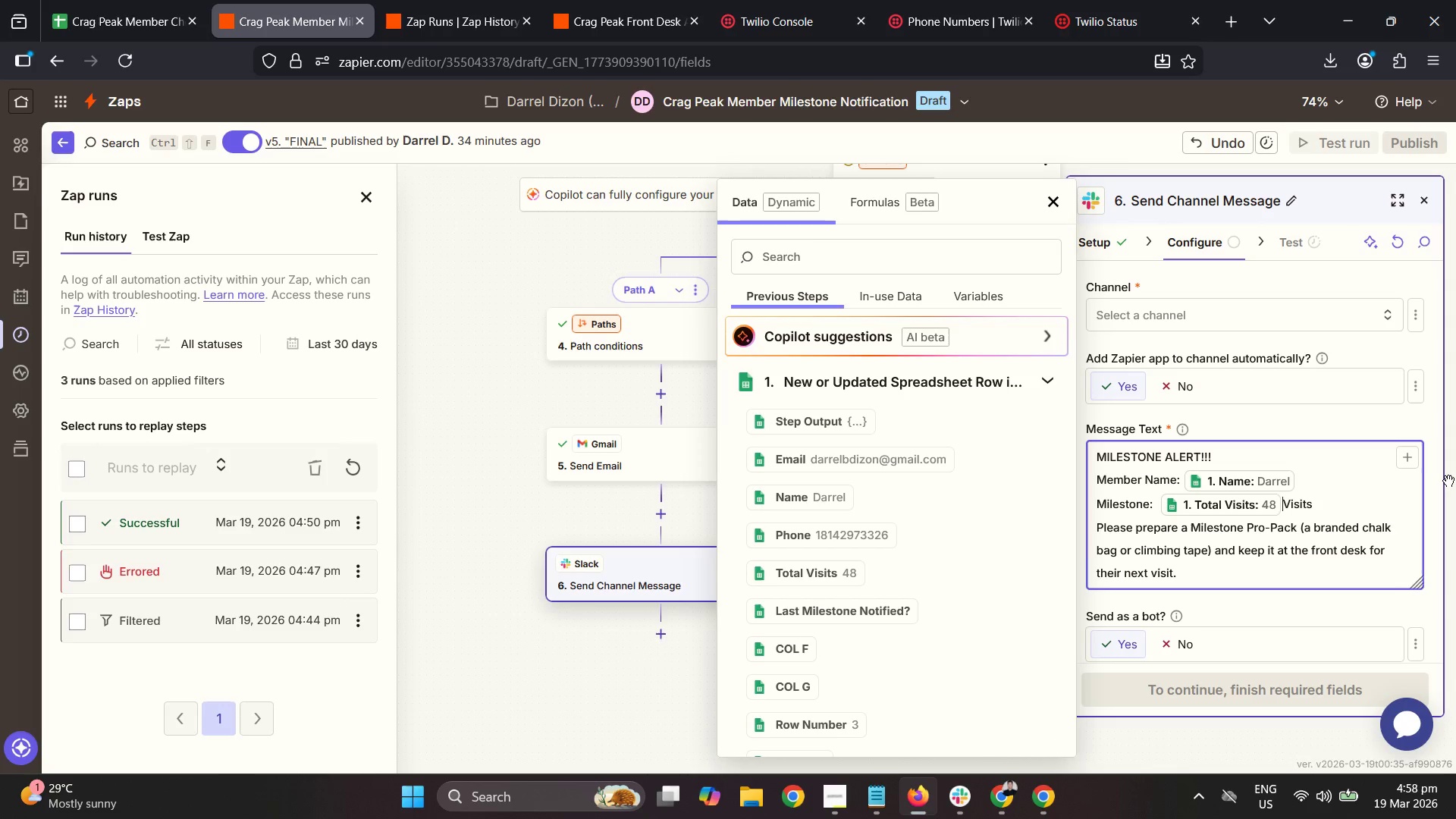 
key(ArrowLeft)
 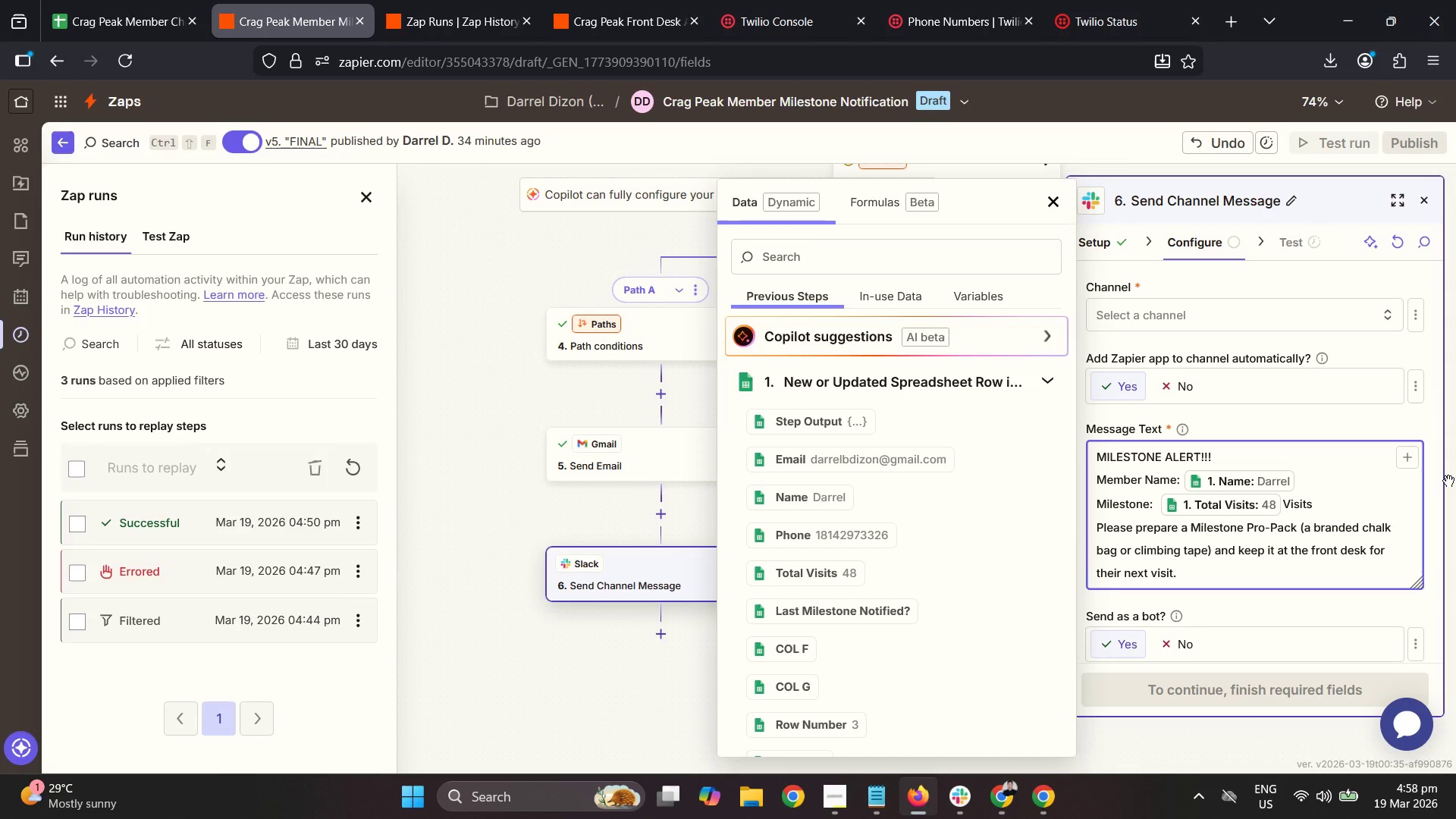 
key(Backspace)
 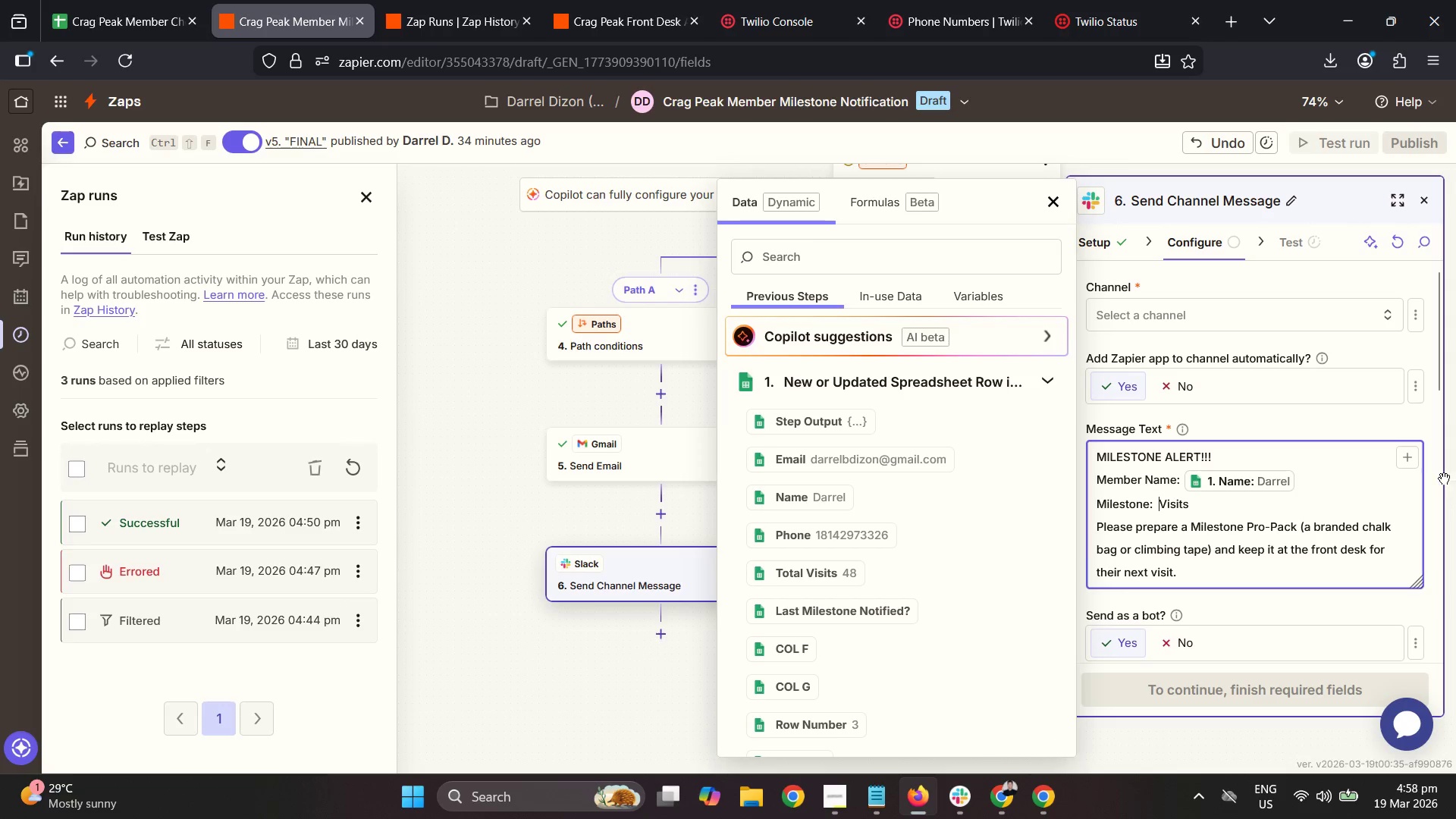 
key(ArrowLeft)
 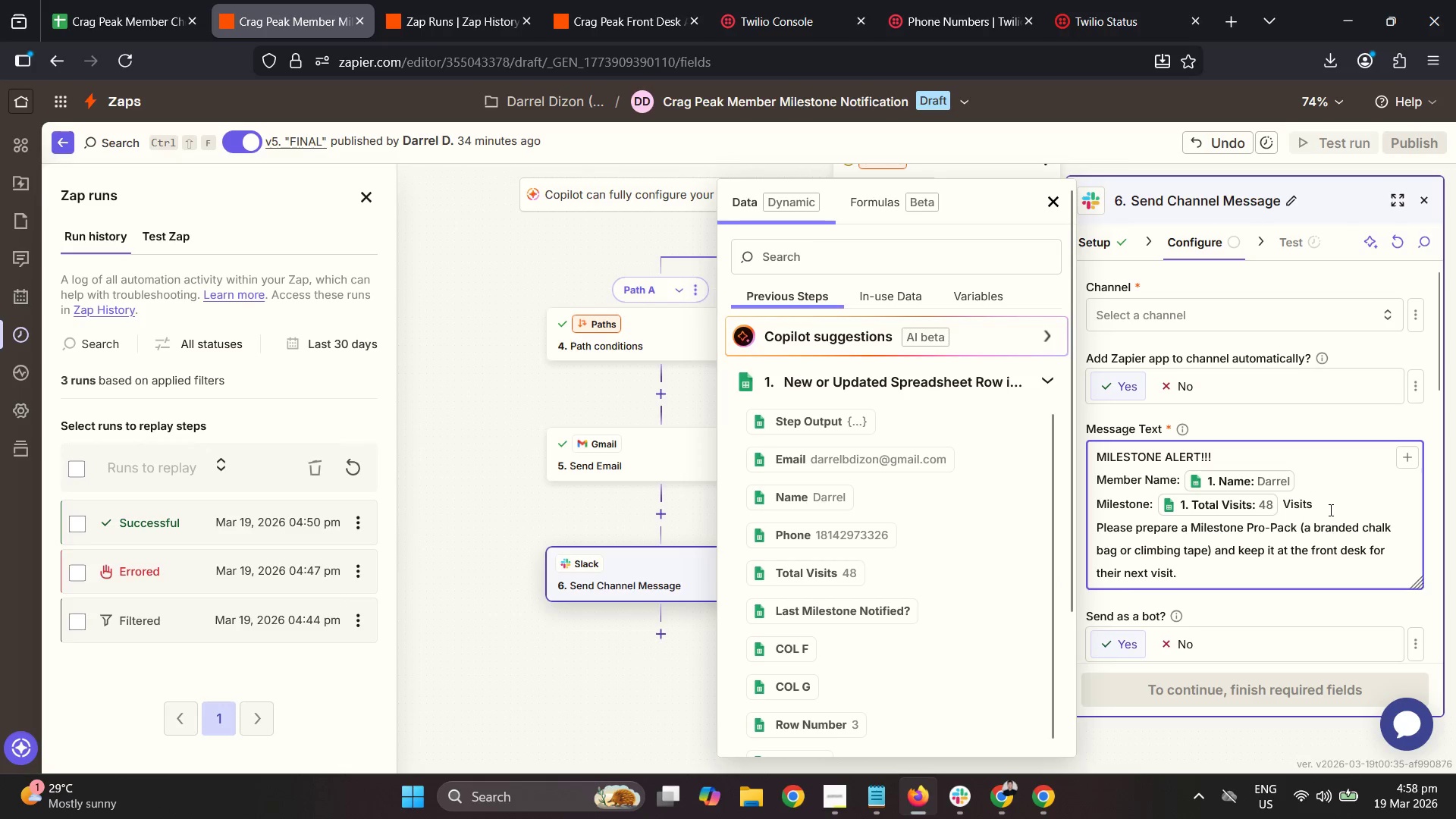 
scroll: coordinate [1209, 636], scroll_direction: down, amount: 12.0
 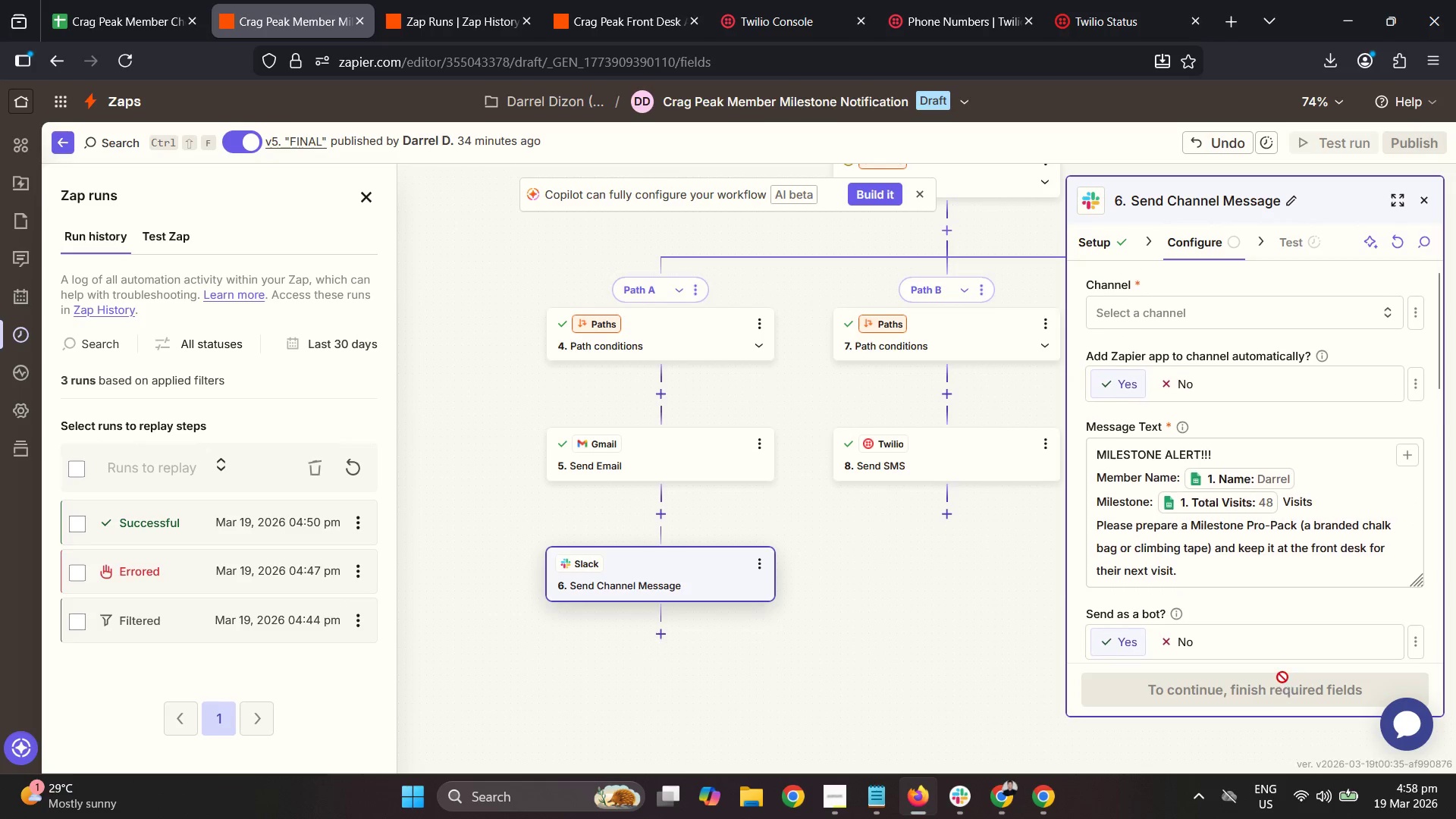 
left_click_drag(start_coordinate=[1250, 312], to_coordinate=[1247, 315])
 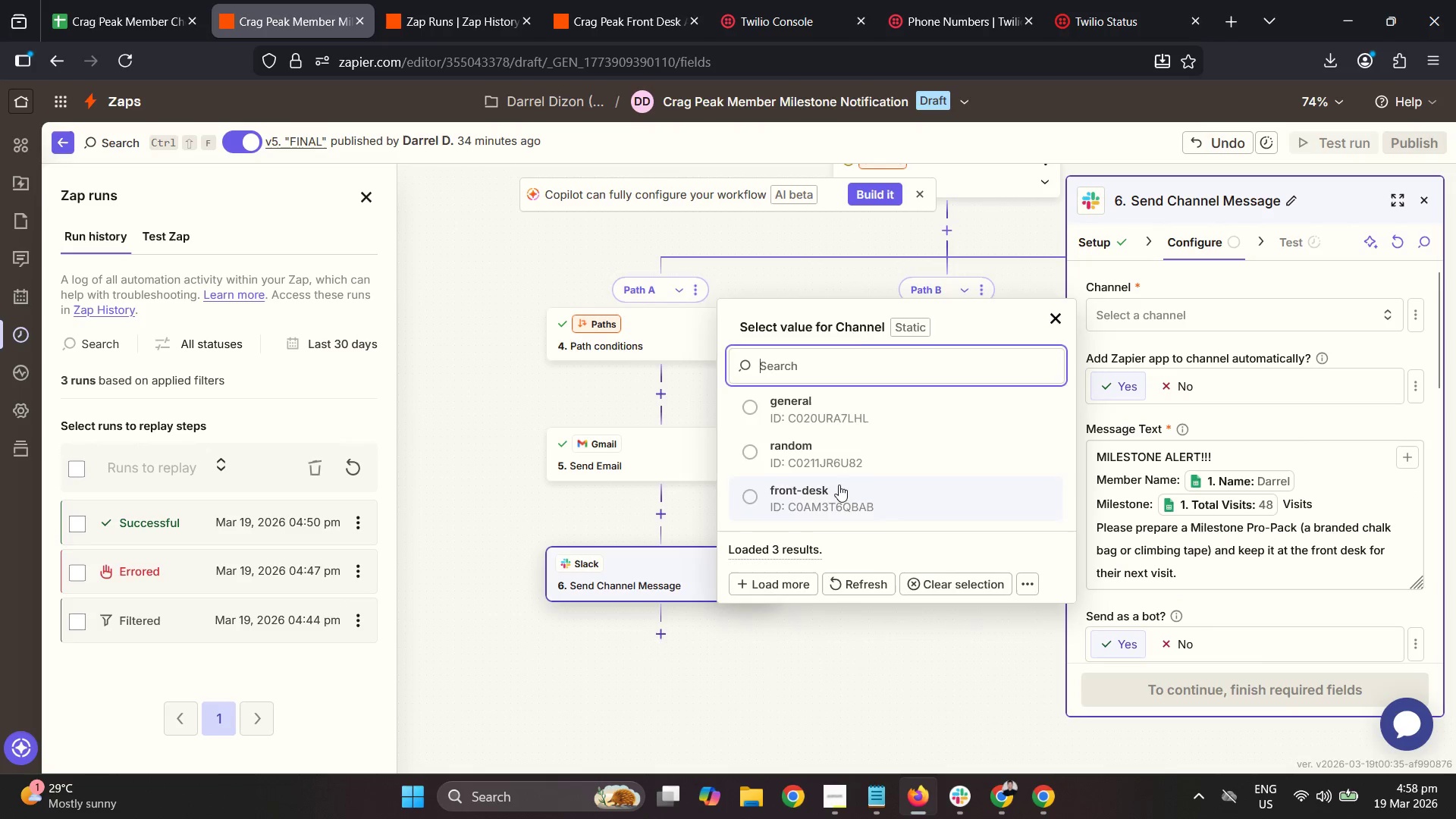 
scroll: coordinate [1203, 504], scroll_direction: down, amount: 6.0
 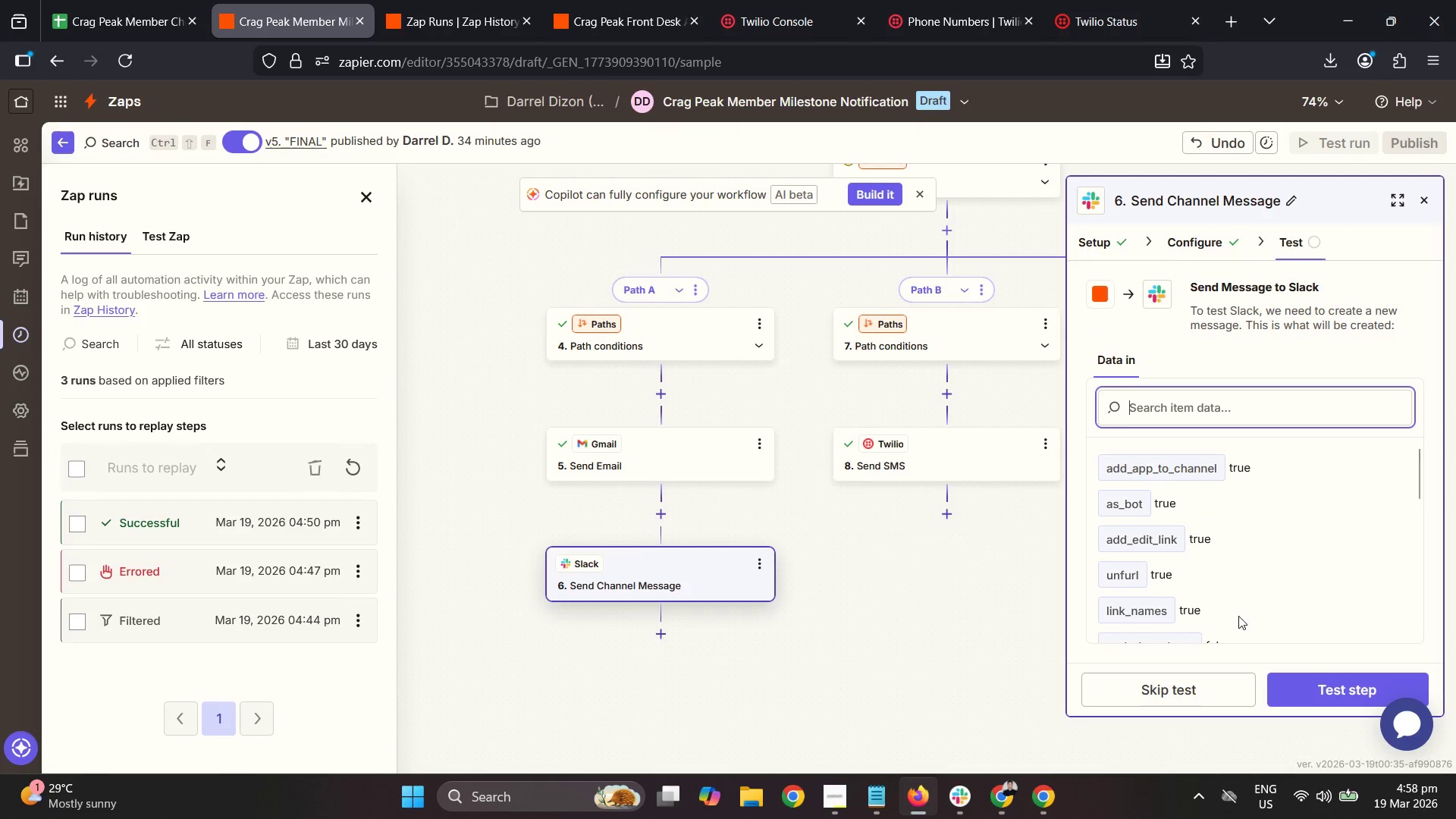 
left_click([1204, 698])
 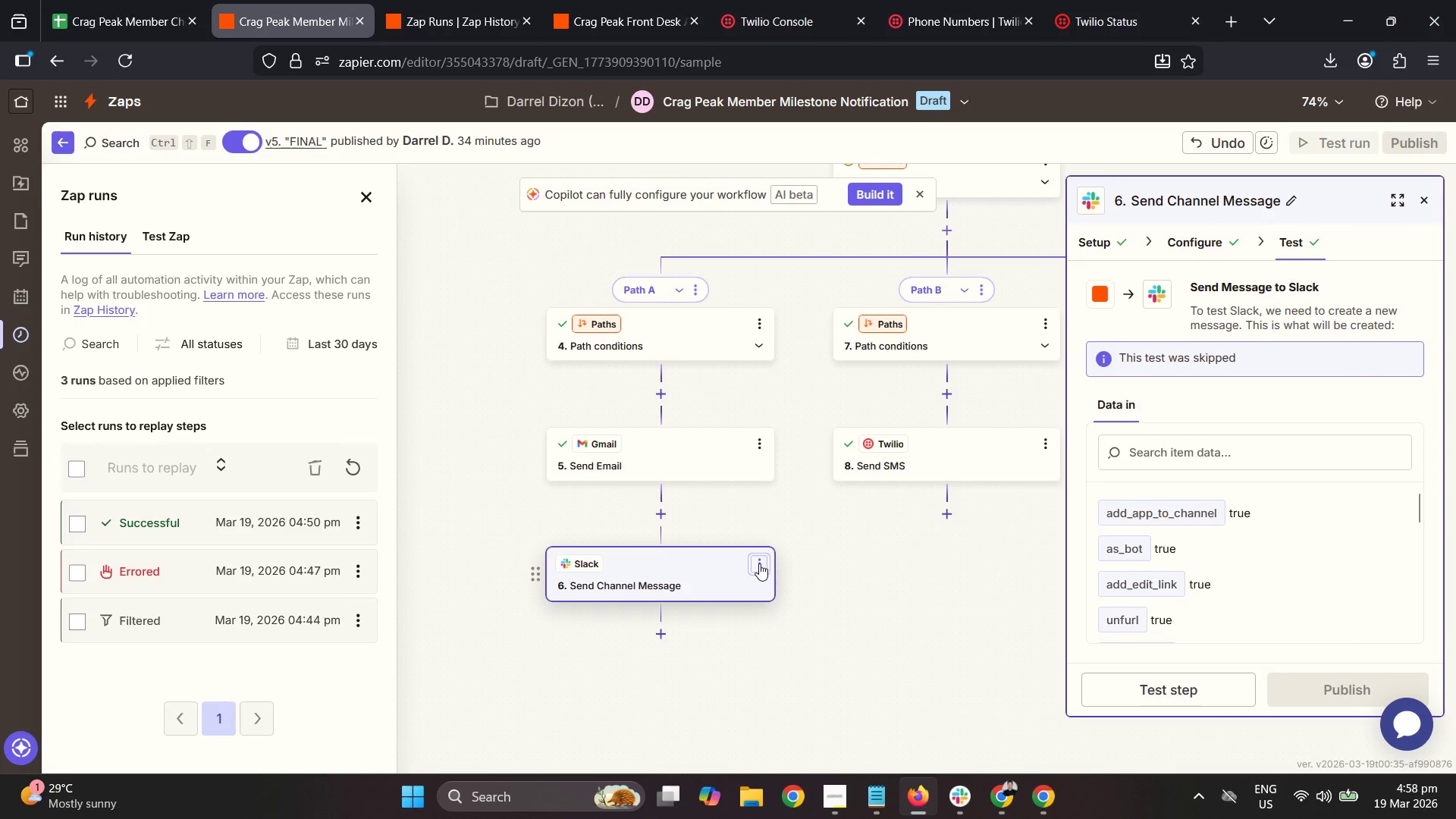 
scroll: coordinate [744, 682], scroll_direction: down, amount: 5.0
 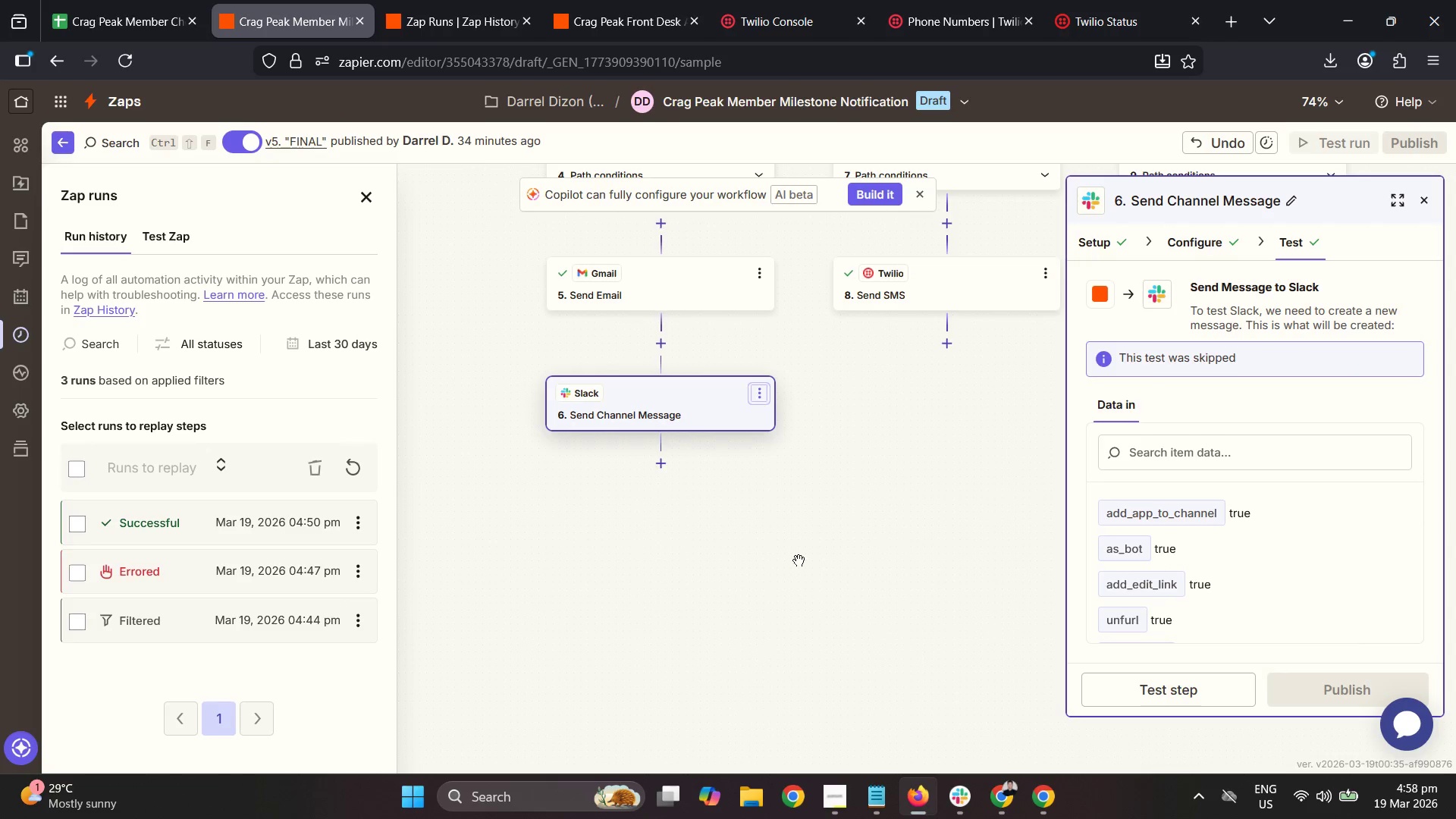 
scroll: coordinate [777, 500], scroll_direction: up, amount: 1.0
 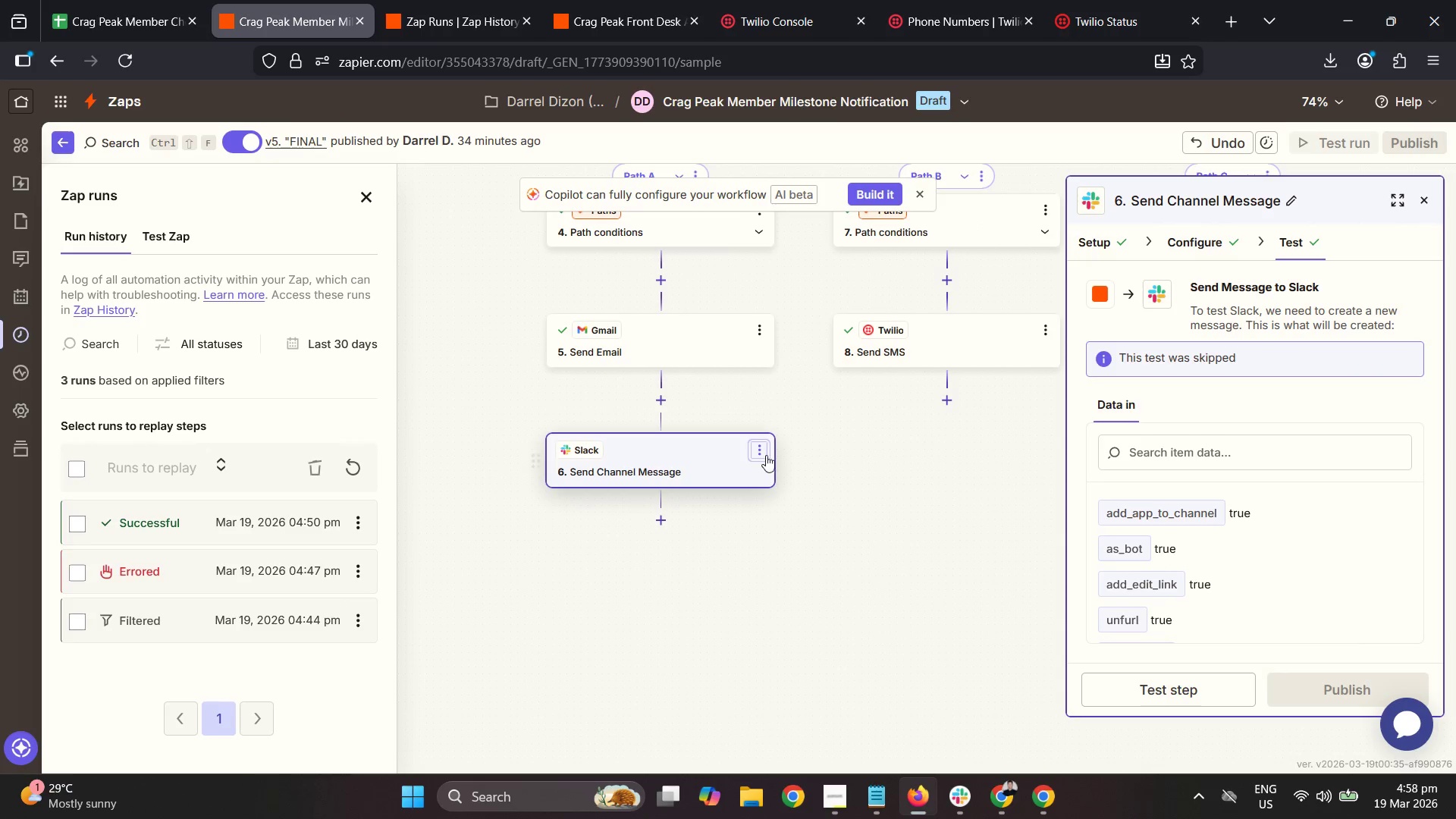 
left_click([768, 453])
 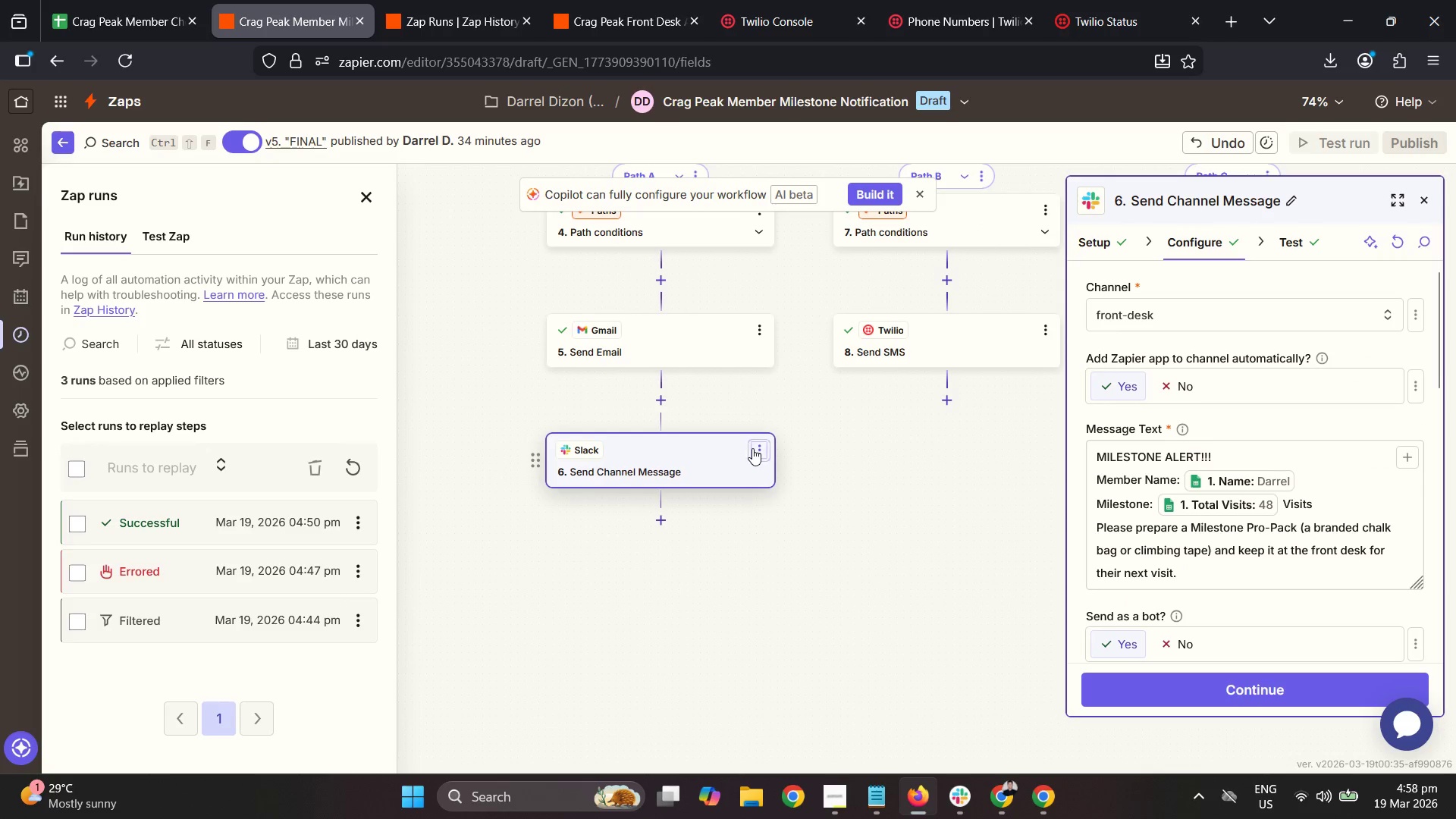 
double_click([758, 443])
 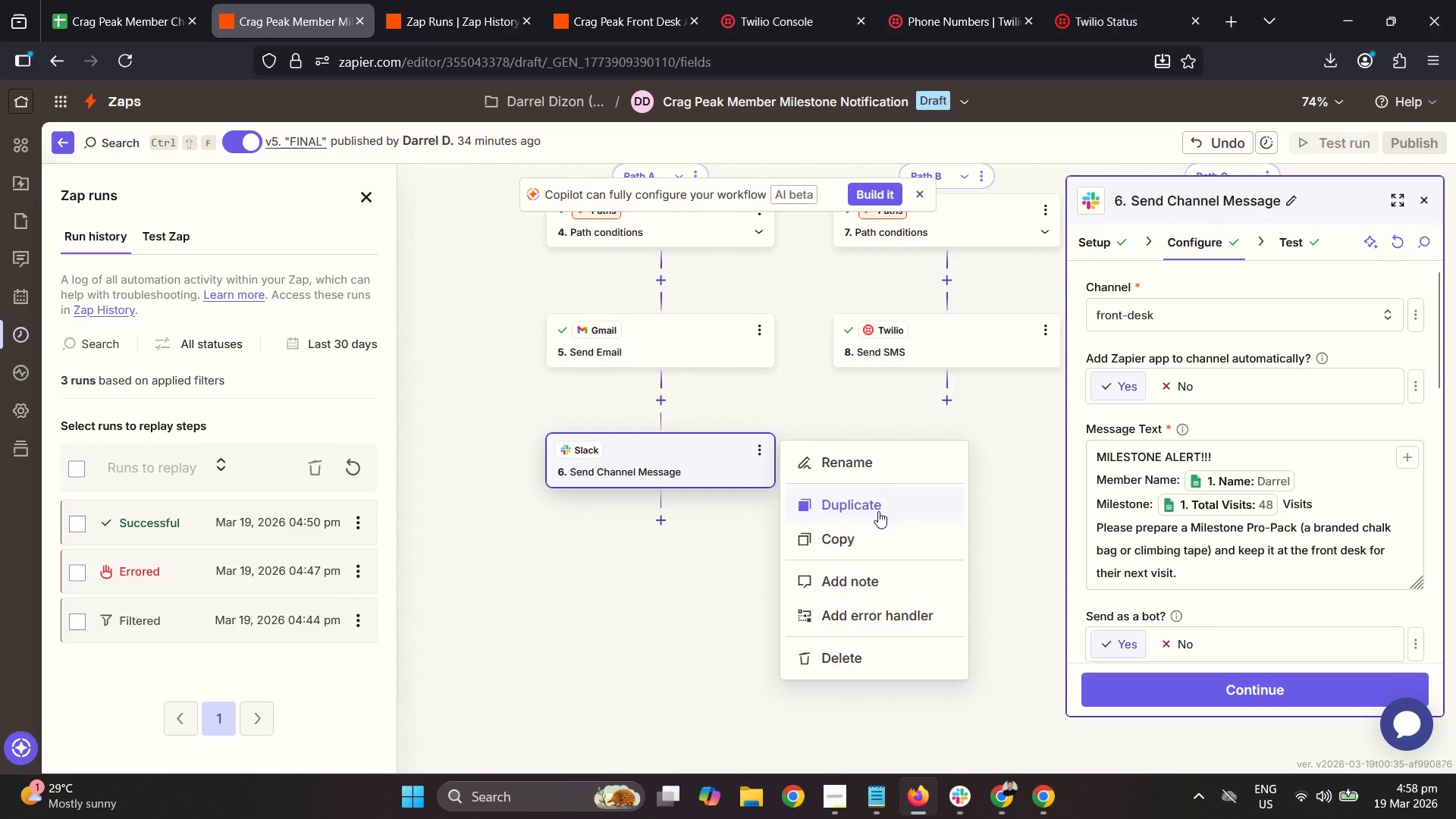 
left_click_drag(start_coordinate=[921, 504], to_coordinate=[783, 527])
 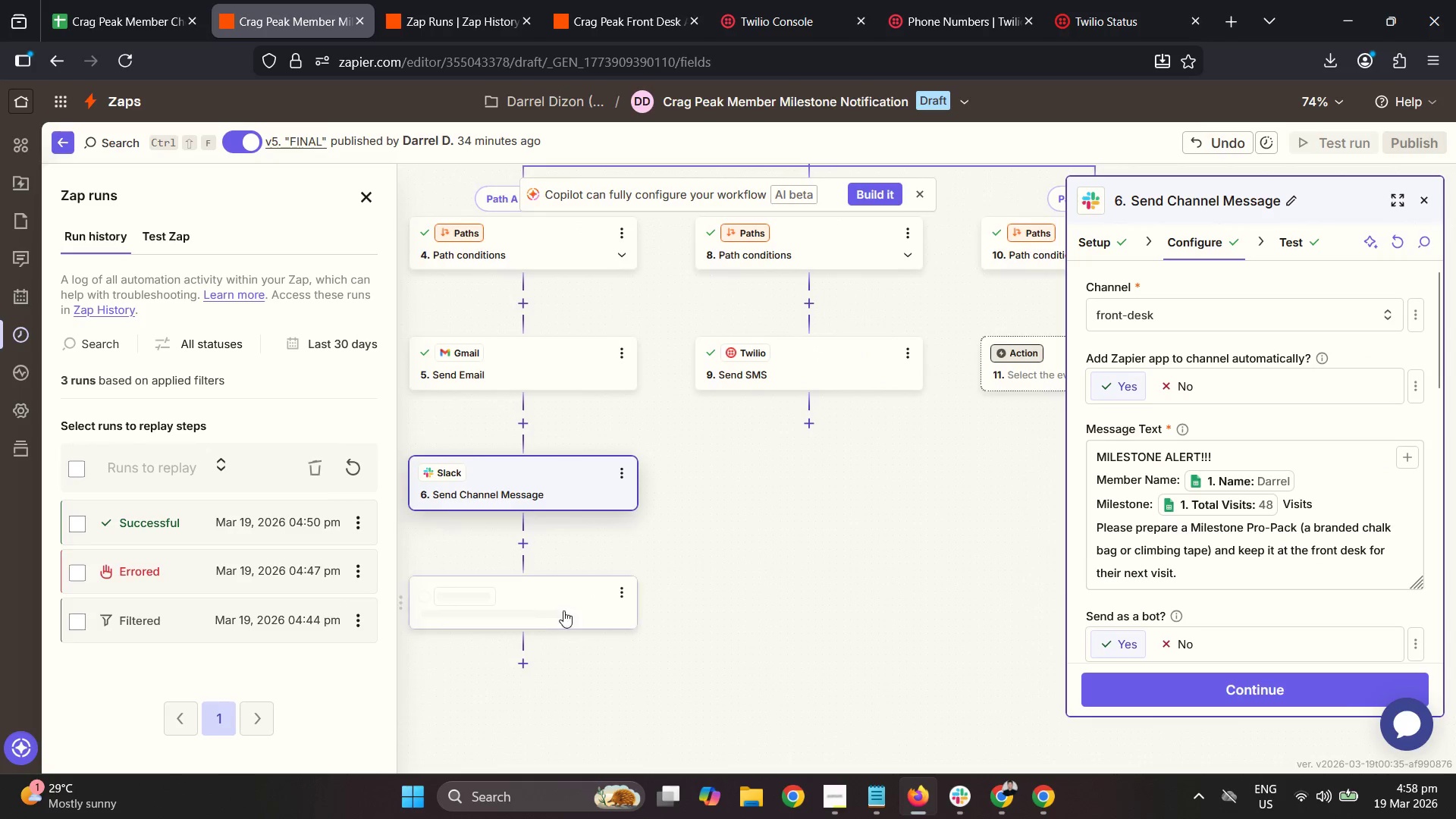 
left_click_drag(start_coordinate=[543, 608], to_coordinate=[811, 425])
 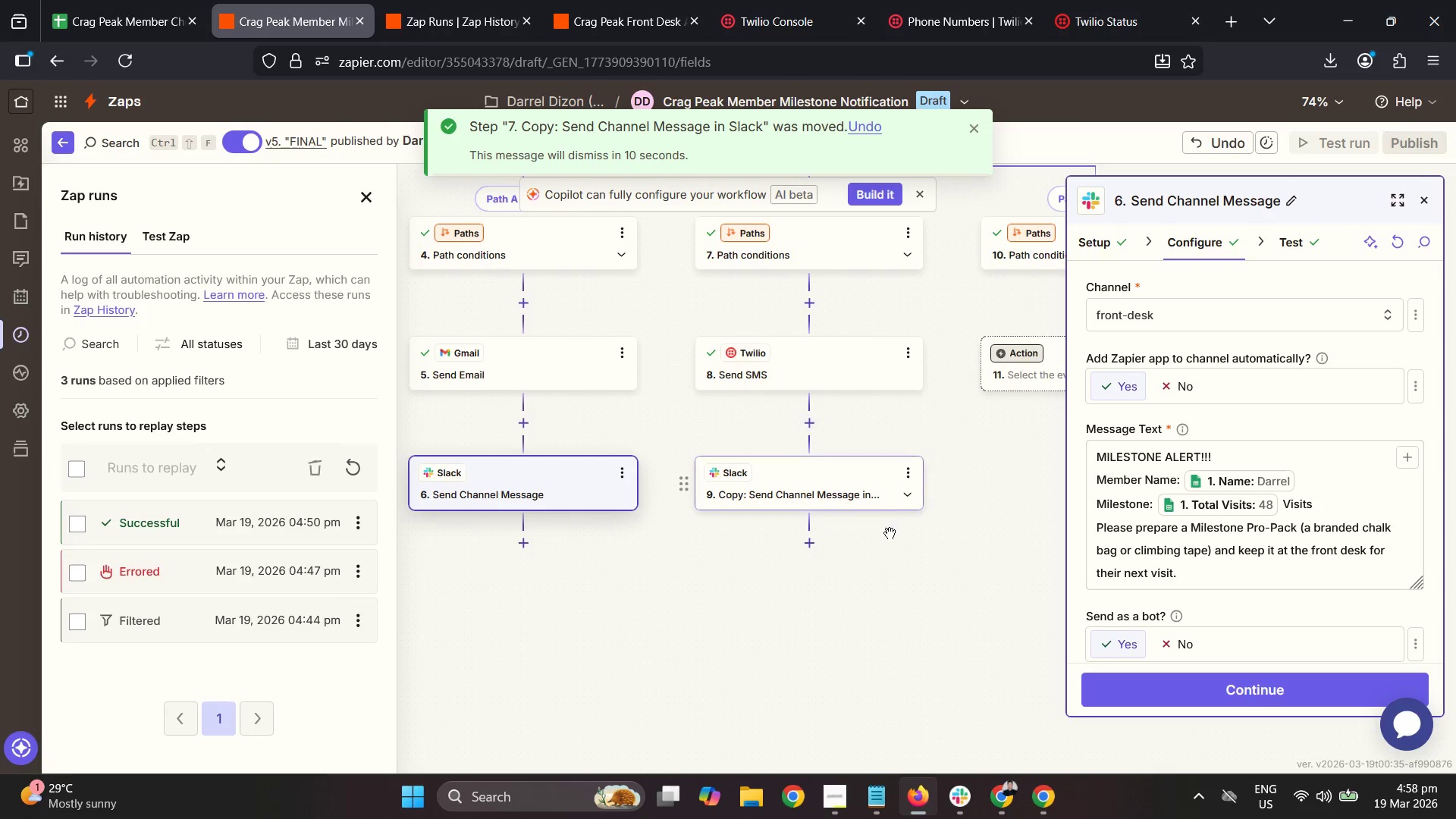 
left_click_drag(start_coordinate=[977, 548], to_coordinate=[787, 558])
 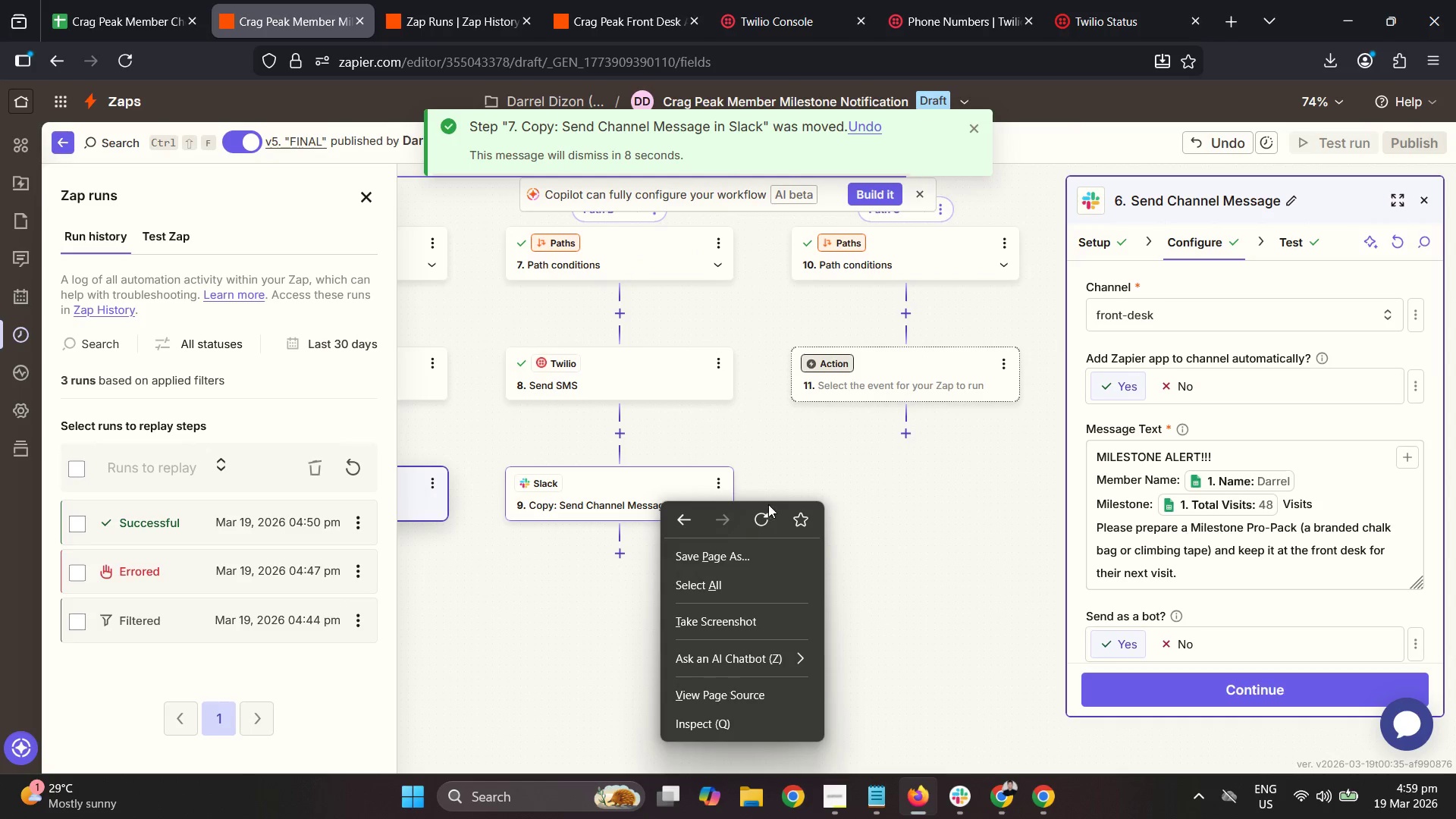 
left_click_drag(start_coordinate=[576, 563], to_coordinate=[699, 566])
 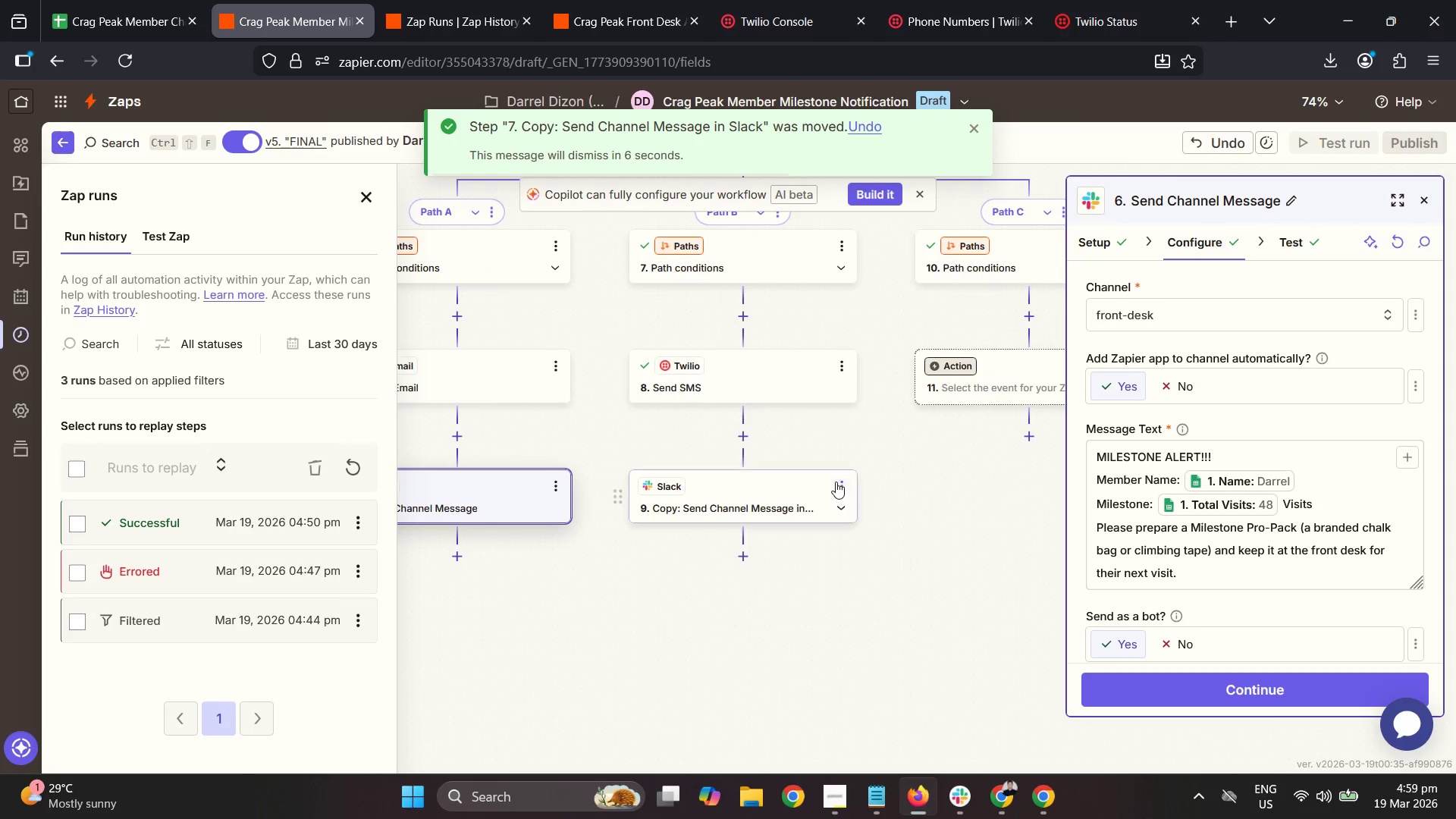 
left_click([841, 478])
 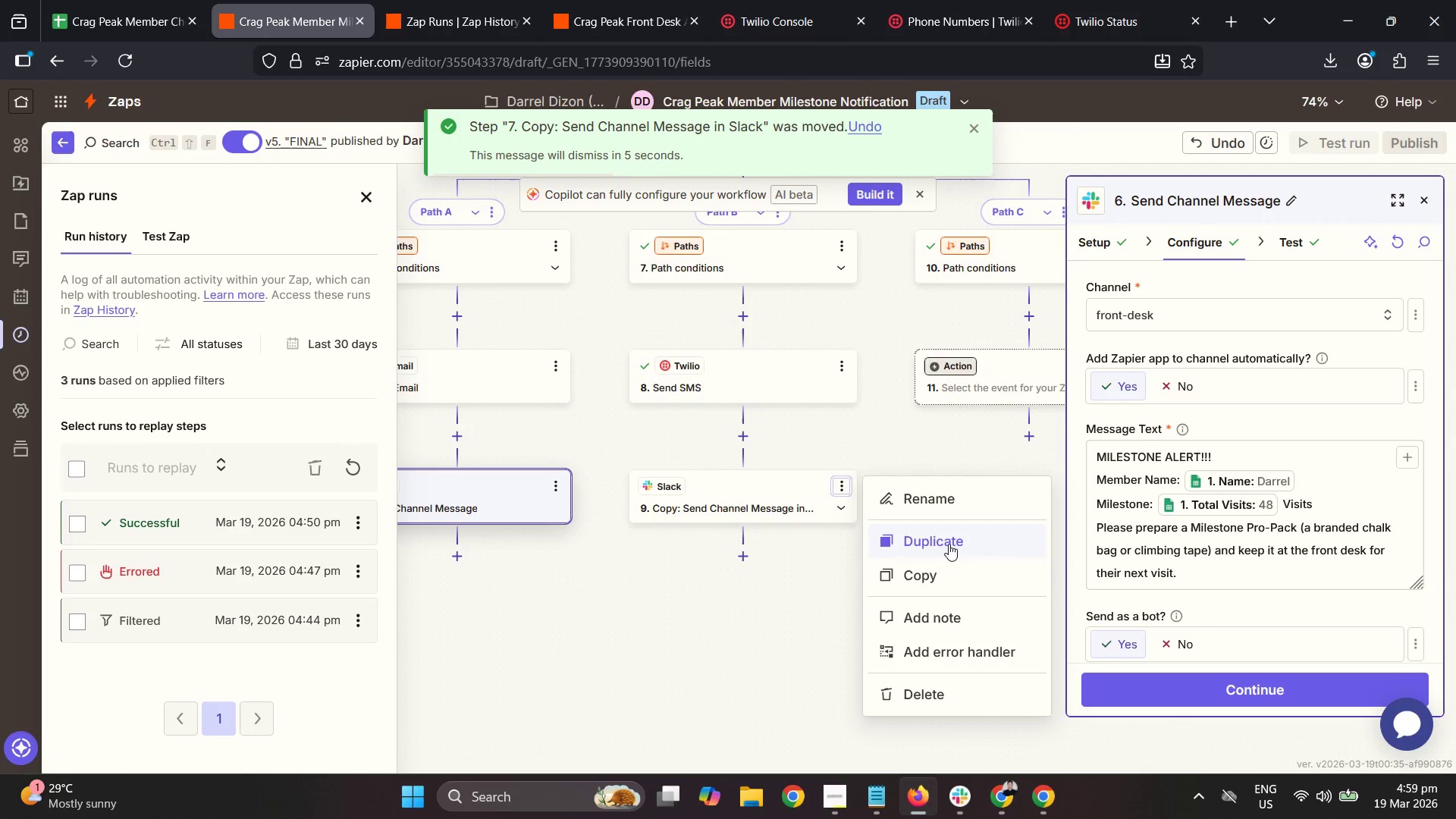 
left_click_drag(start_coordinate=[919, 593], to_coordinate=[789, 585])
 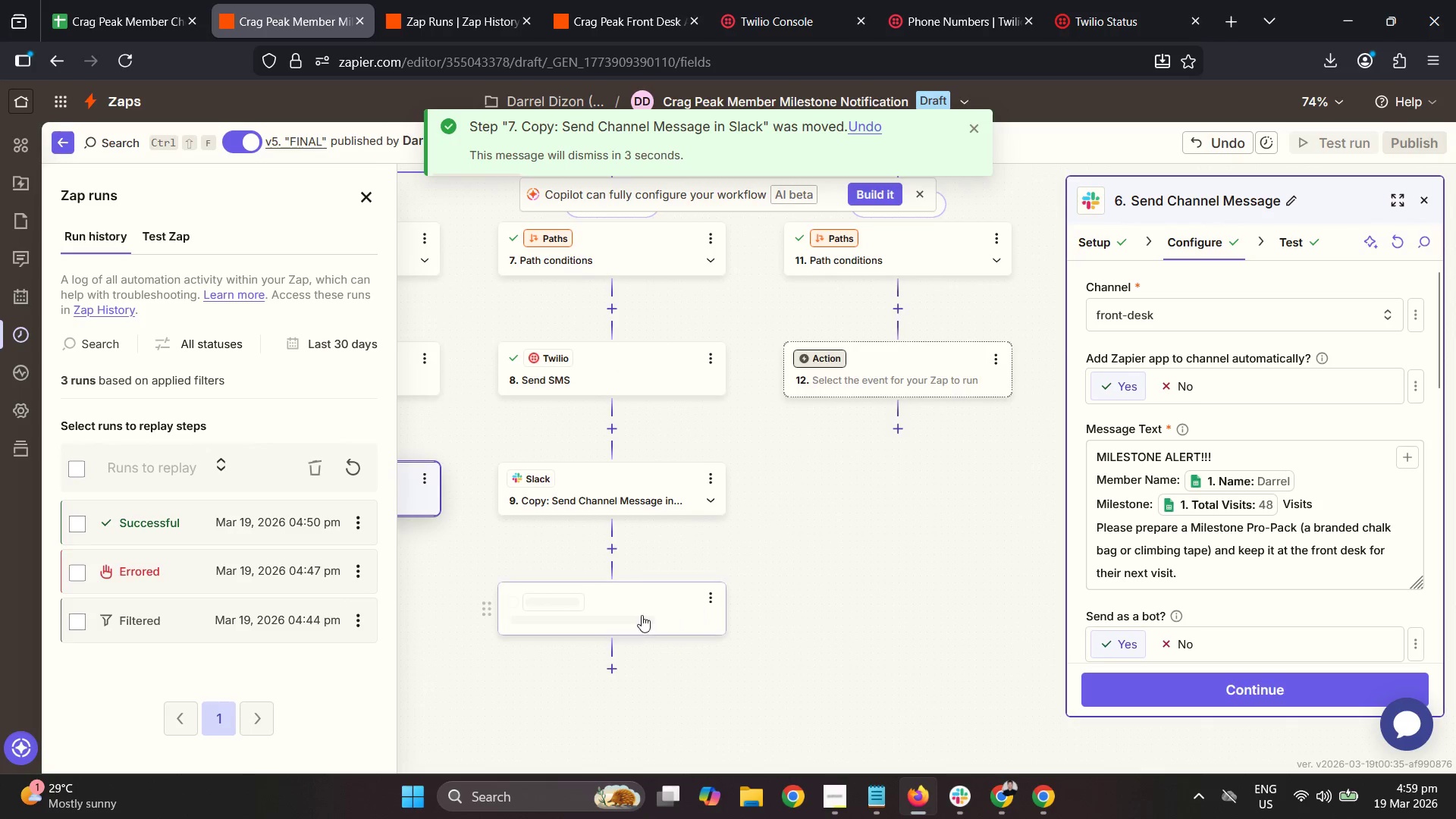 
left_click_drag(start_coordinate=[638, 615], to_coordinate=[892, 435])
 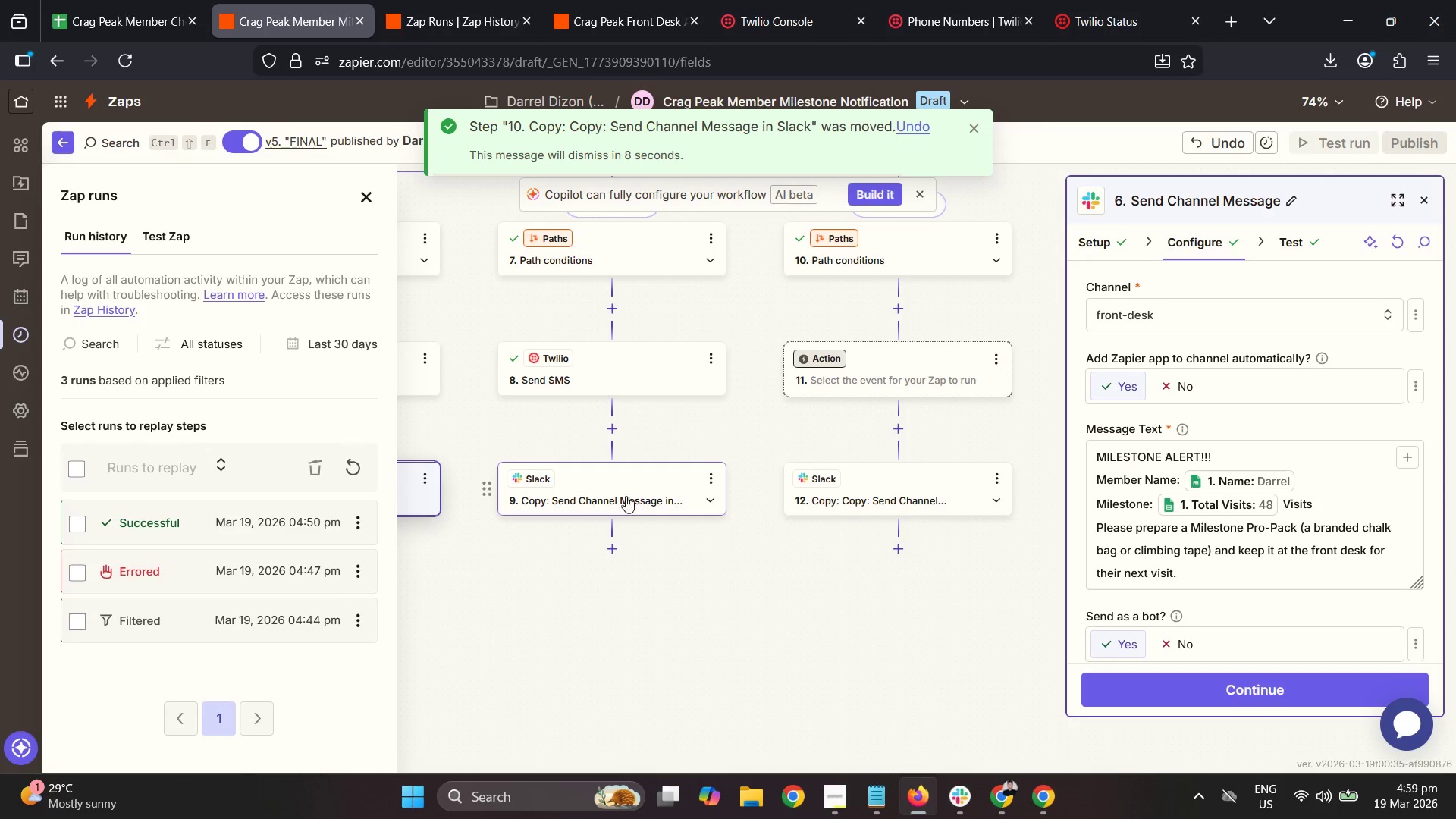 
left_click([721, 481])
 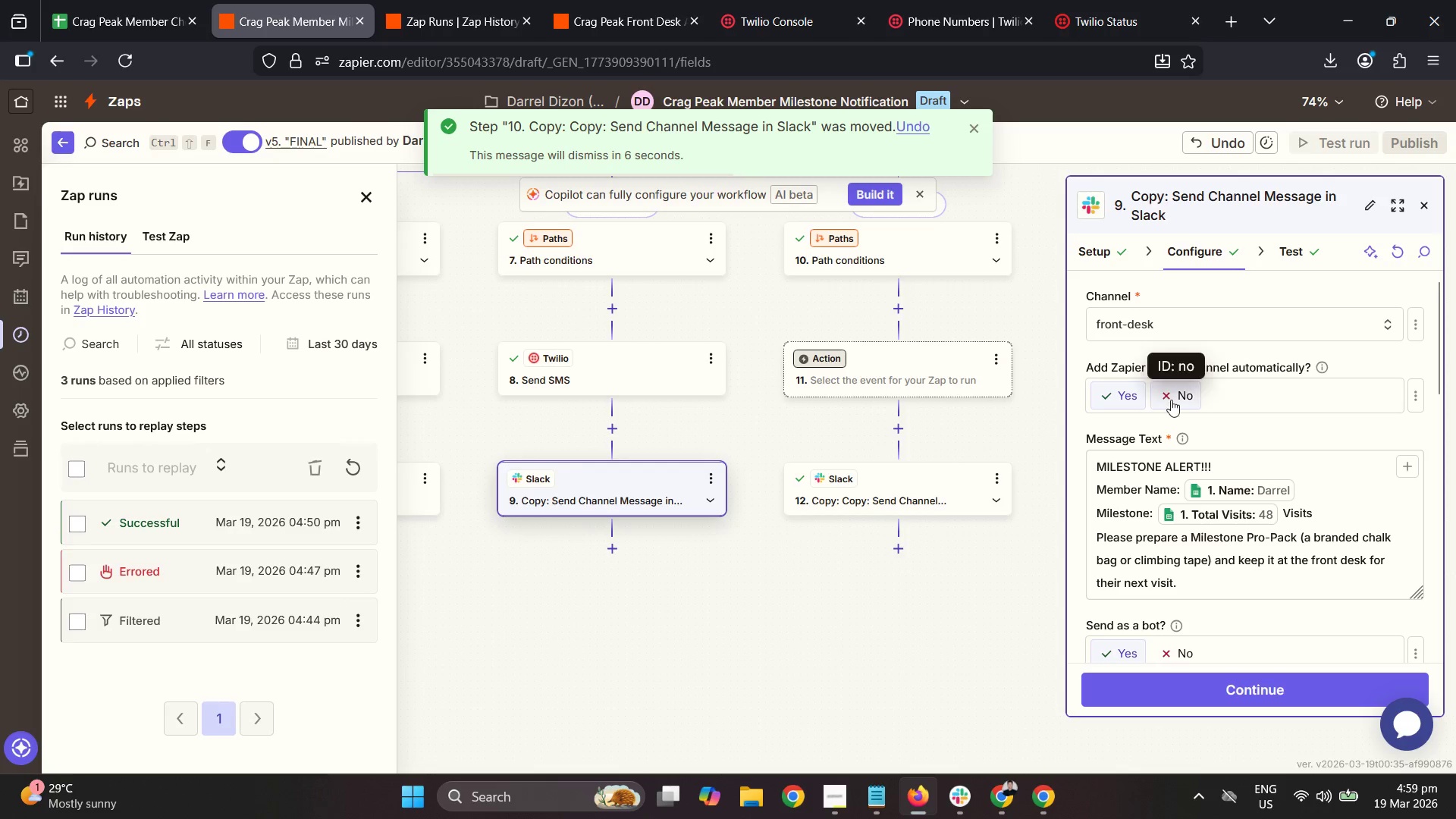 
scroll: coordinate [1196, 392], scroll_direction: up, amount: 3.0
 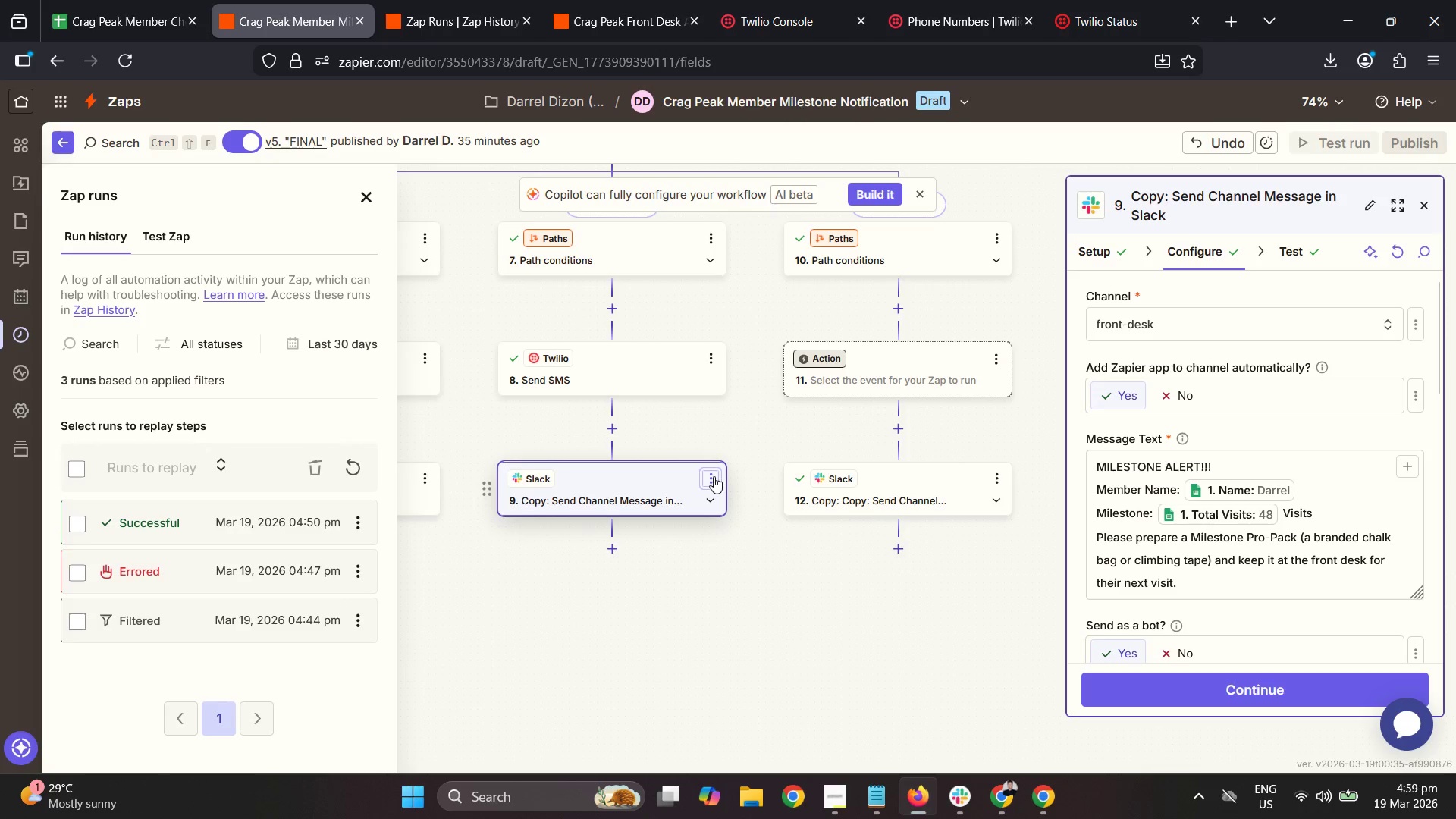 
wait(7.02)
 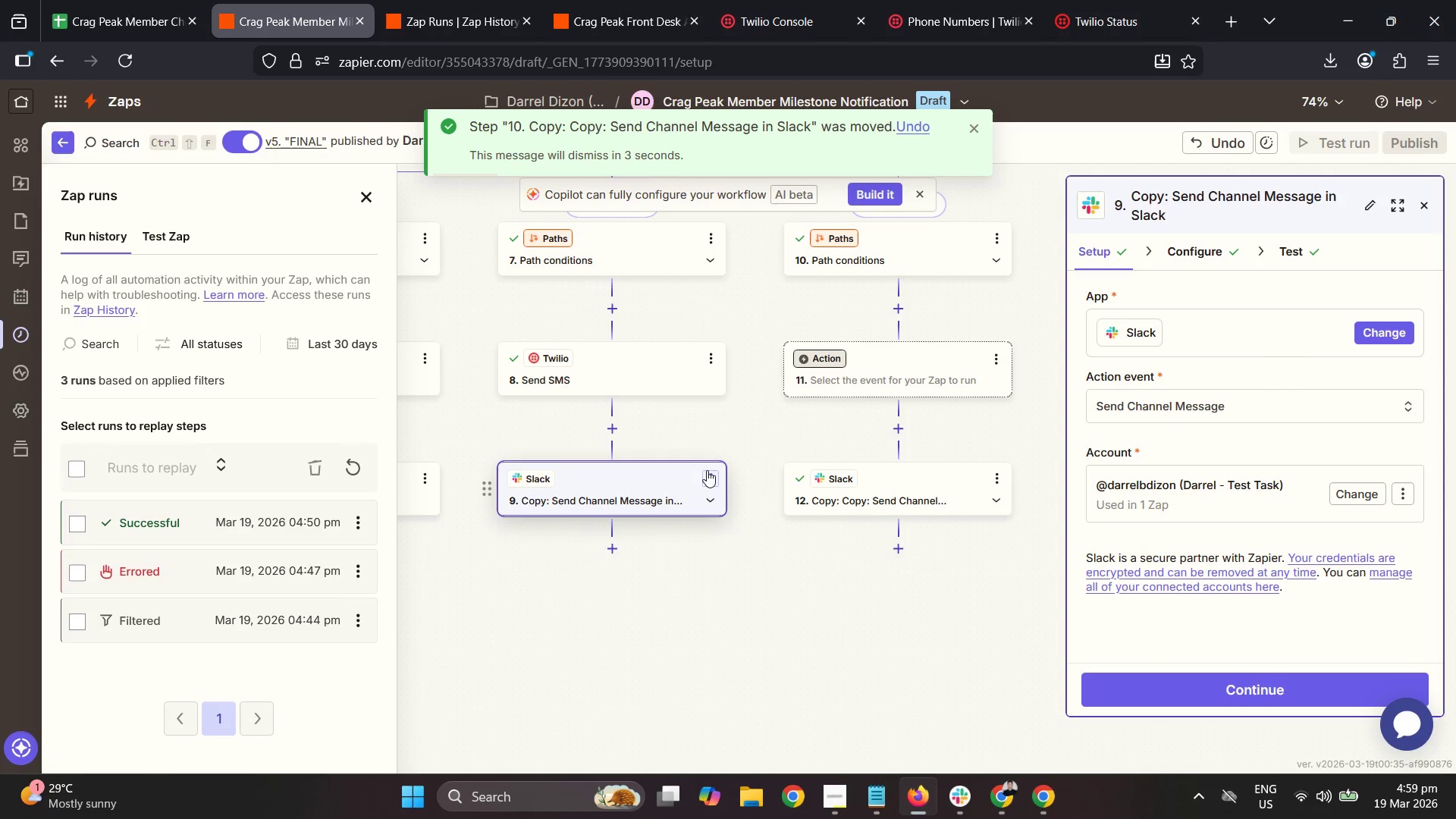 
mouse_move([730, 486])
 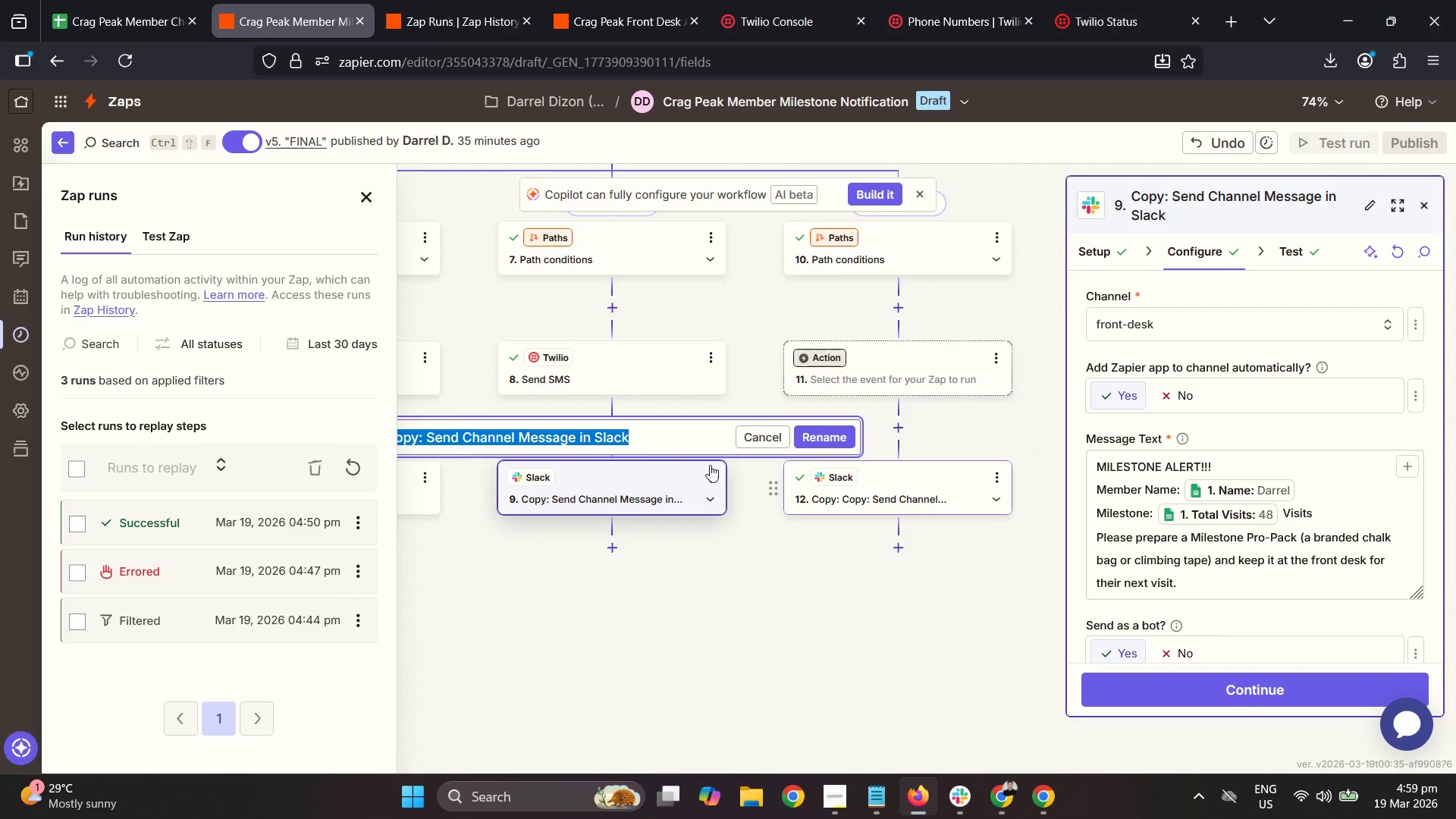 
left_click_drag(start_coordinate=[657, 558], to_coordinate=[921, 578])
 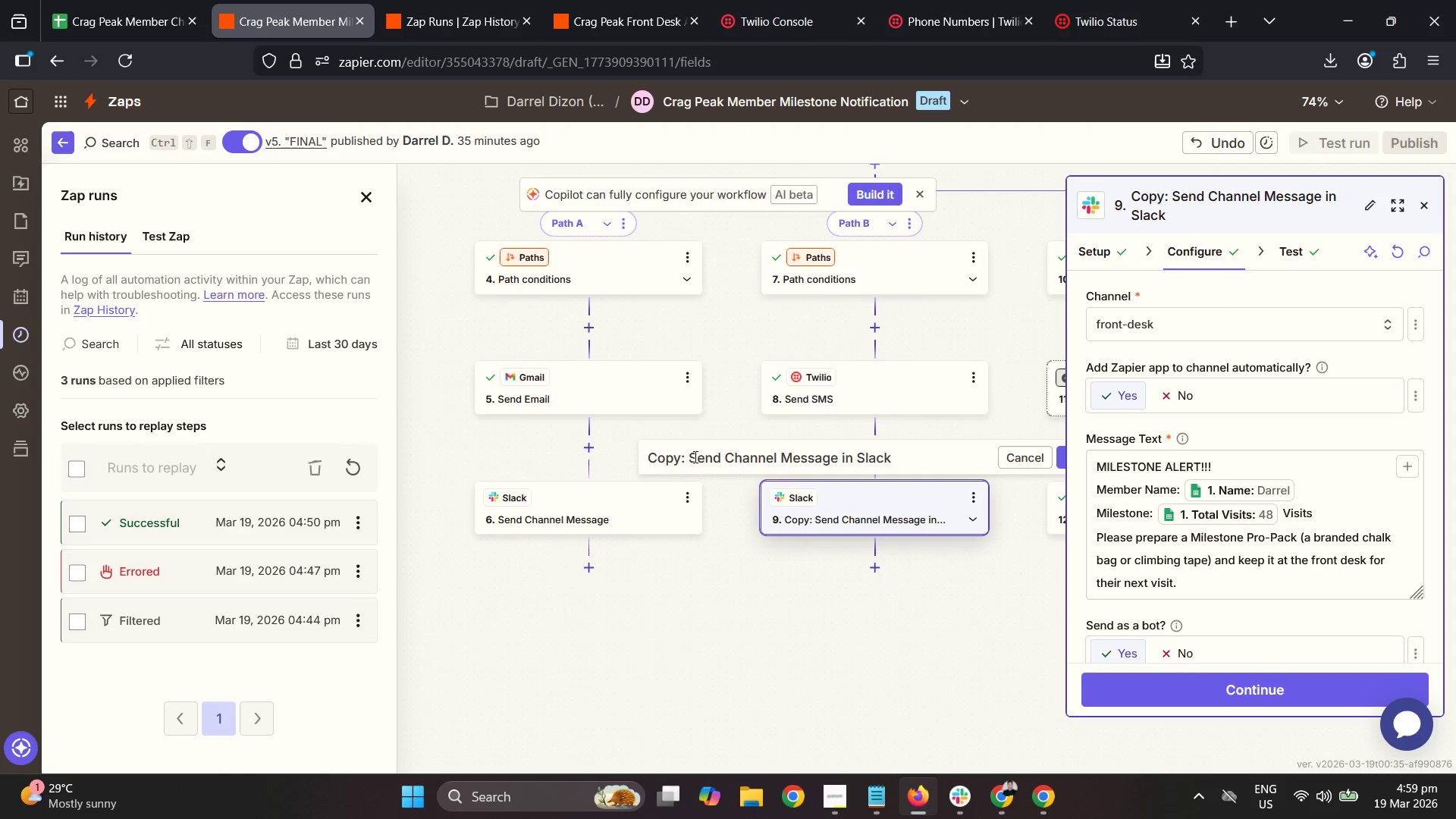 
left_click_drag(start_coordinate=[686, 453], to_coordinate=[607, 459])
 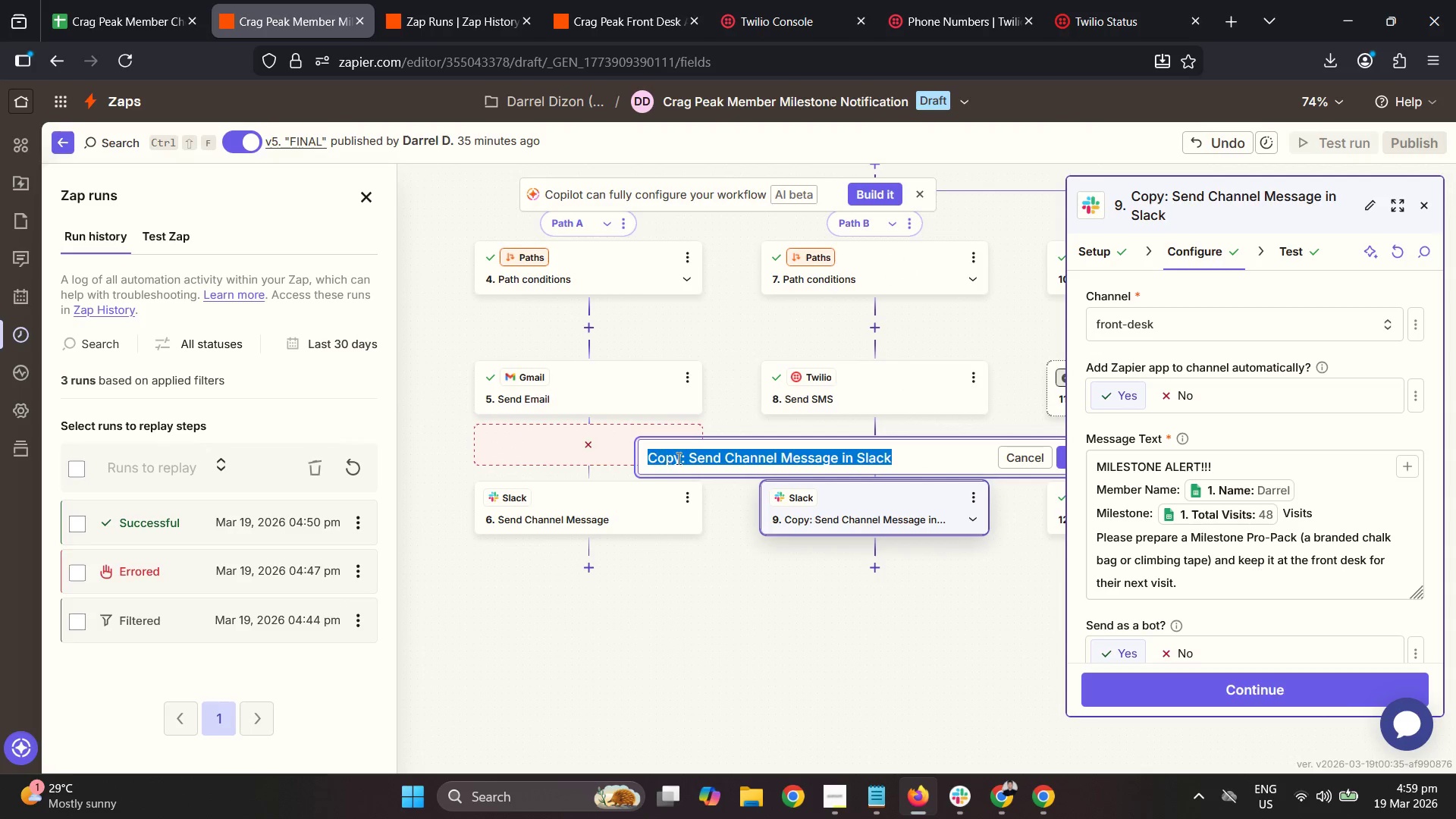 
left_click([683, 457])
 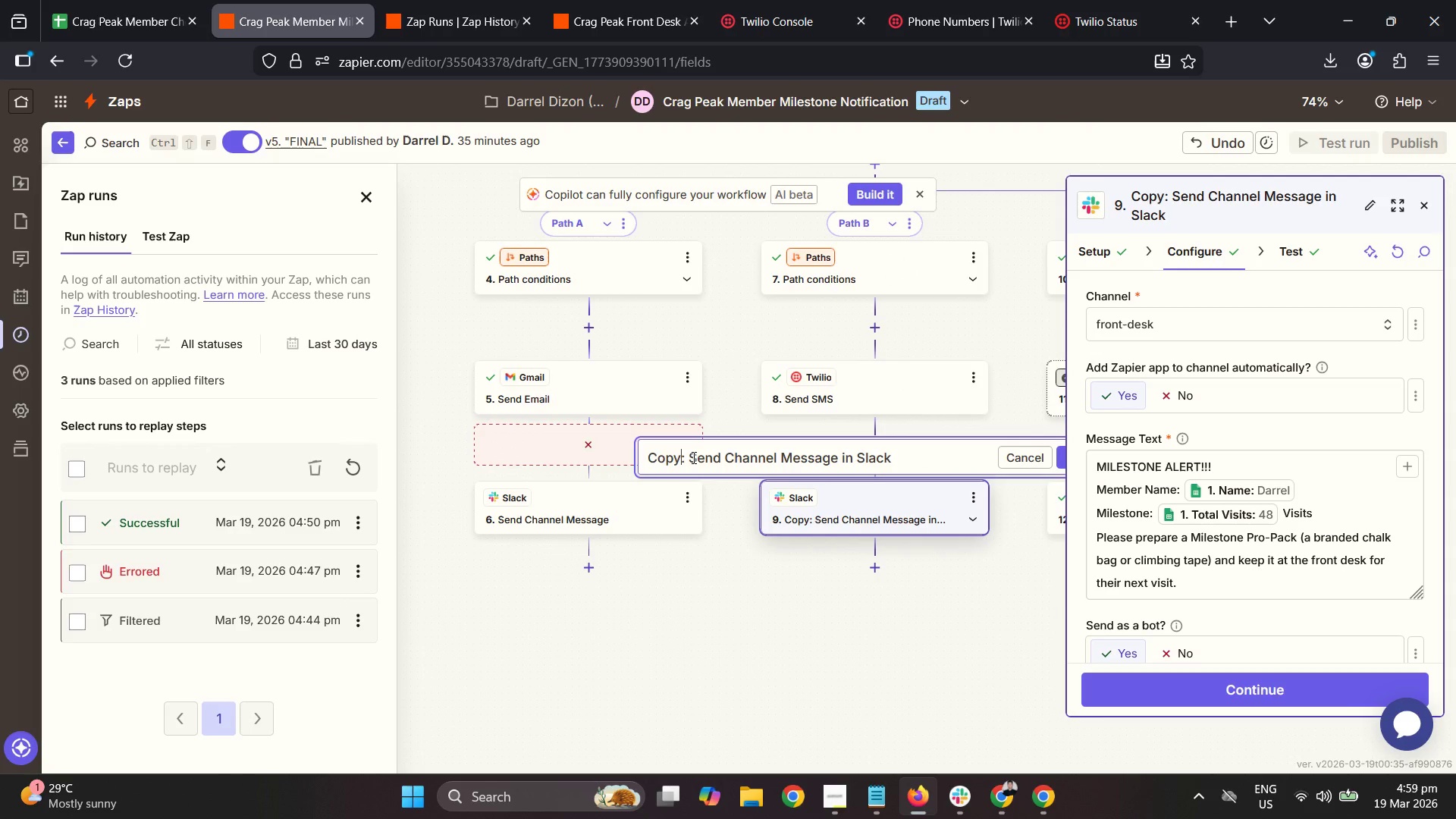 
left_click_drag(start_coordinate=[692, 457], to_coordinate=[563, 455])
 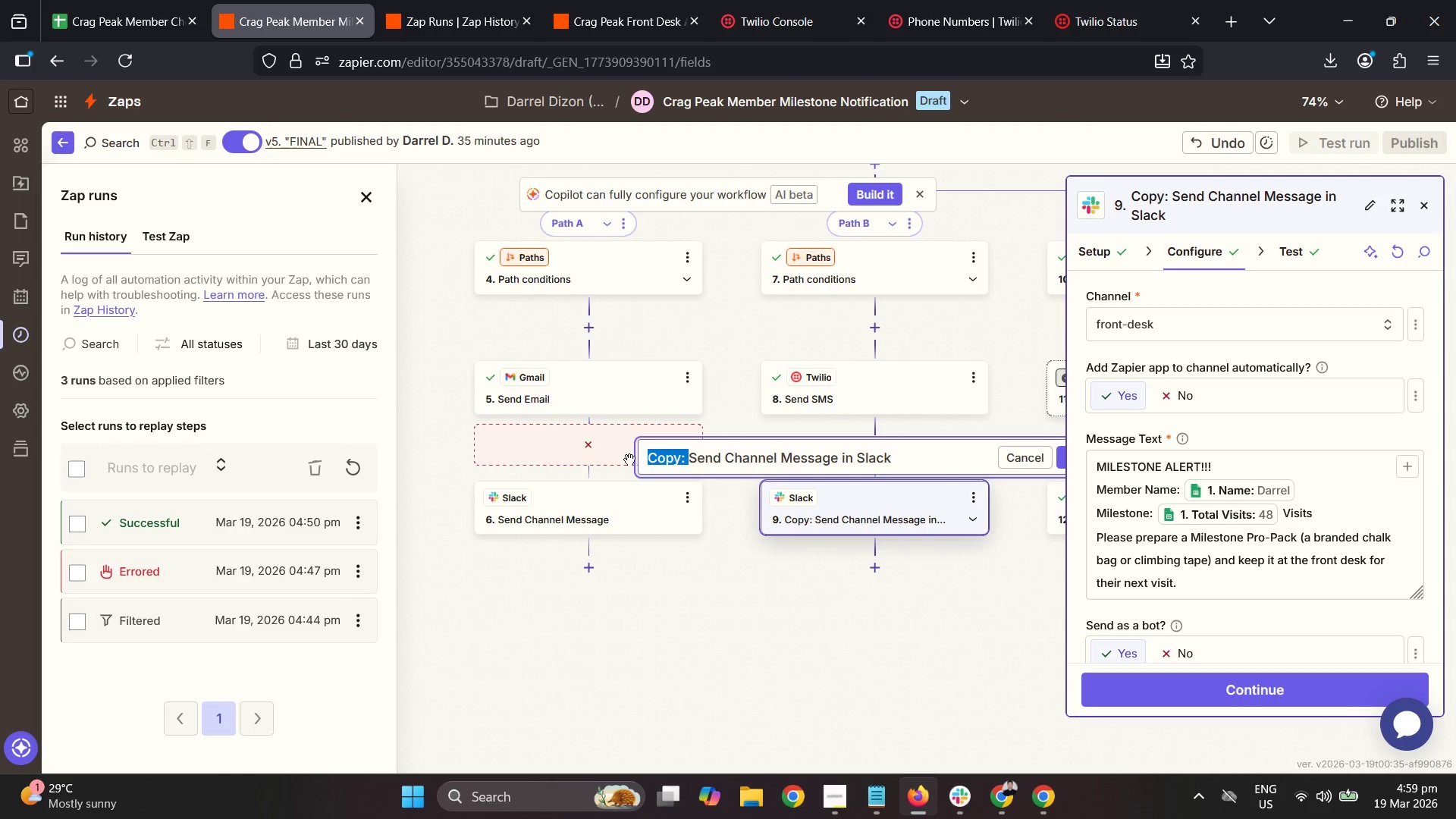 
key(Backspace)
 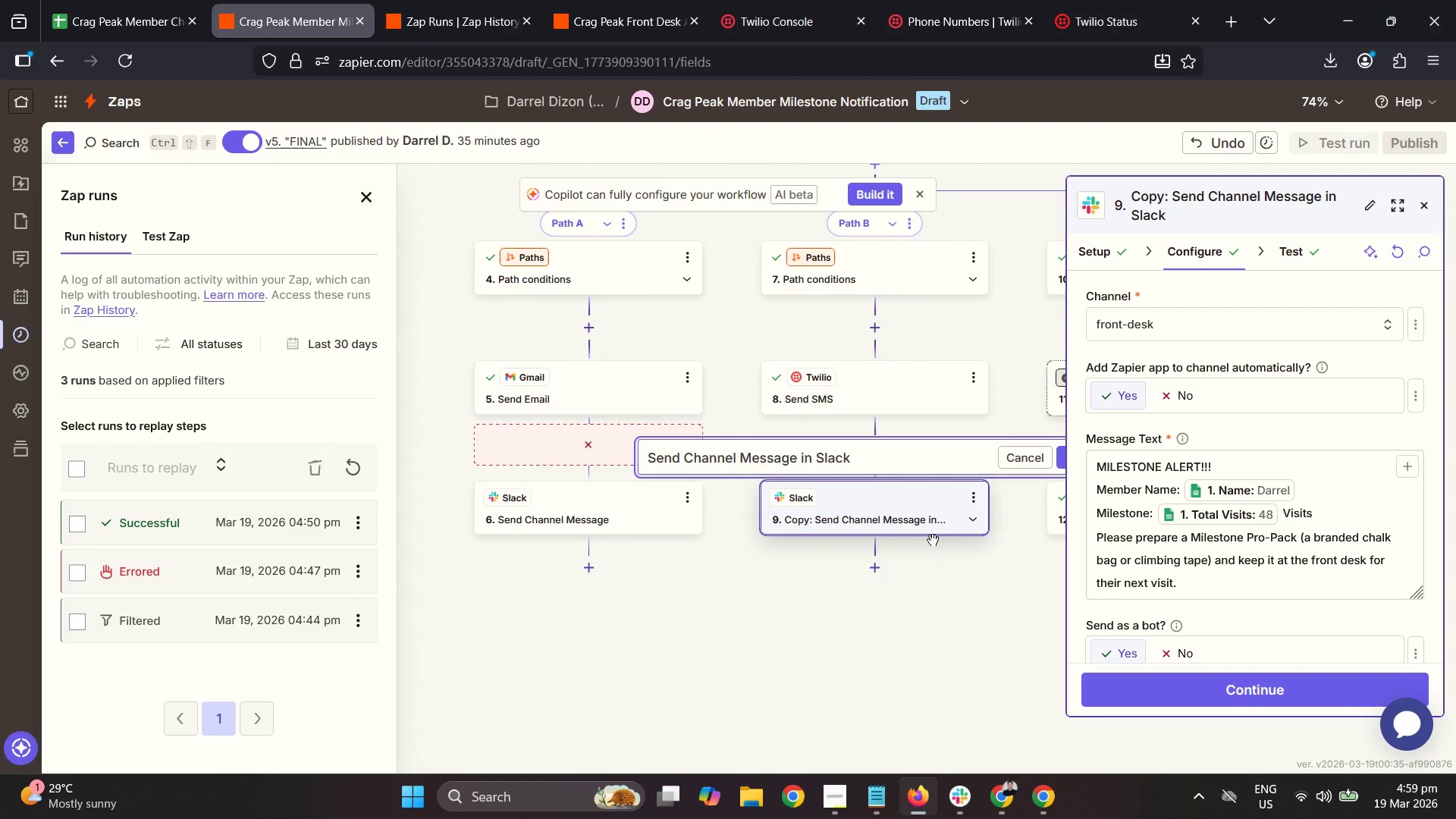 
left_click_drag(start_coordinate=[926, 570], to_coordinate=[802, 554])
 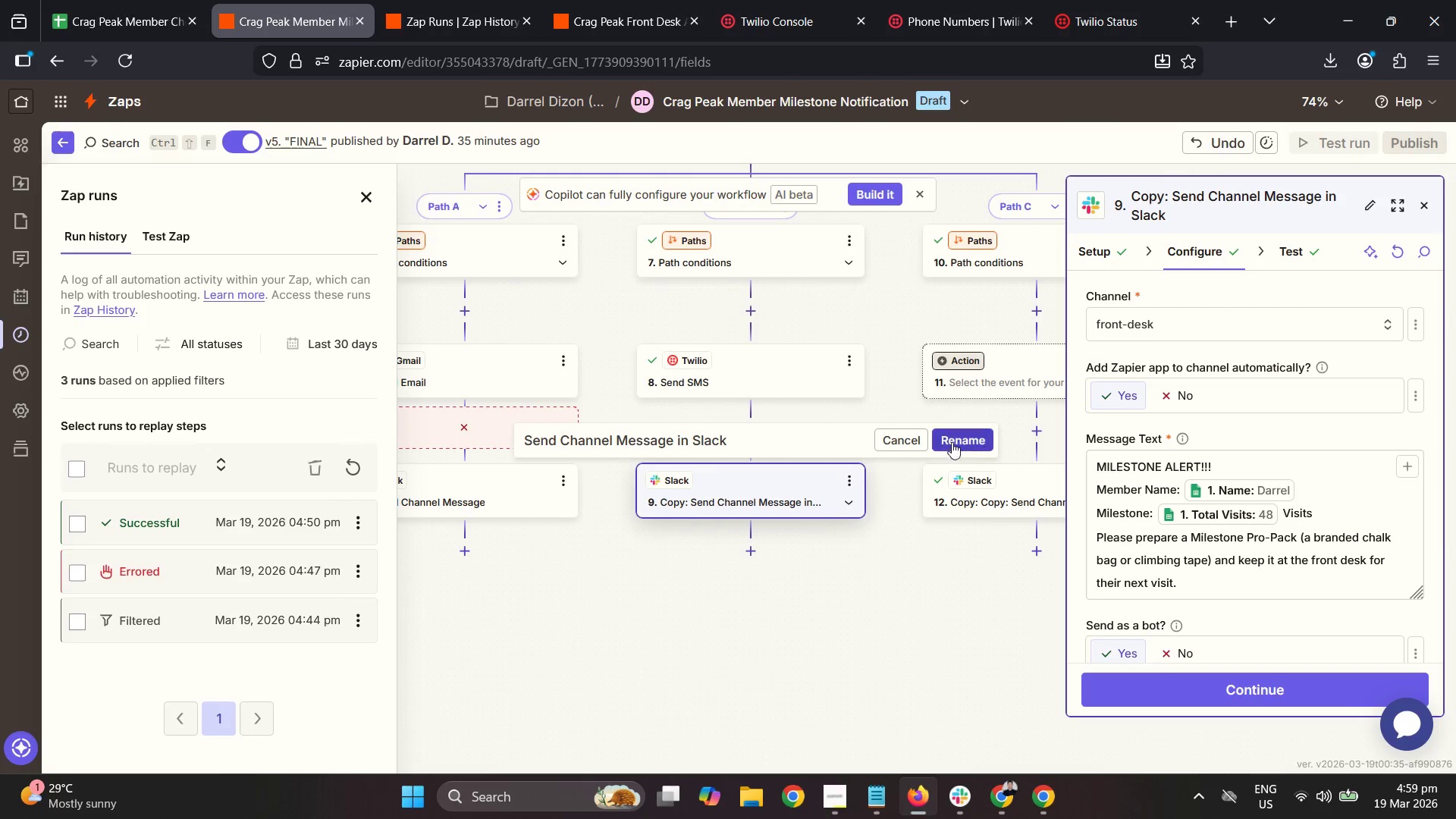 
left_click([955, 437])
 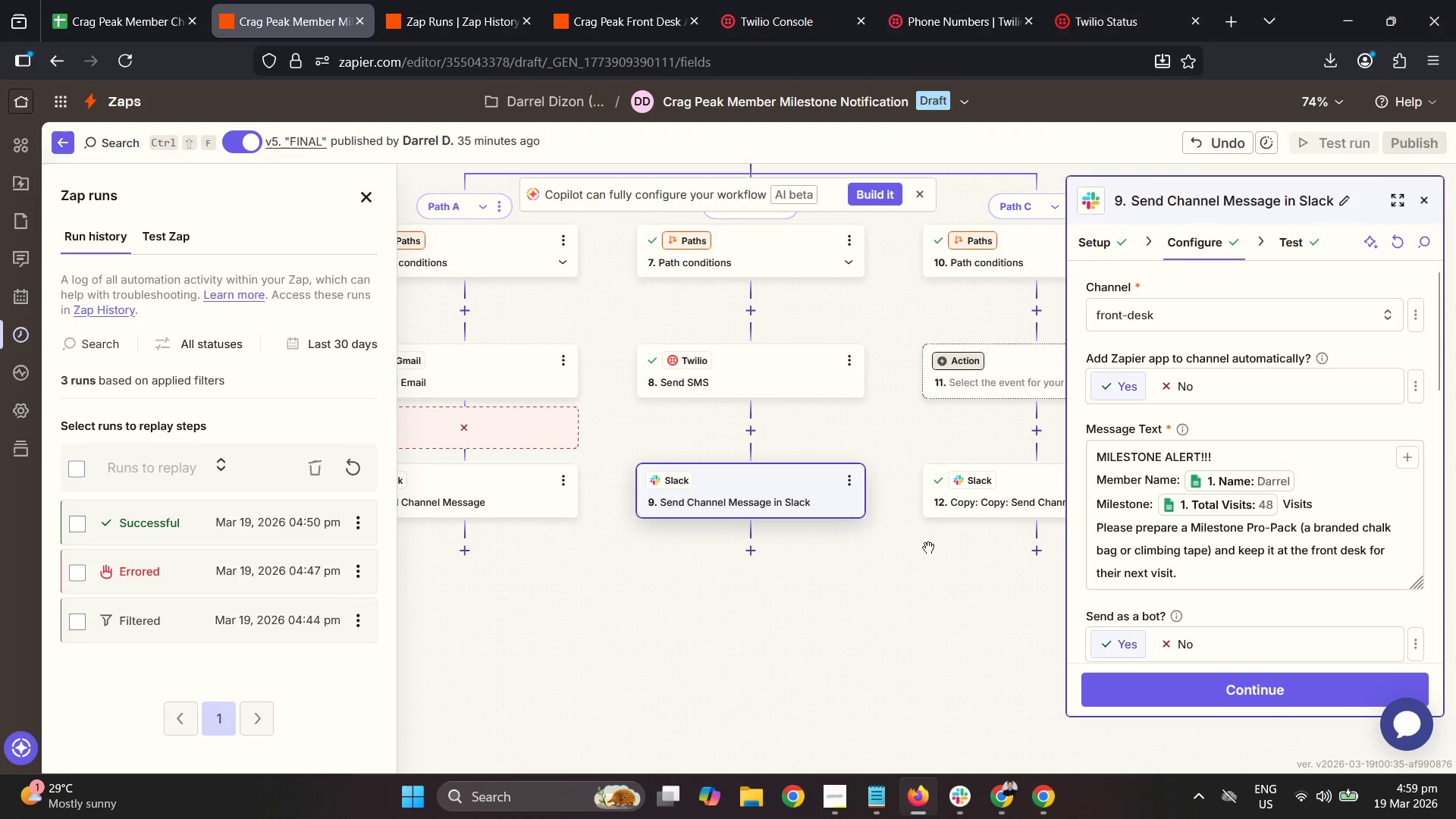 
left_click_drag(start_coordinate=[928, 548], to_coordinate=[765, 548])
 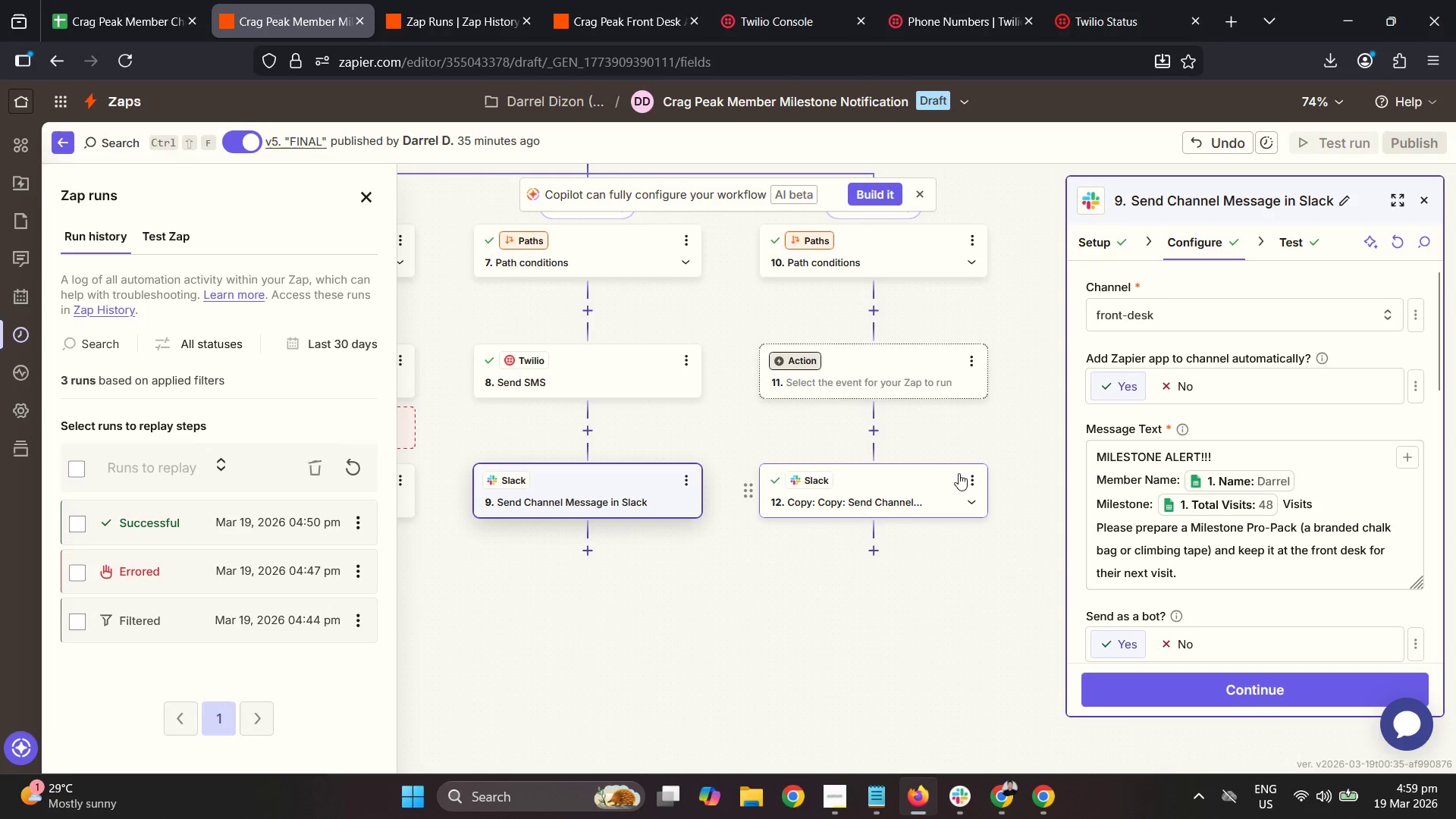 
left_click([968, 472])
 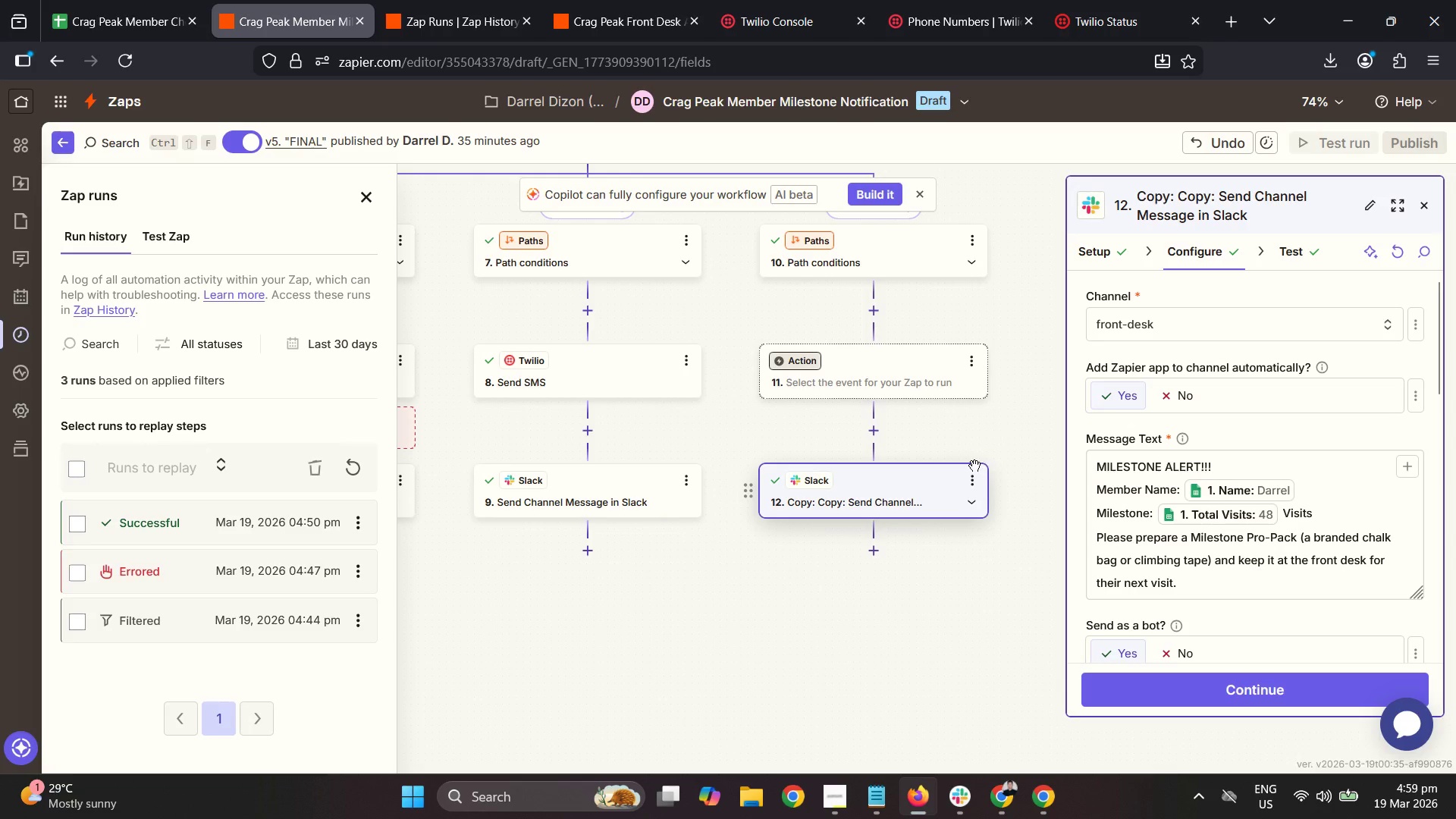 
left_click_drag(start_coordinate=[920, 558], to_coordinate=[886, 626])
 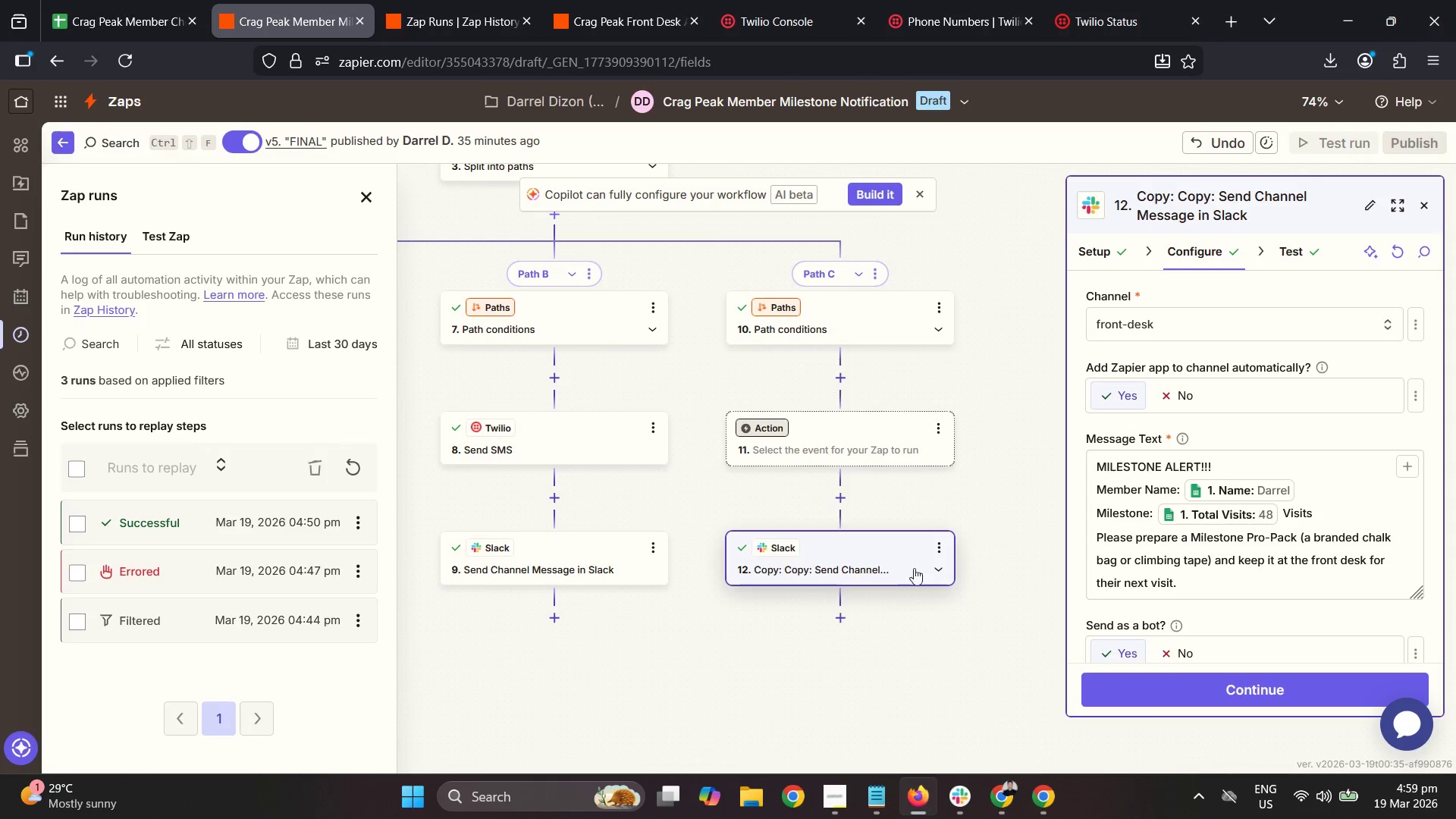 
mouse_move([940, 533])
 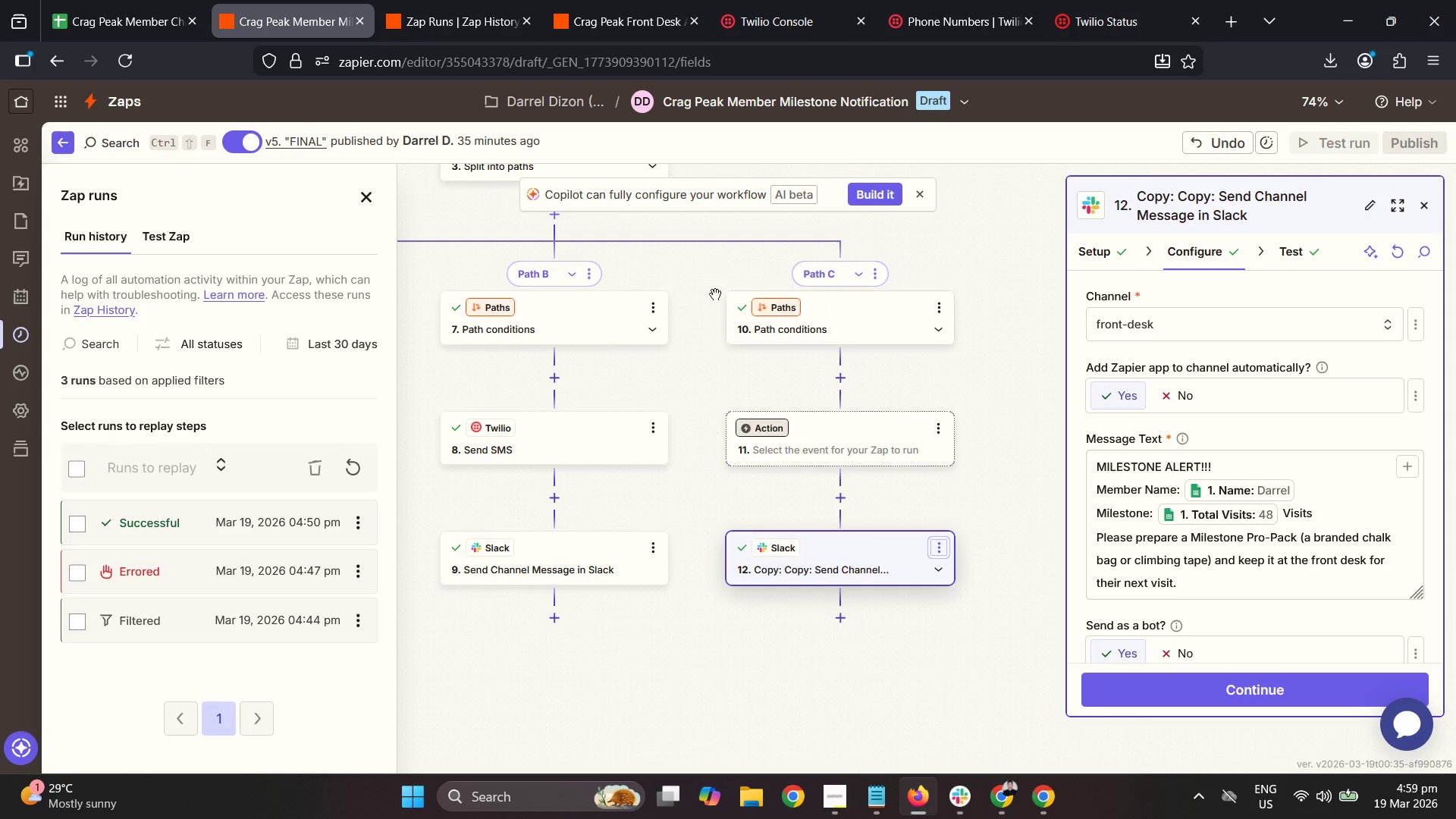 
left_click_drag(start_coordinate=[690, 299], to_coordinate=[800, 393])
 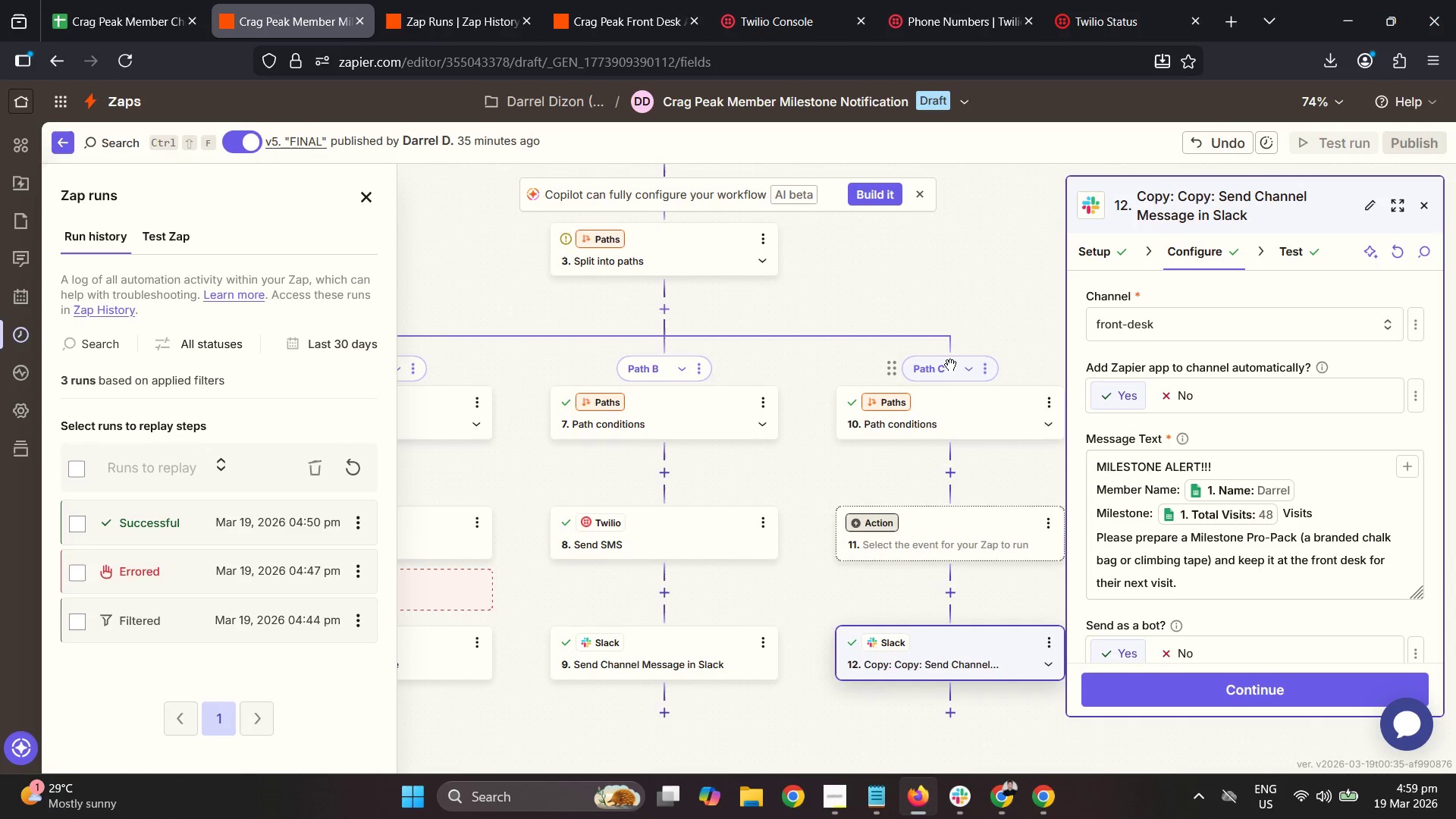 
left_click([979, 366])
 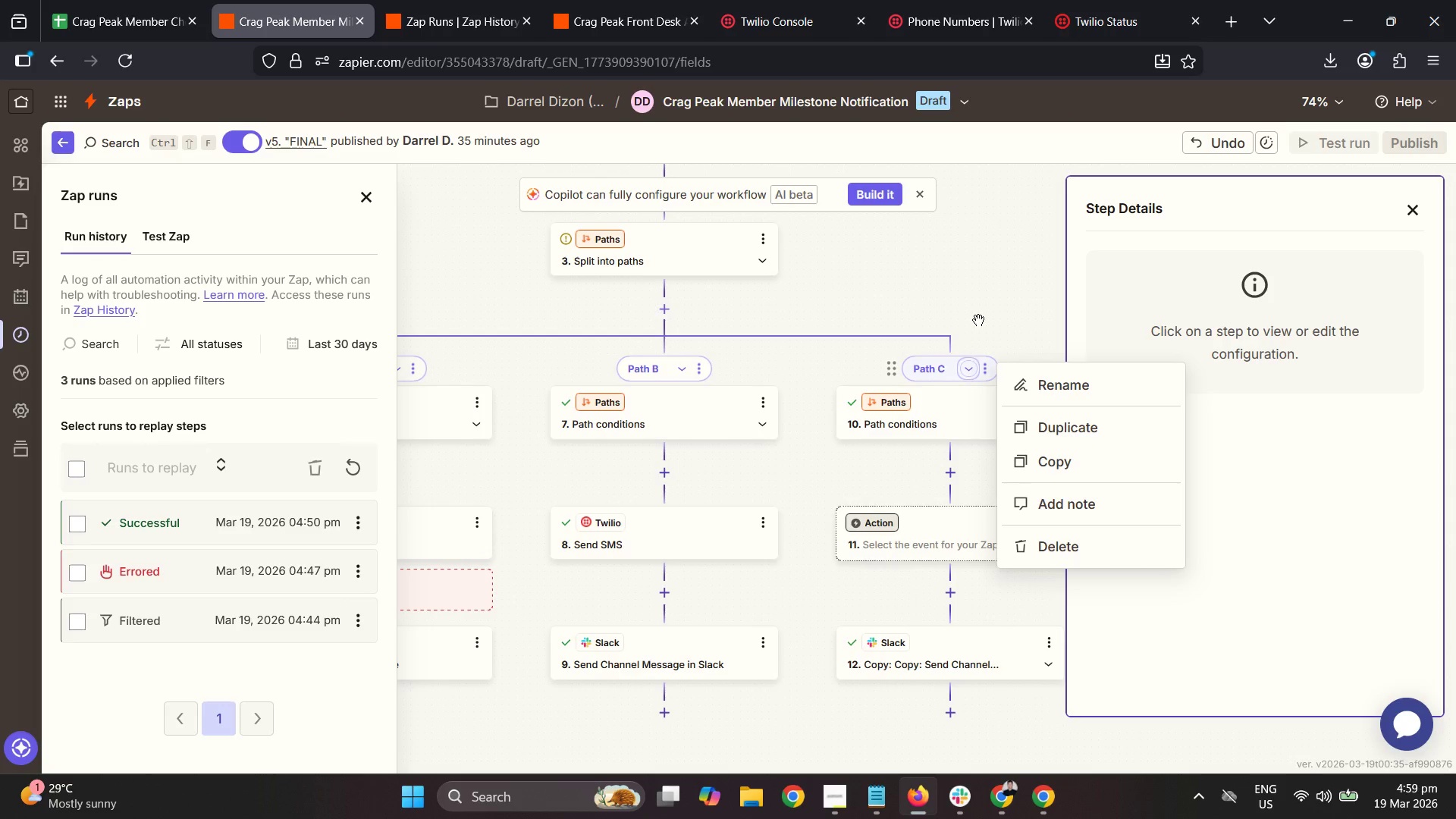 
wait(6.09)
 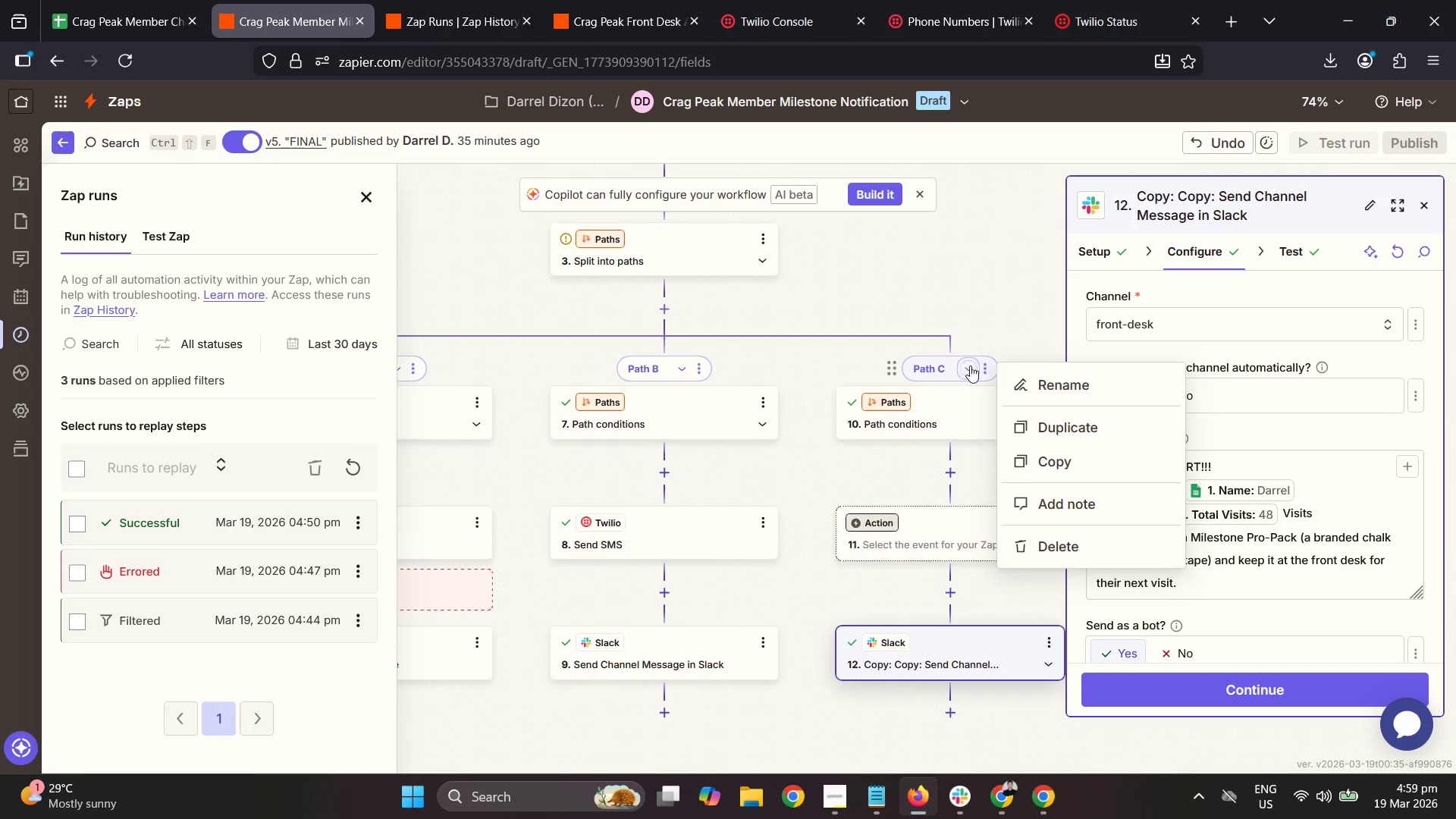 
left_click_drag(start_coordinate=[947, 684], to_coordinate=[1015, 629])
 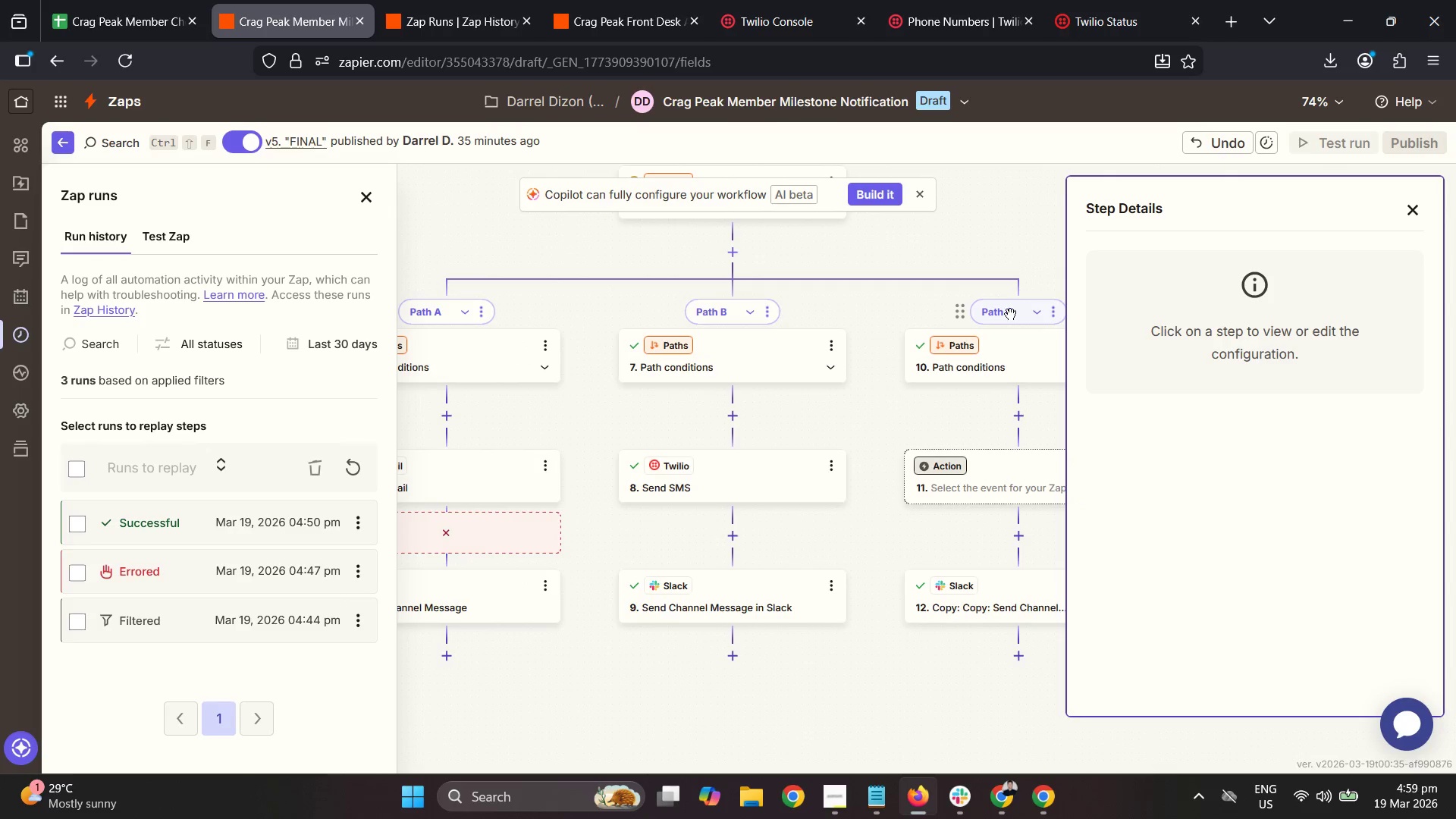 
left_click_drag(start_coordinate=[1010, 315], to_coordinate=[992, 316])
 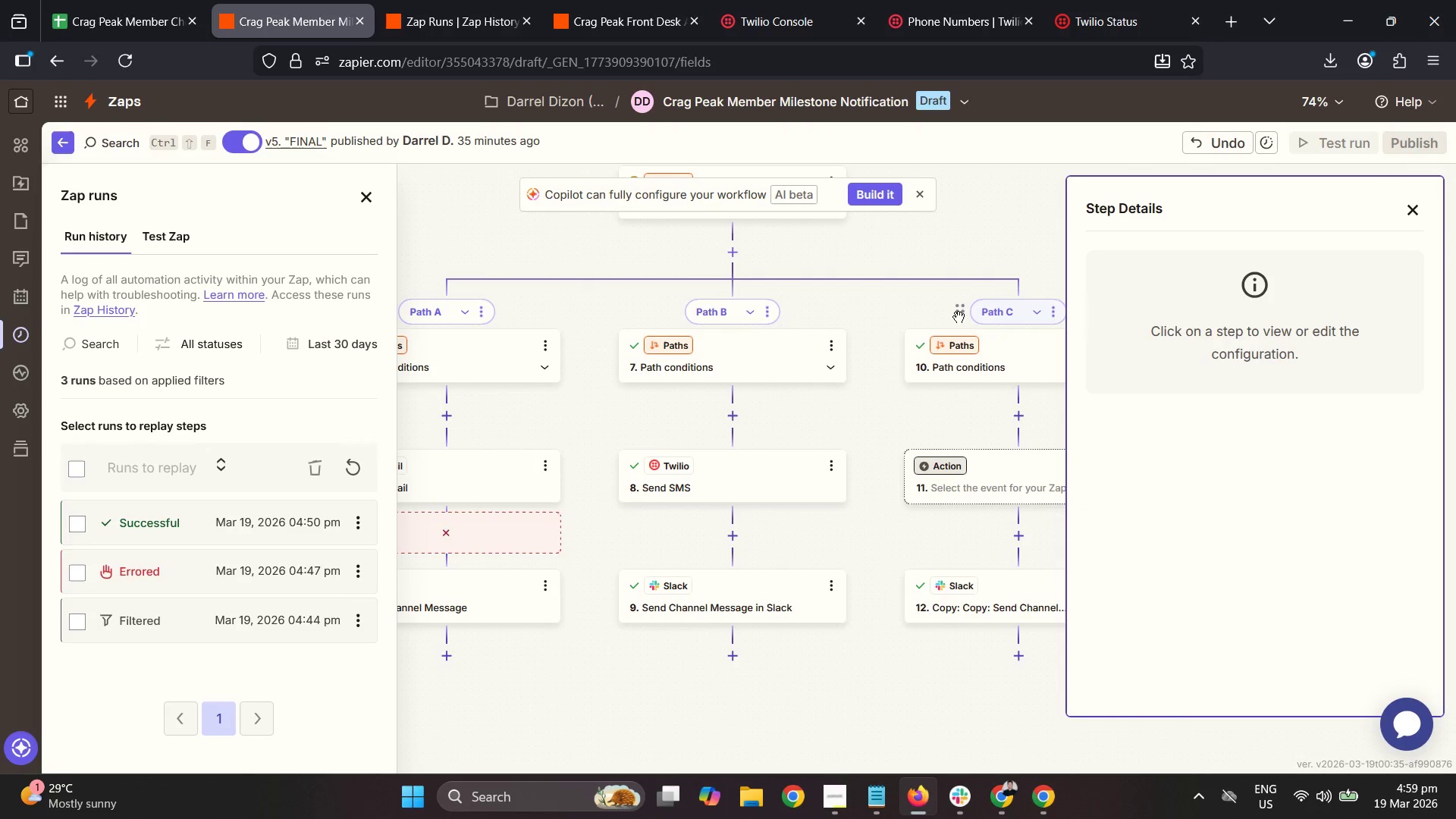 
left_click_drag(start_coordinate=[959, 317], to_coordinate=[442, 273])
 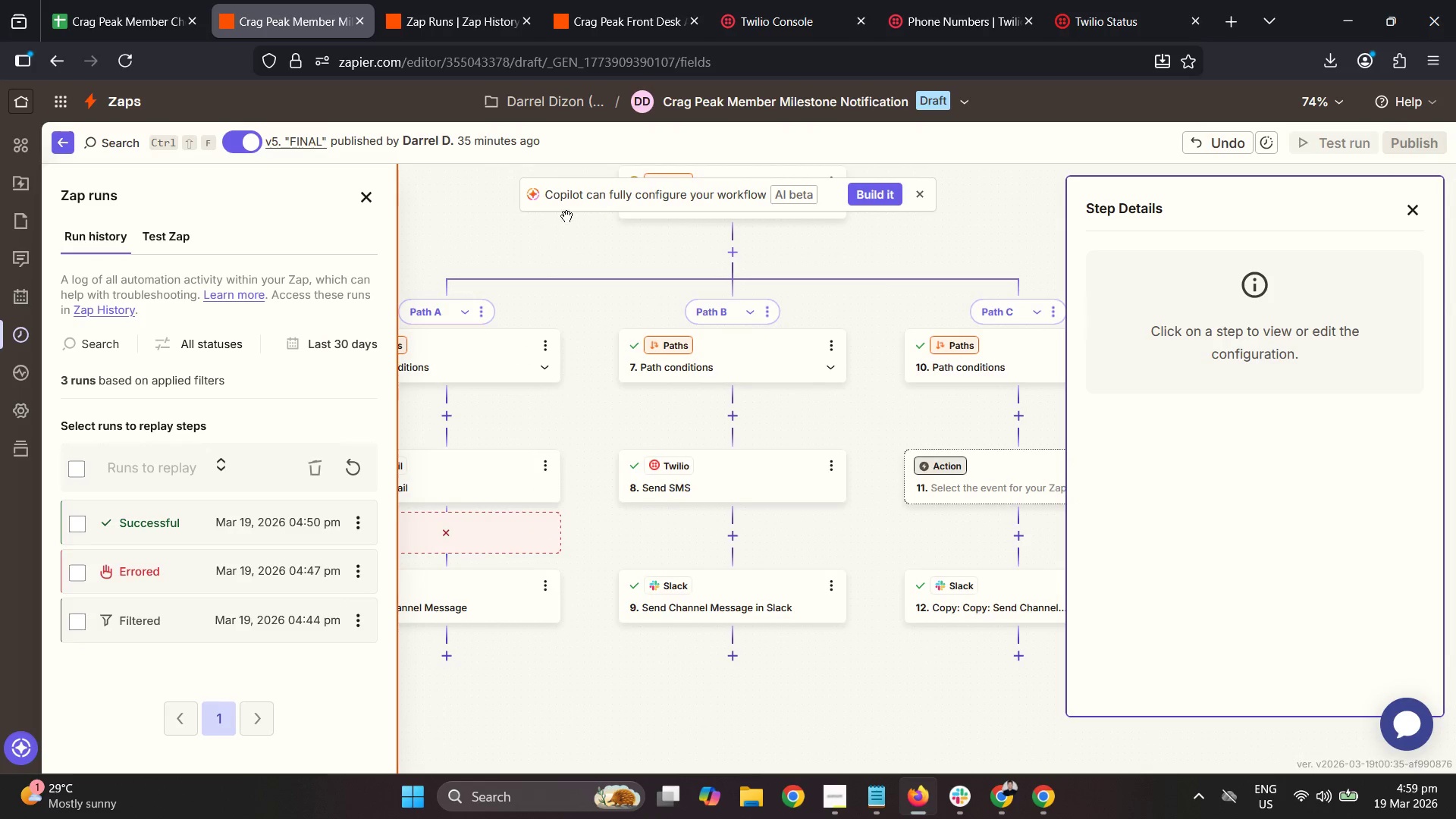 
left_click_drag(start_coordinate=[568, 215], to_coordinate=[726, 253])
 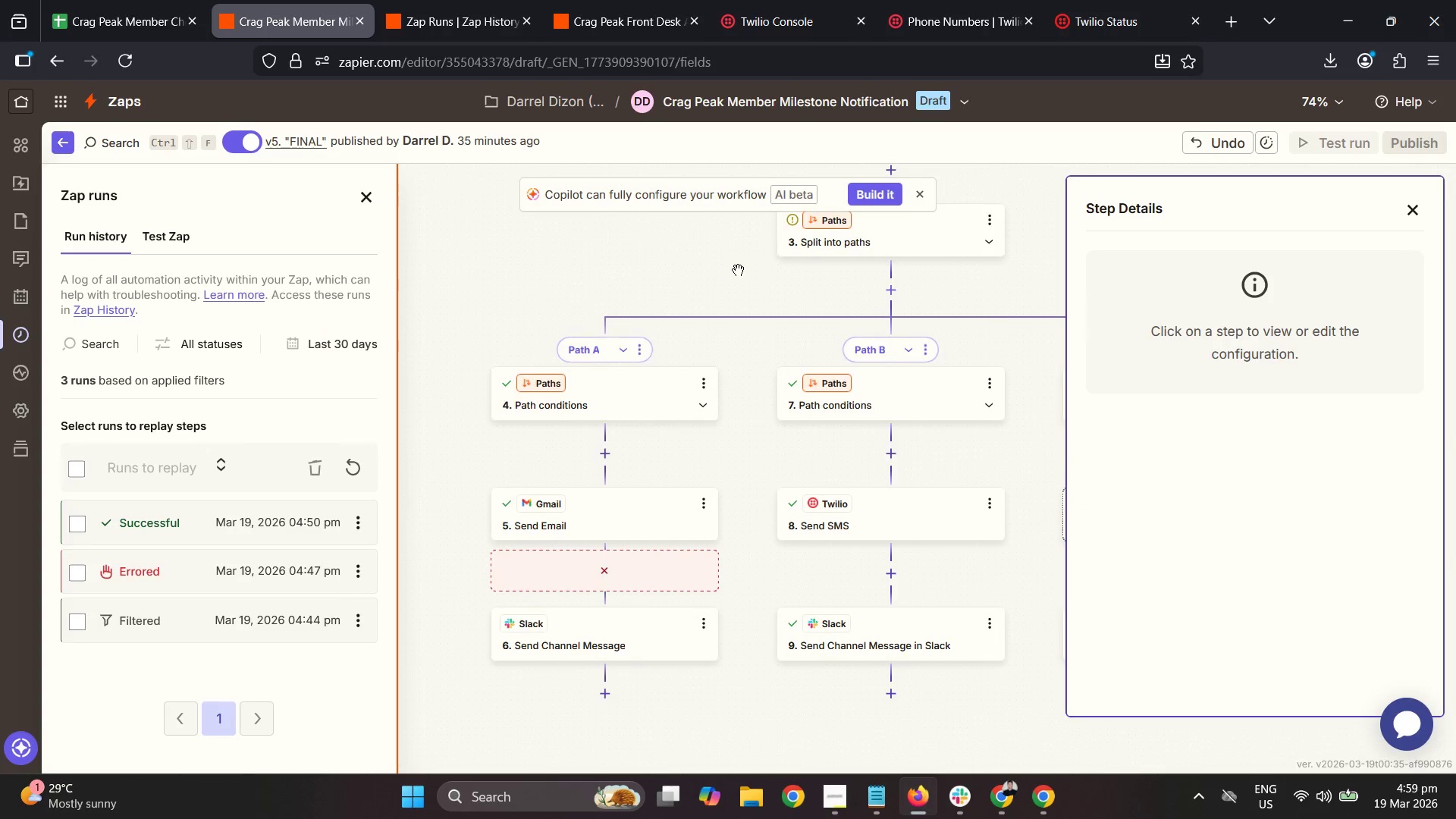 
scroll: coordinate [811, 349], scroll_direction: down, amount: 2.0
 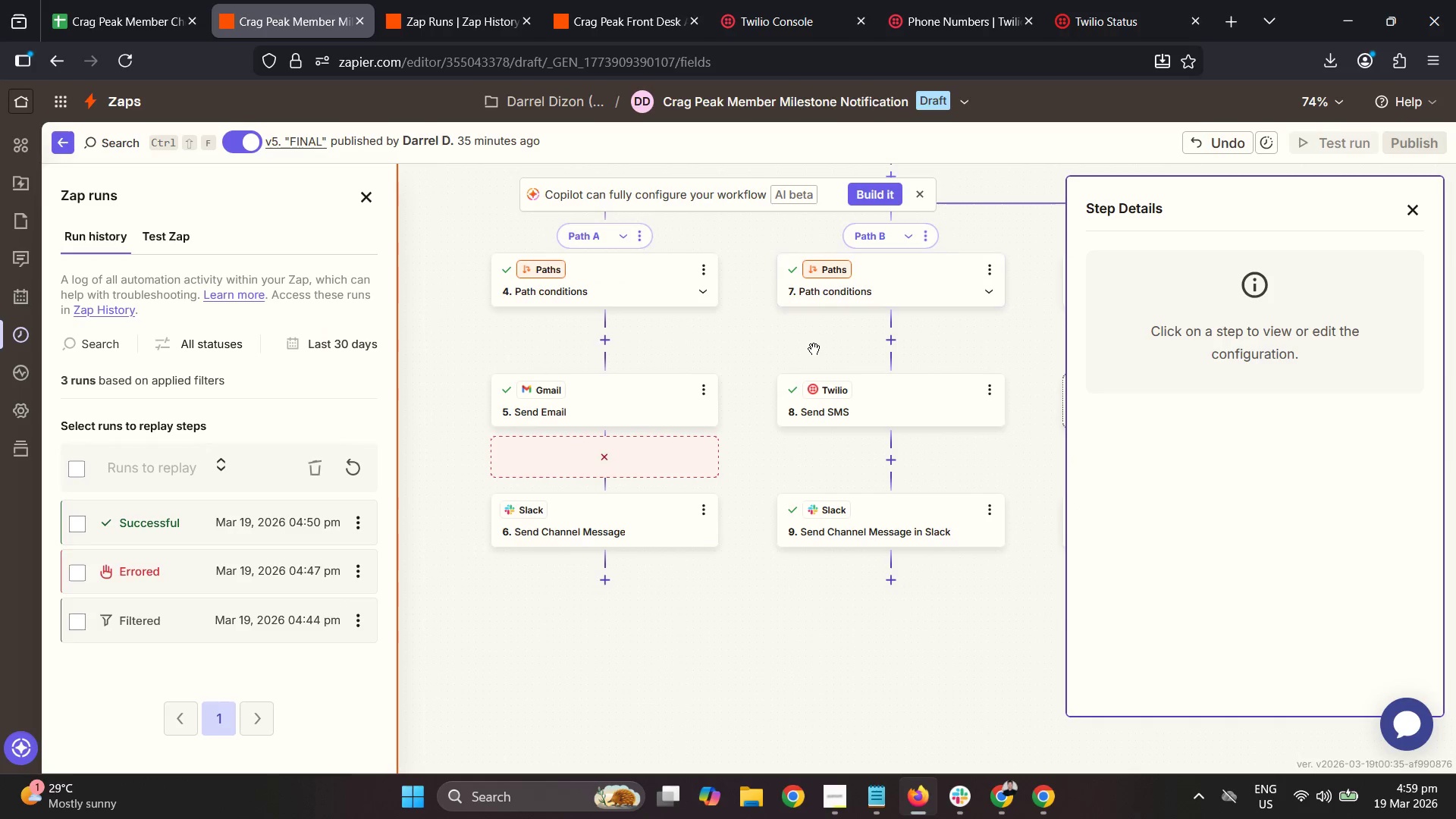 
left_click_drag(start_coordinate=[761, 377], to_coordinate=[758, 399])
 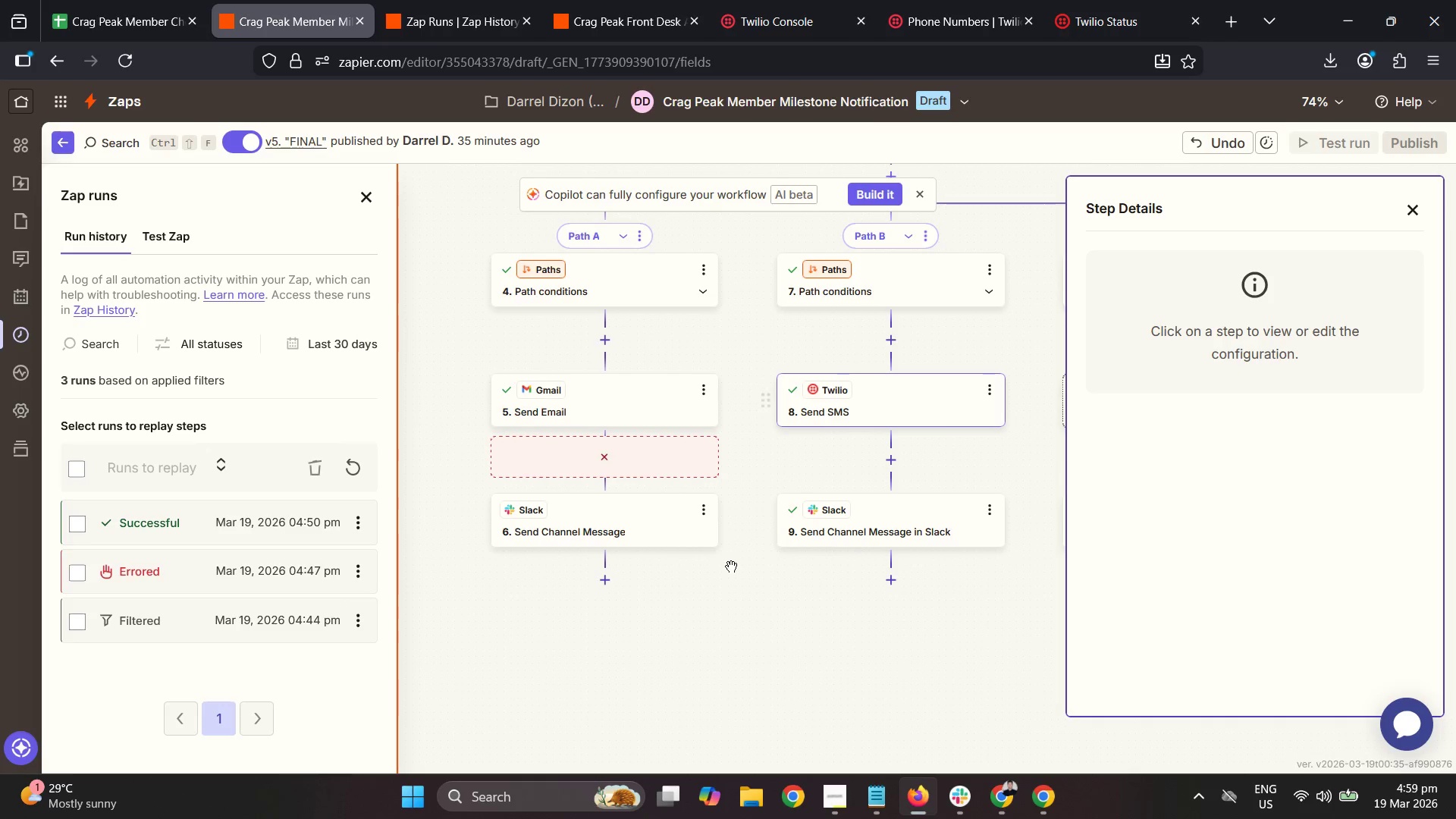 
scroll: coordinate [731, 564], scroll_direction: down, amount: 2.0
 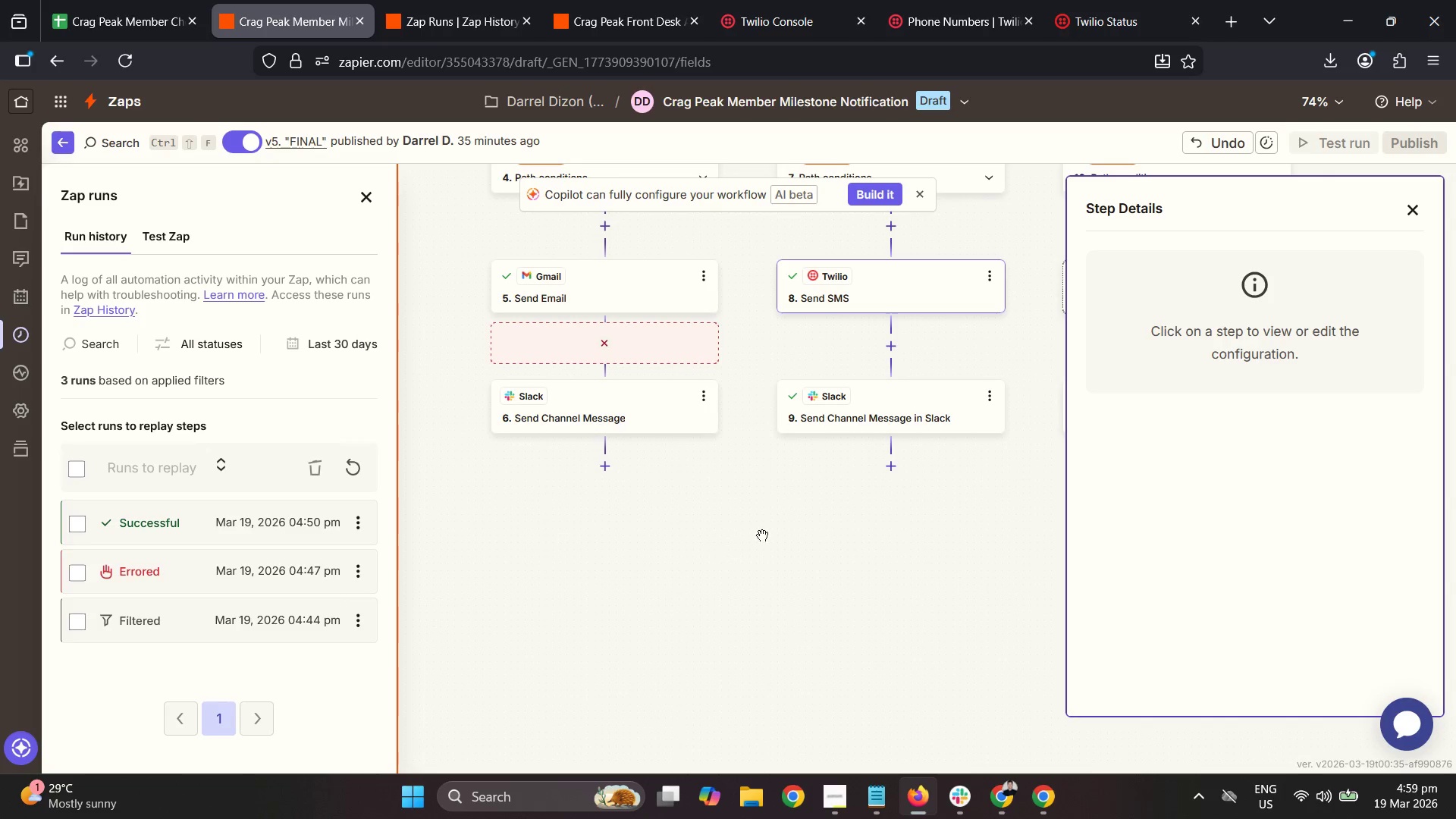 
left_click_drag(start_coordinate=[764, 531], to_coordinate=[701, 602])
 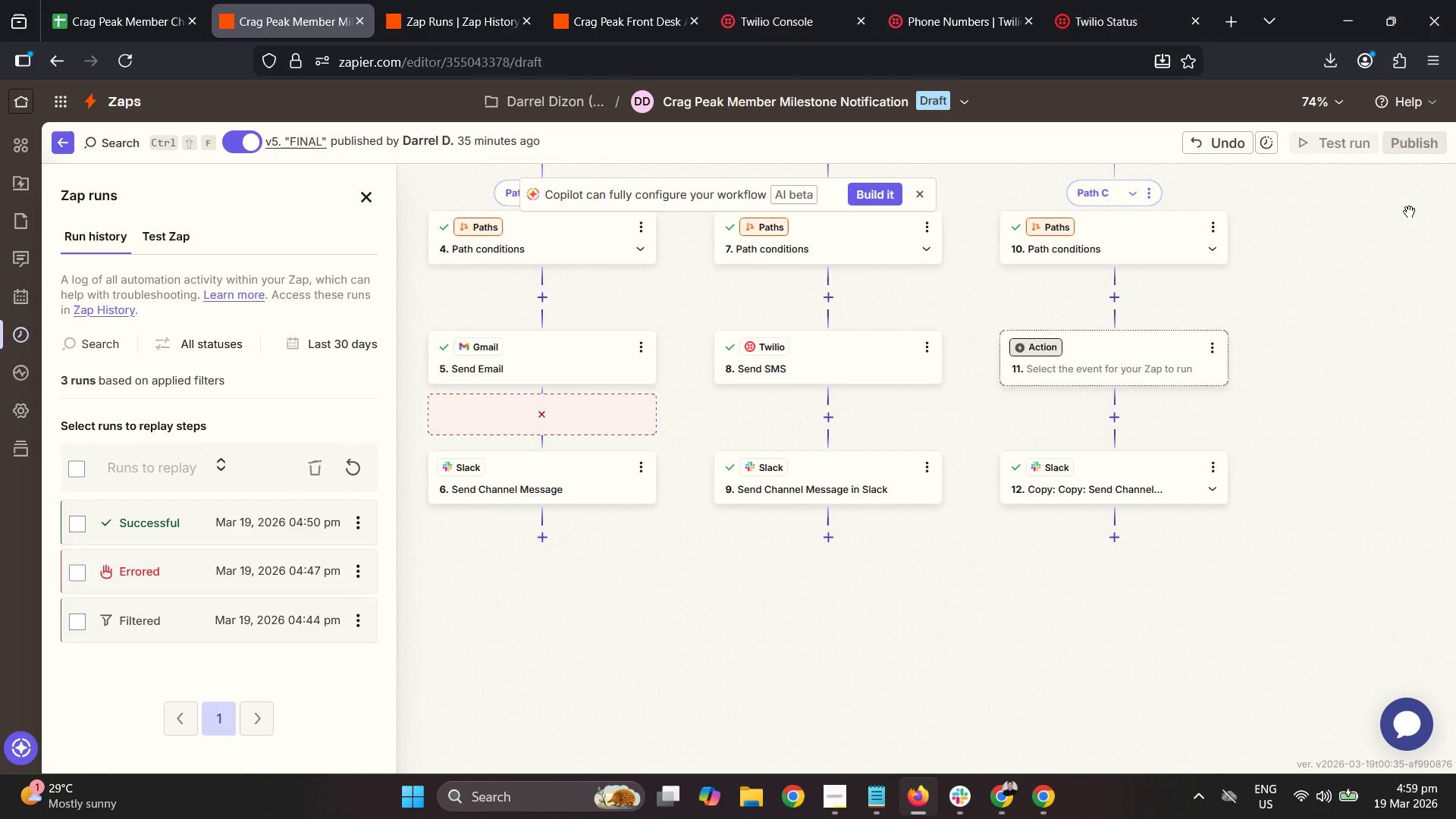 
left_click_drag(start_coordinate=[945, 595], to_coordinate=[1046, 679])
 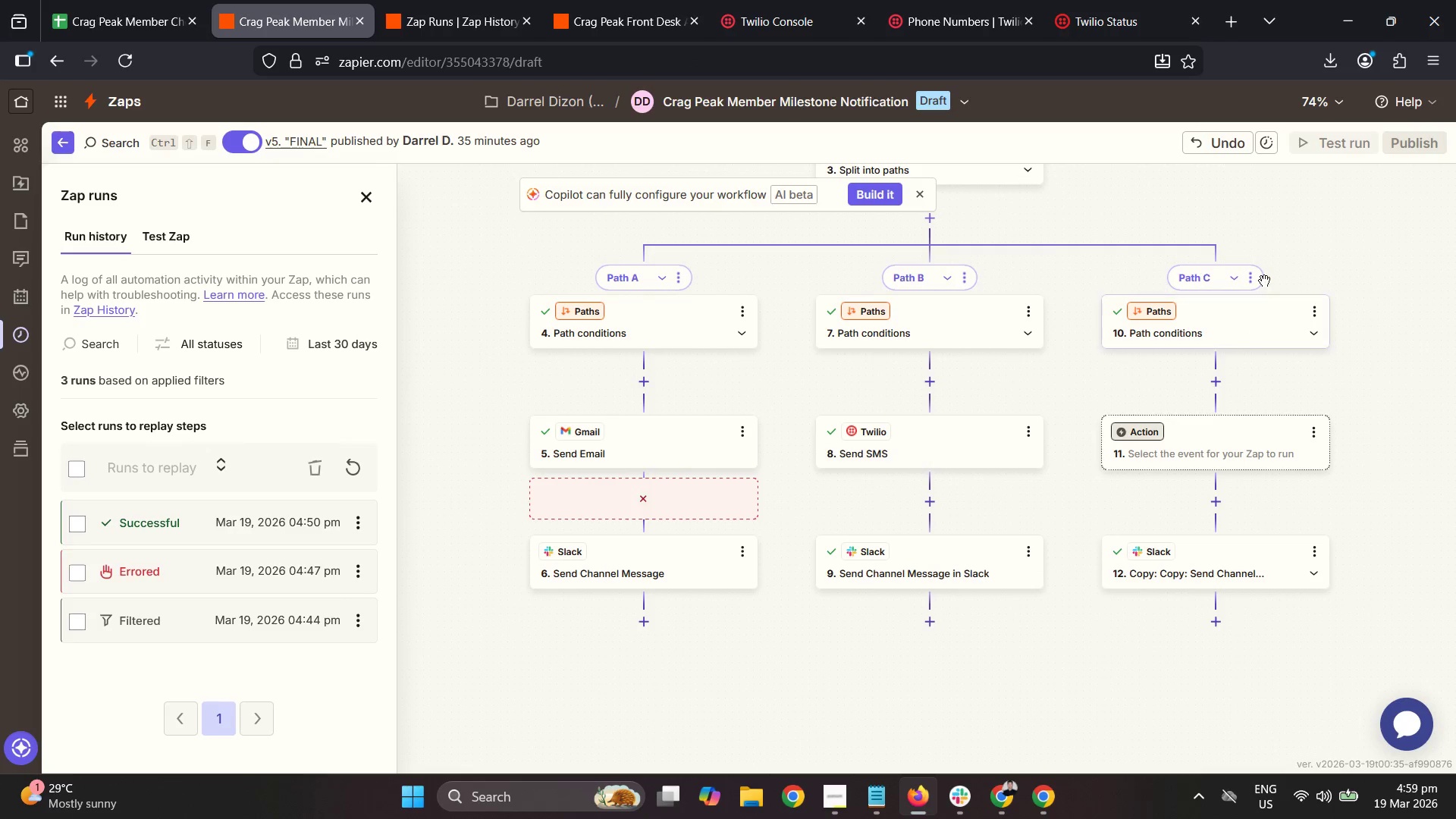 
left_click_drag(start_coordinate=[1207, 276], to_coordinate=[1223, 275])
 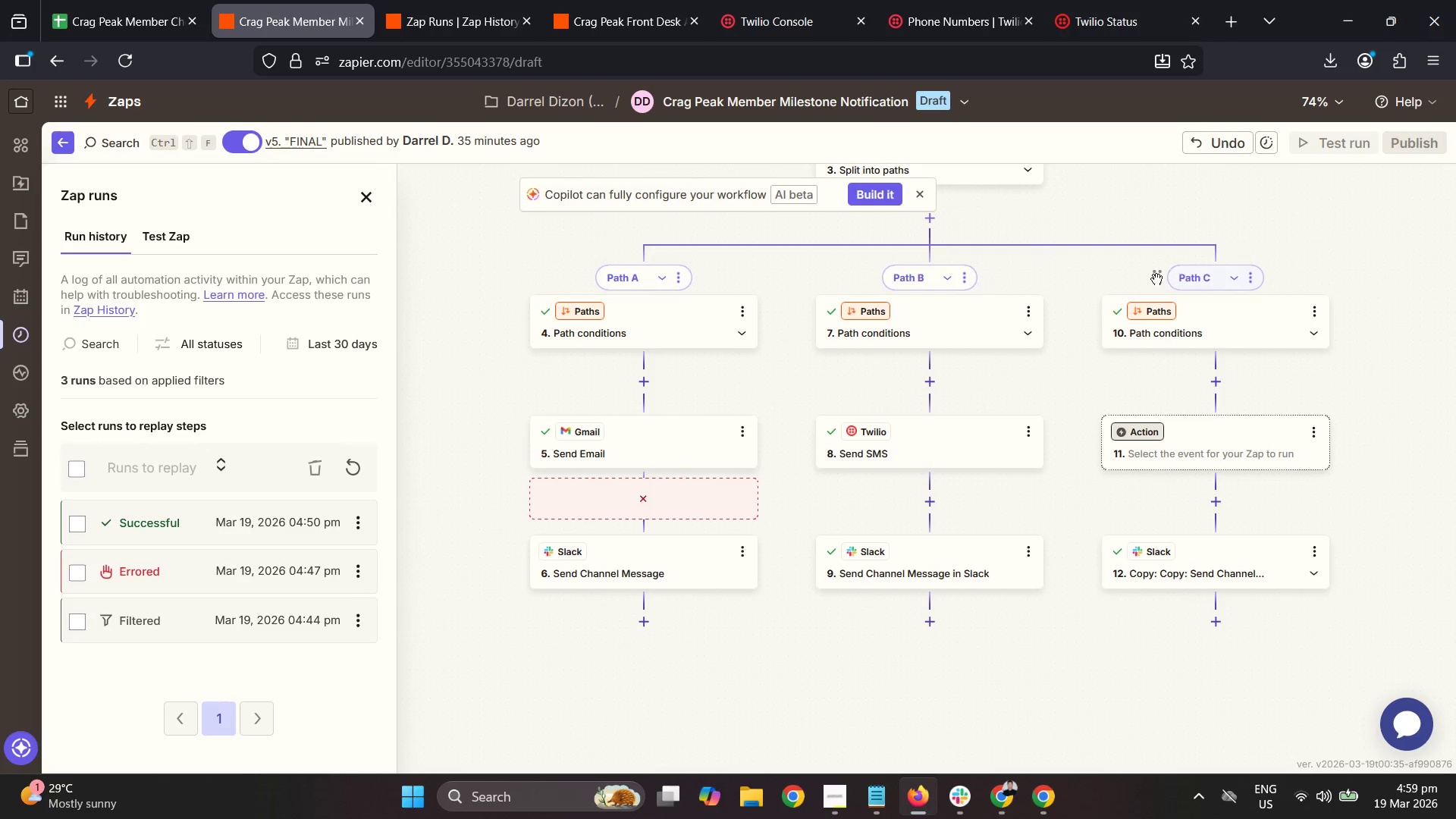 
left_click_drag(start_coordinate=[1156, 278], to_coordinate=[619, 265])
 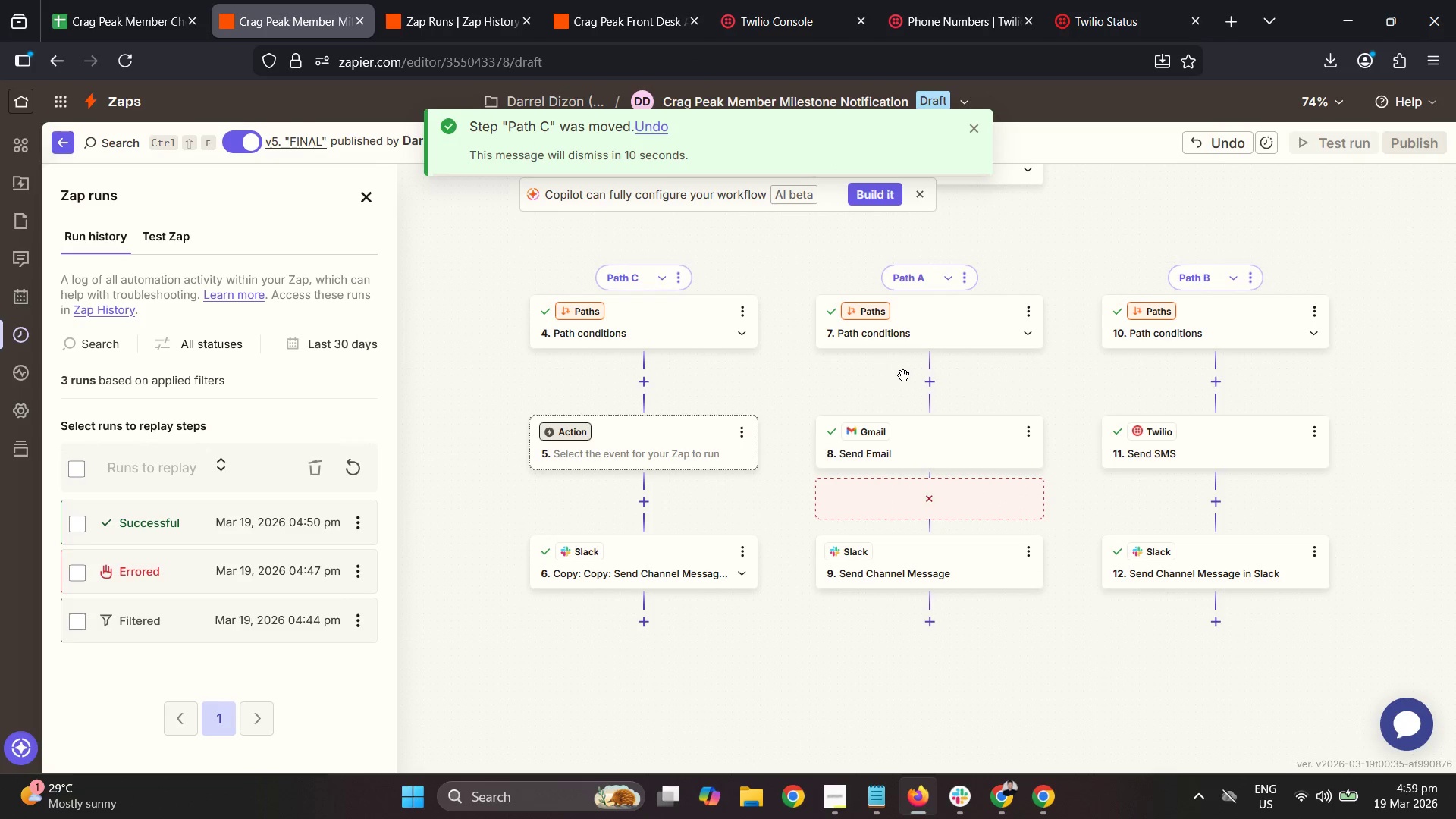 
scroll: coordinate [904, 375], scroll_direction: up, amount: 1.0
 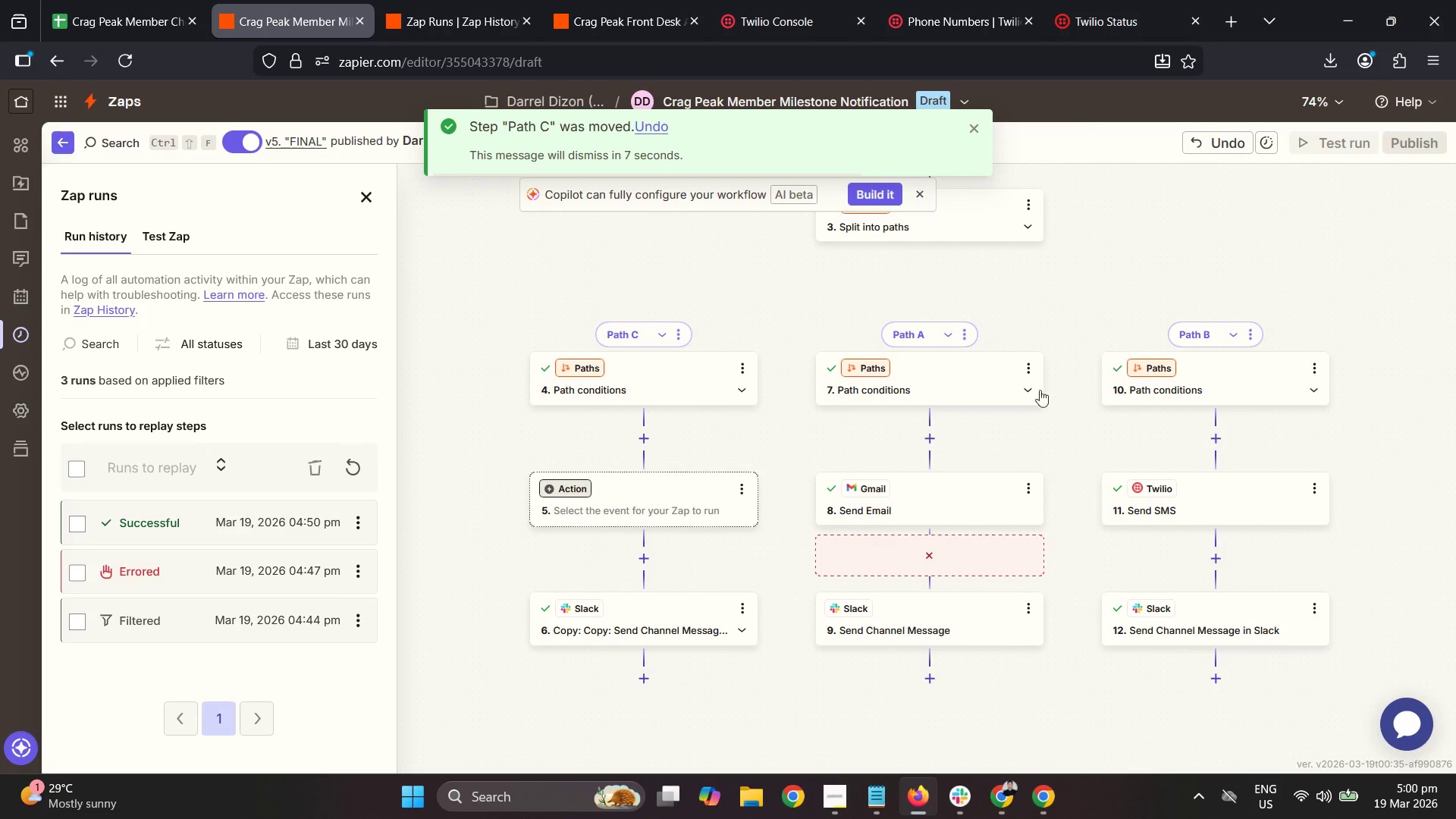 
left_click([645, 340])
 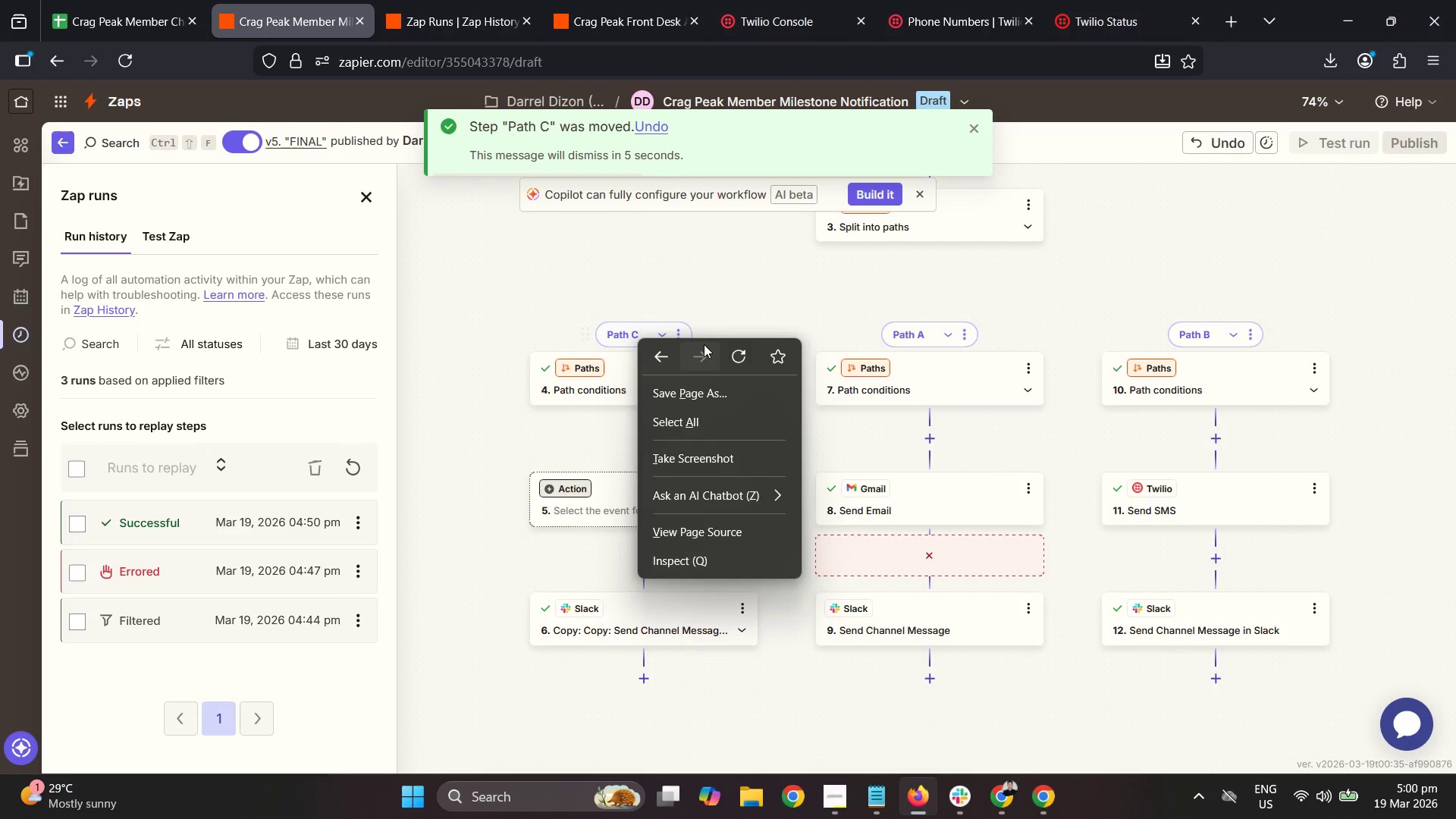 
left_click([676, 337])
 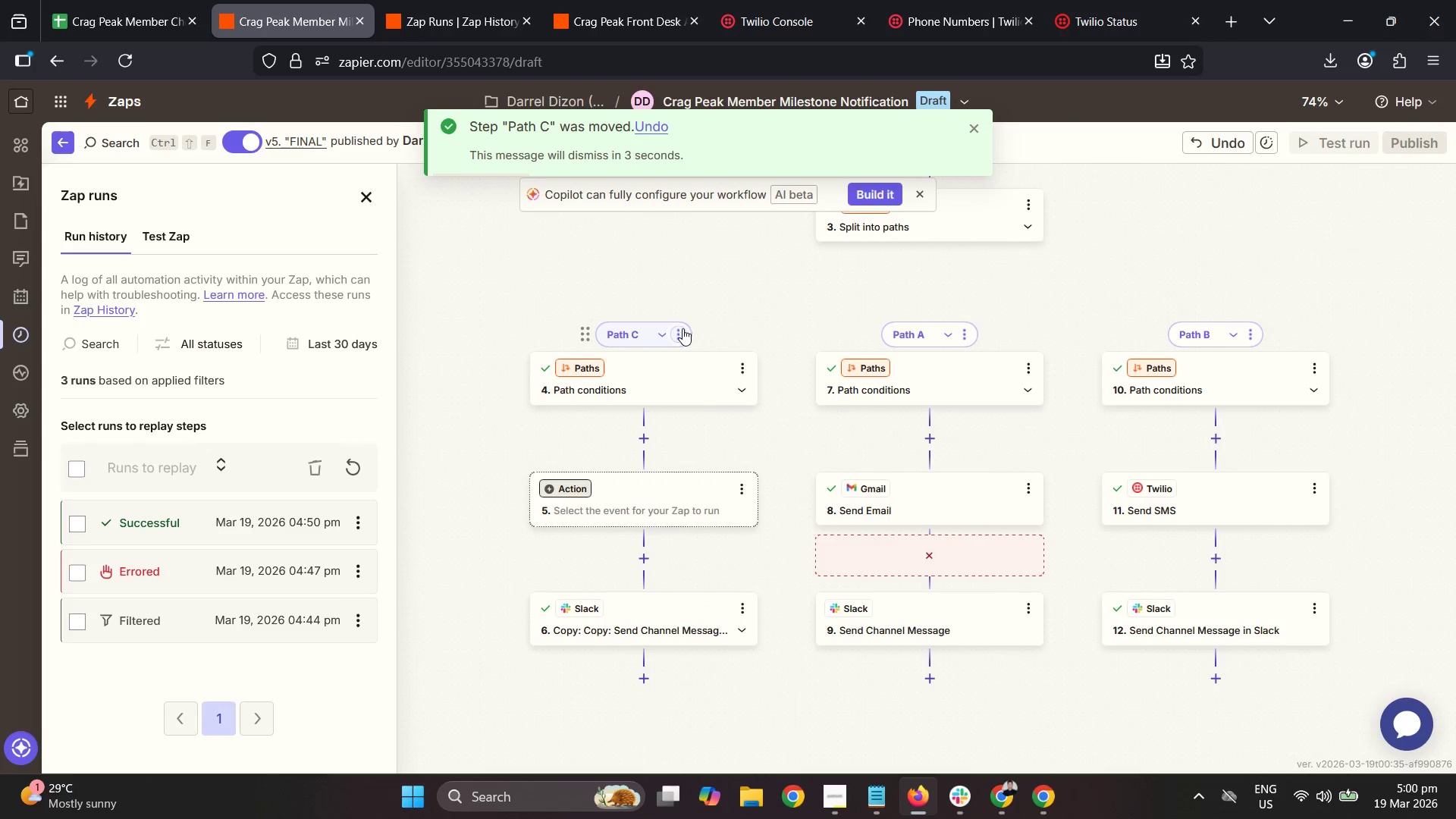 
left_click([679, 328])
 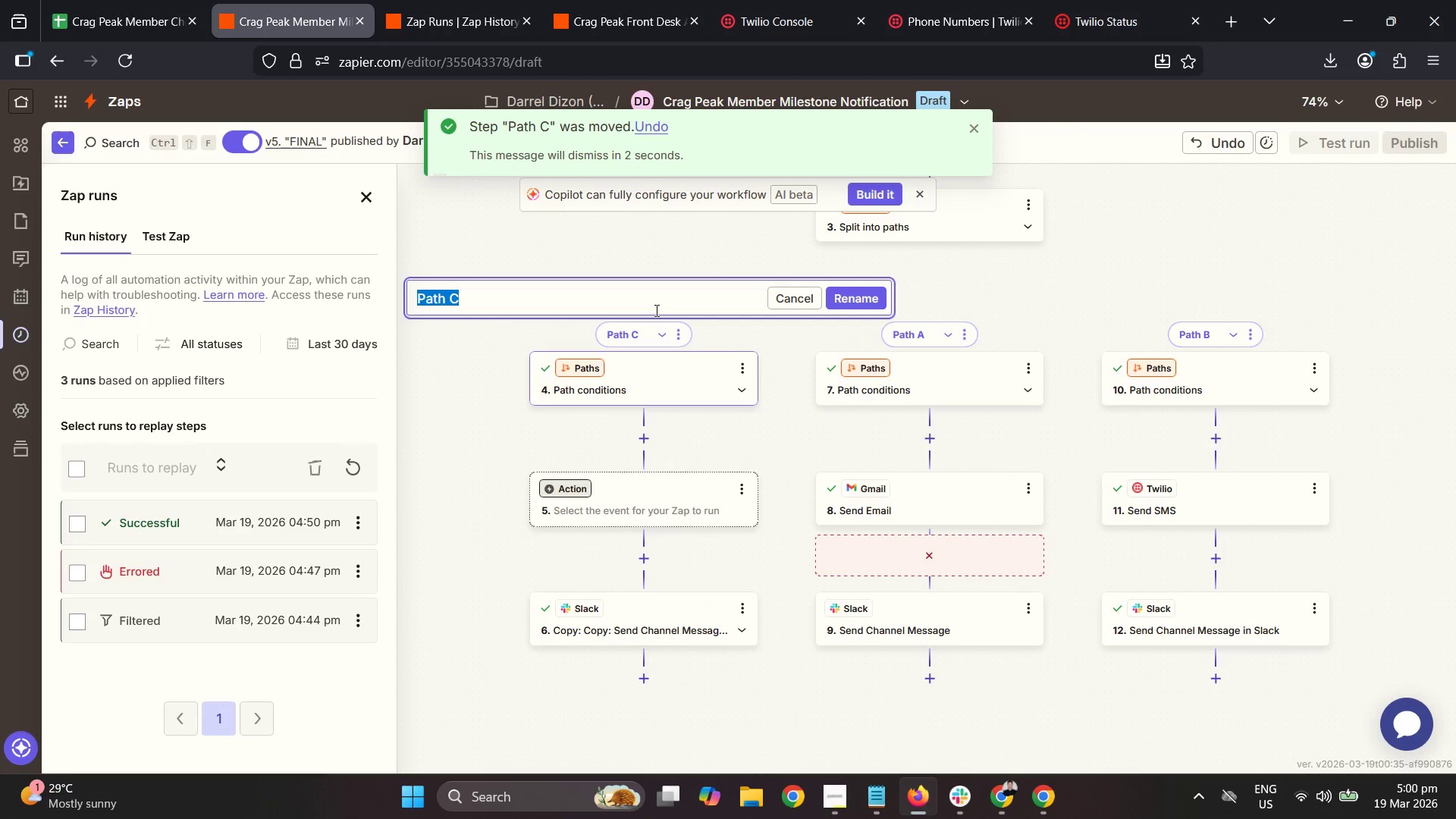 
left_click([509, 297])
 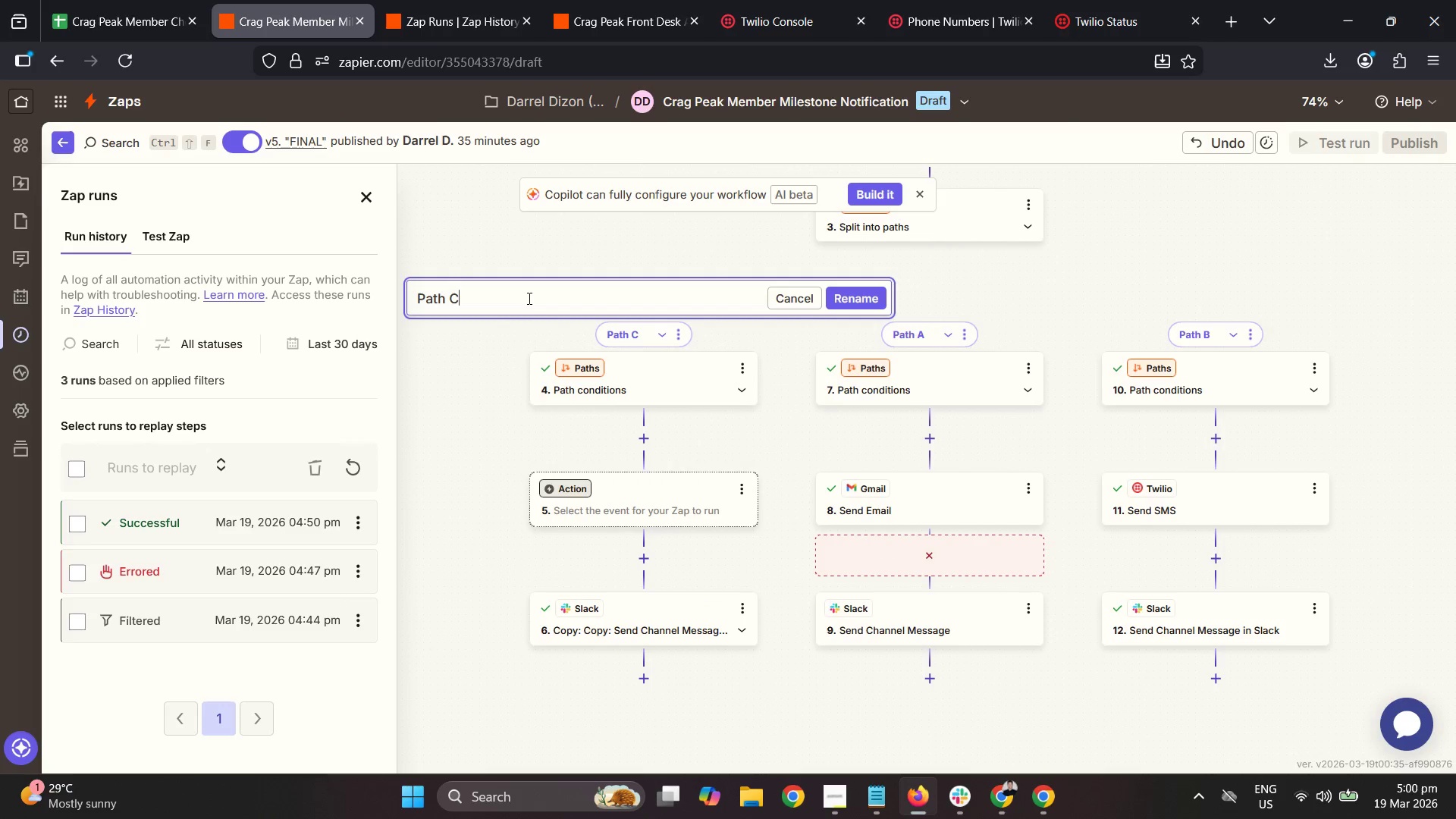 
key(Backspace)
type(a; Enau)
key(Backspace)
key(Backspace)
key(Backspace)
type(maiu)
key(Backspace)
key(Backspace)
type(il abd )
key(Backspace)
key(Backspace)
key(Backspace)
type(nd Phonbe)
key(Backspace)
key(Backspace)
key(Backspace)
type(ne Exist)
 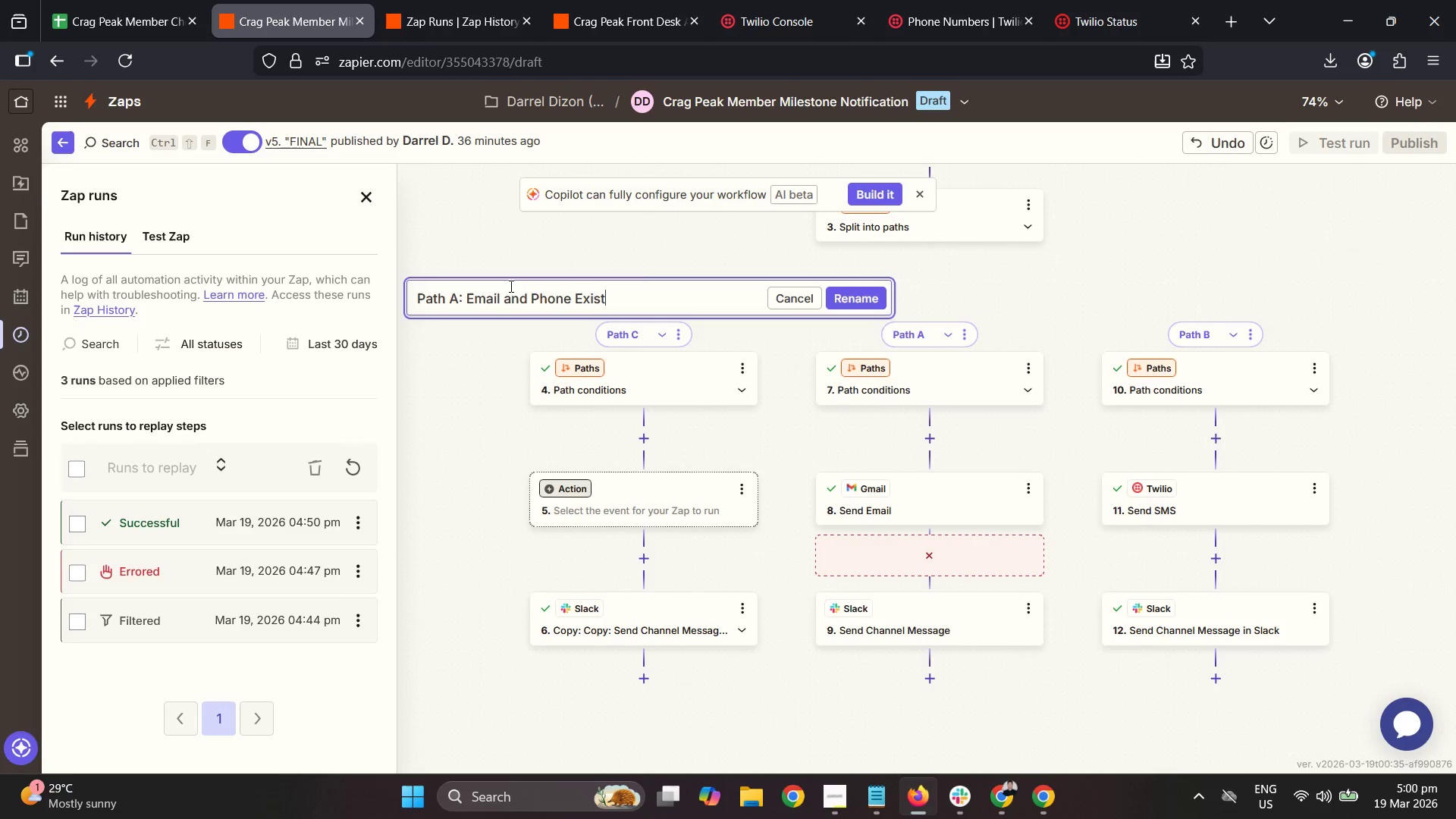 
left_click([967, 334])
 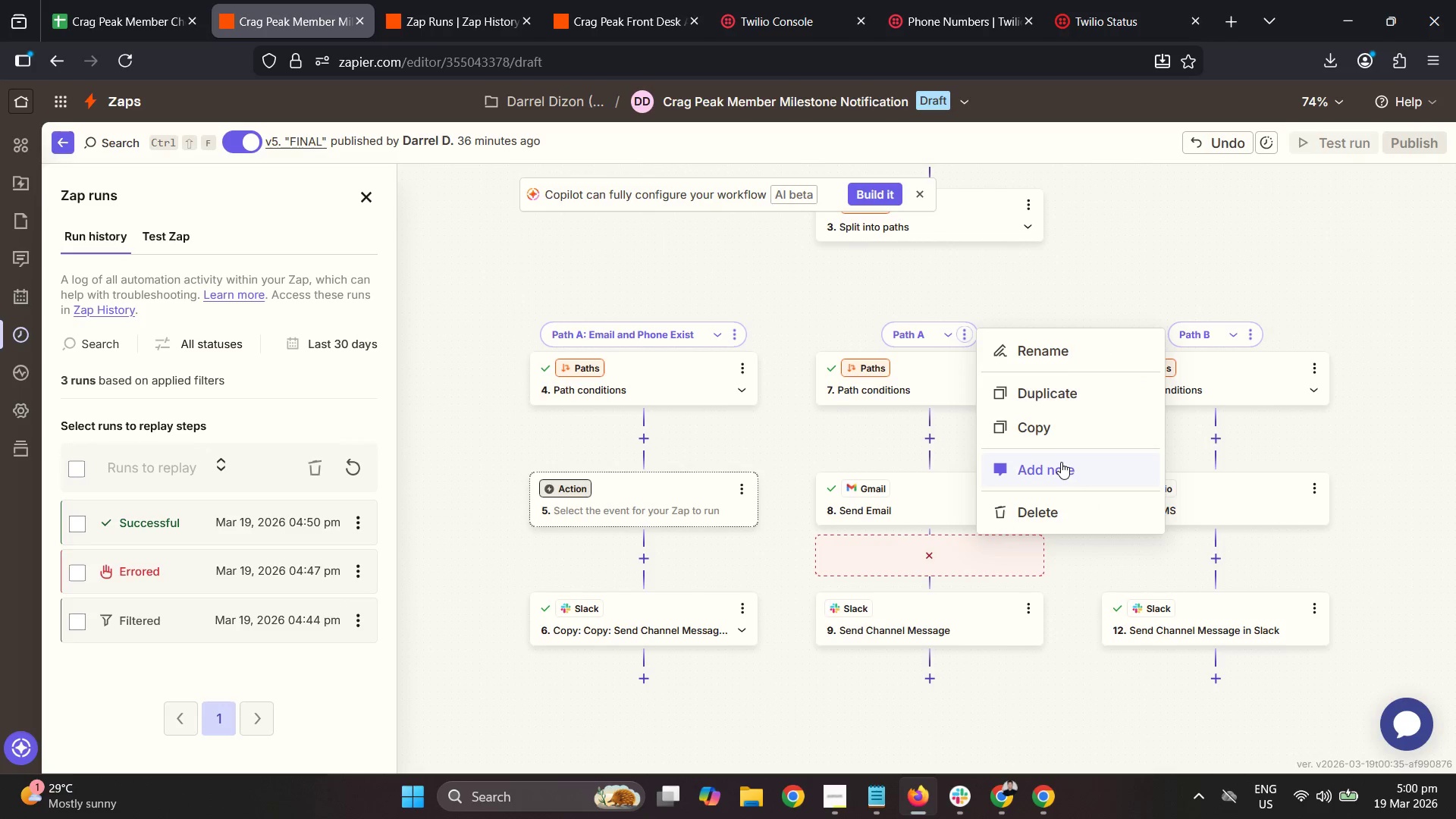 
left_click([1050, 347])
 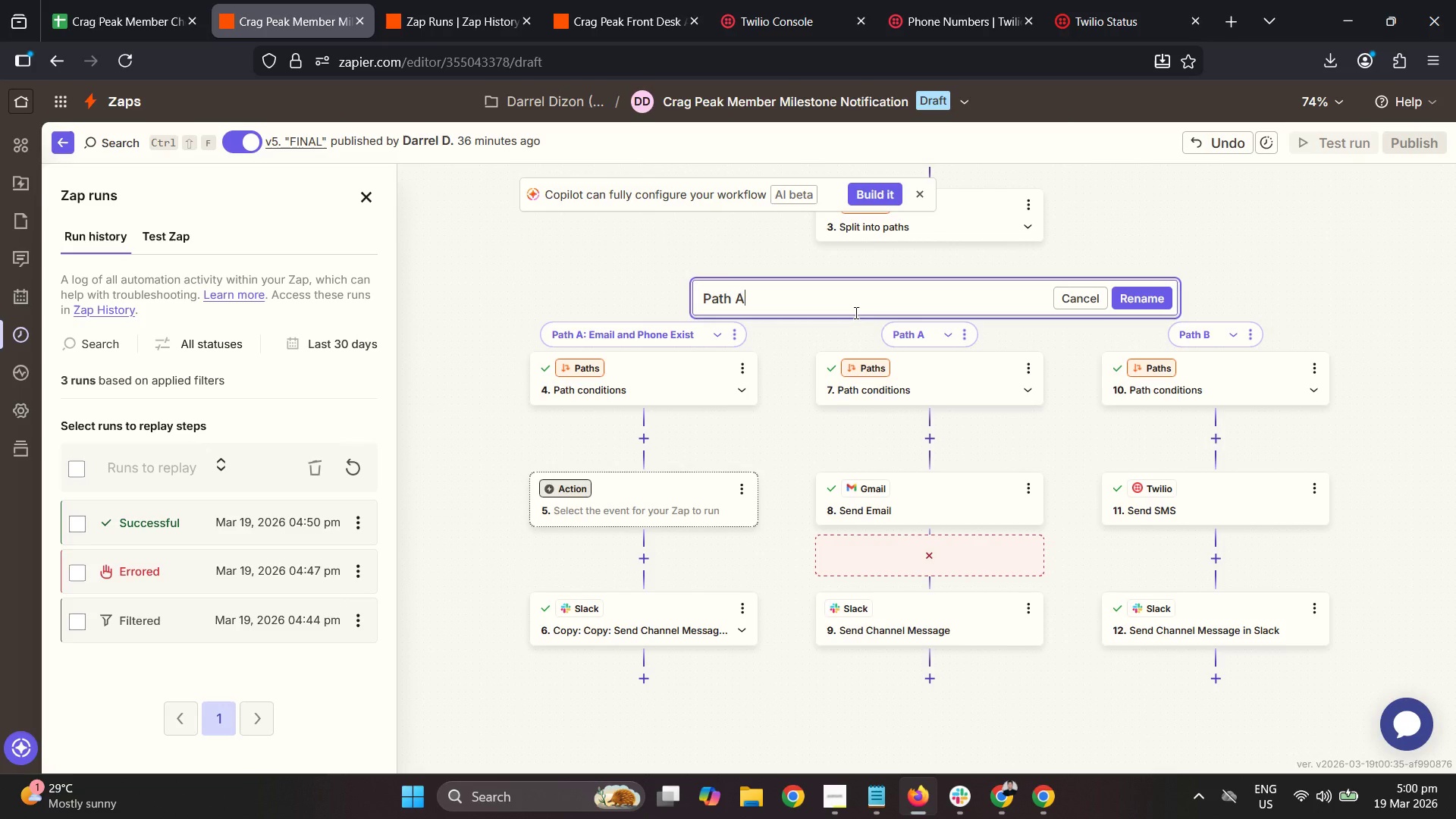 
key(Backspace)
type(b;l)
key(Backspace)
type( OB)
key(Backspace)
type(ly Email Exists)
 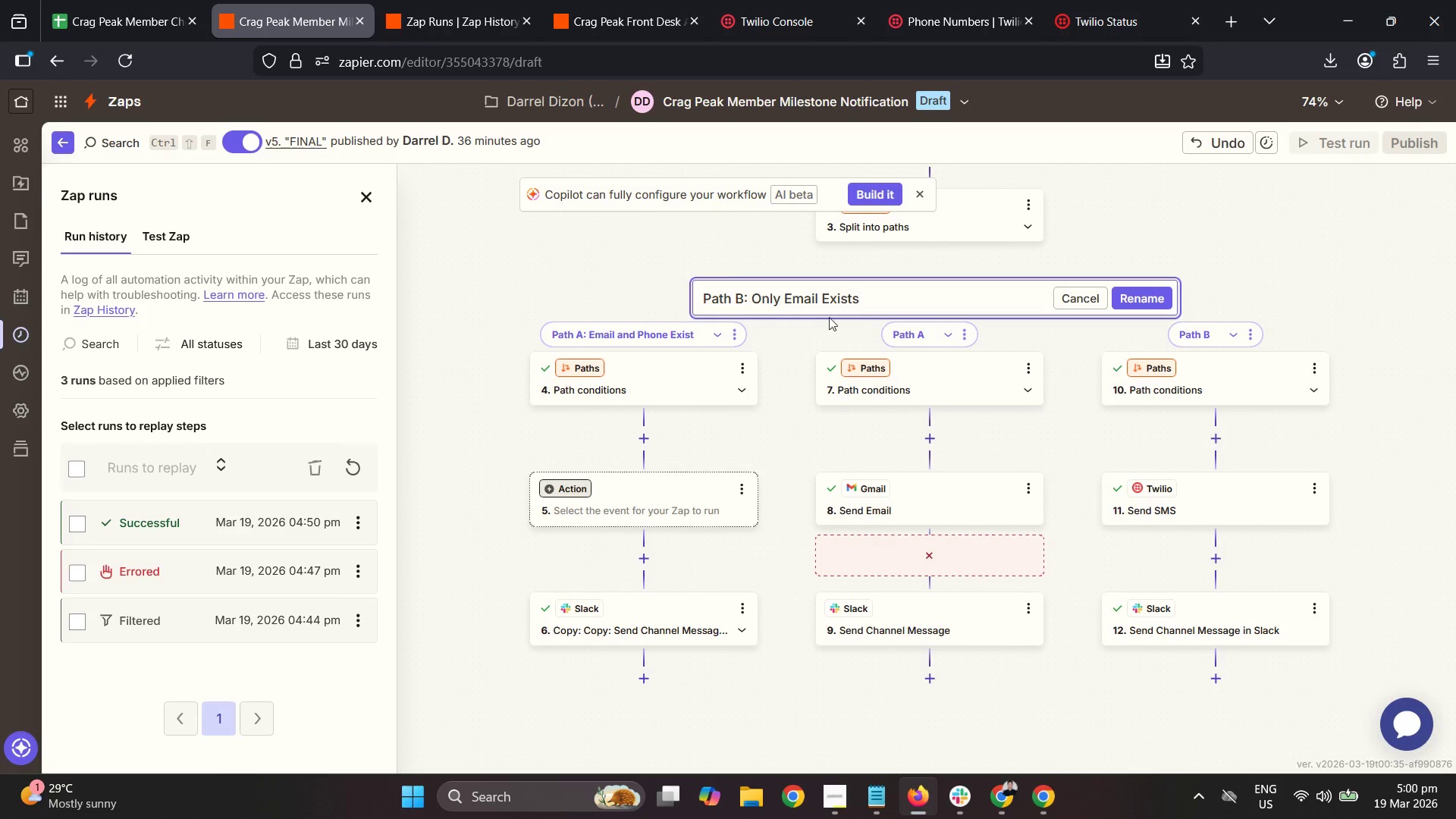 
left_click([1130, 296])
 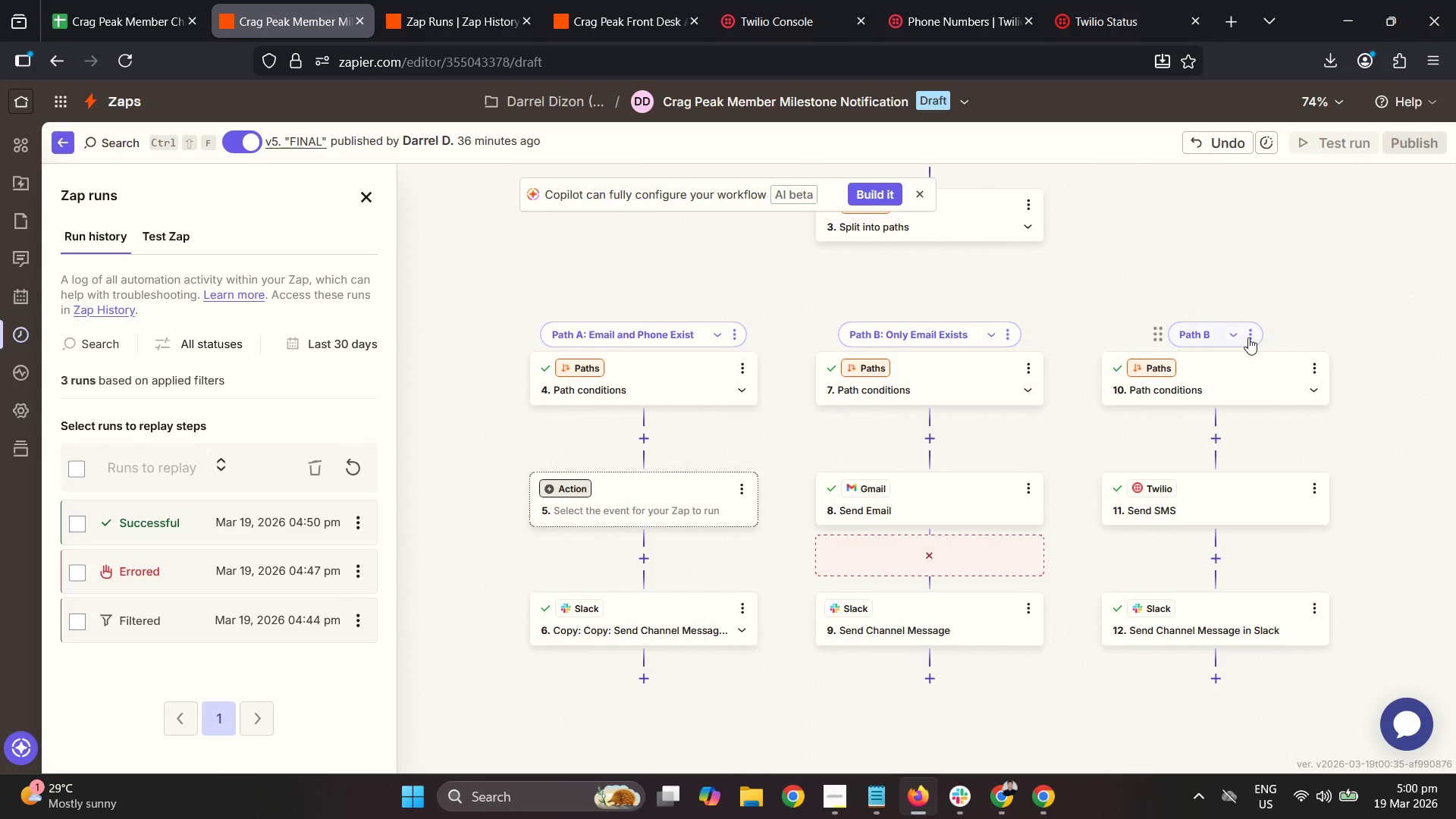 
left_click([1253, 334])
 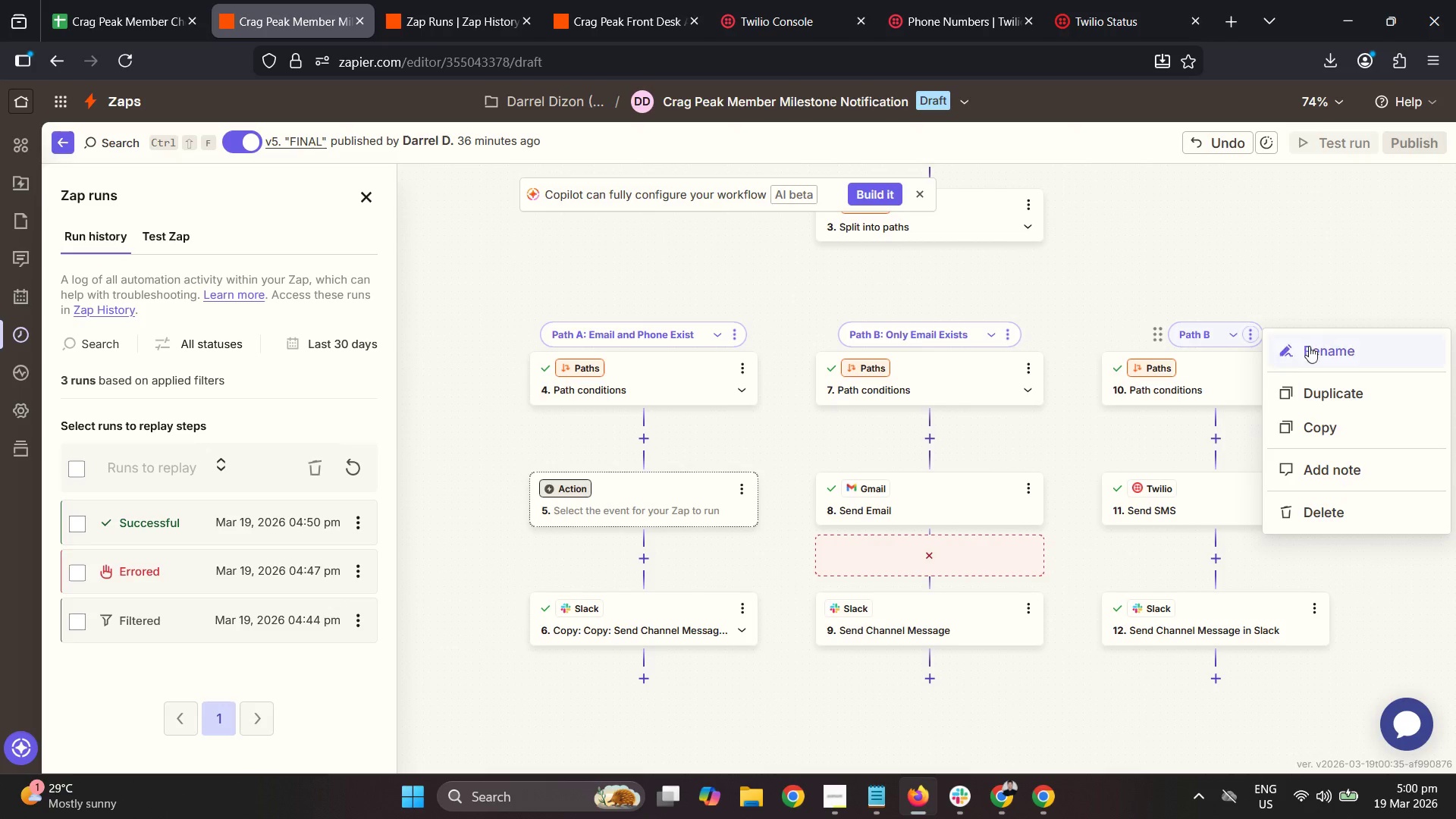 
left_click([1311, 349])
 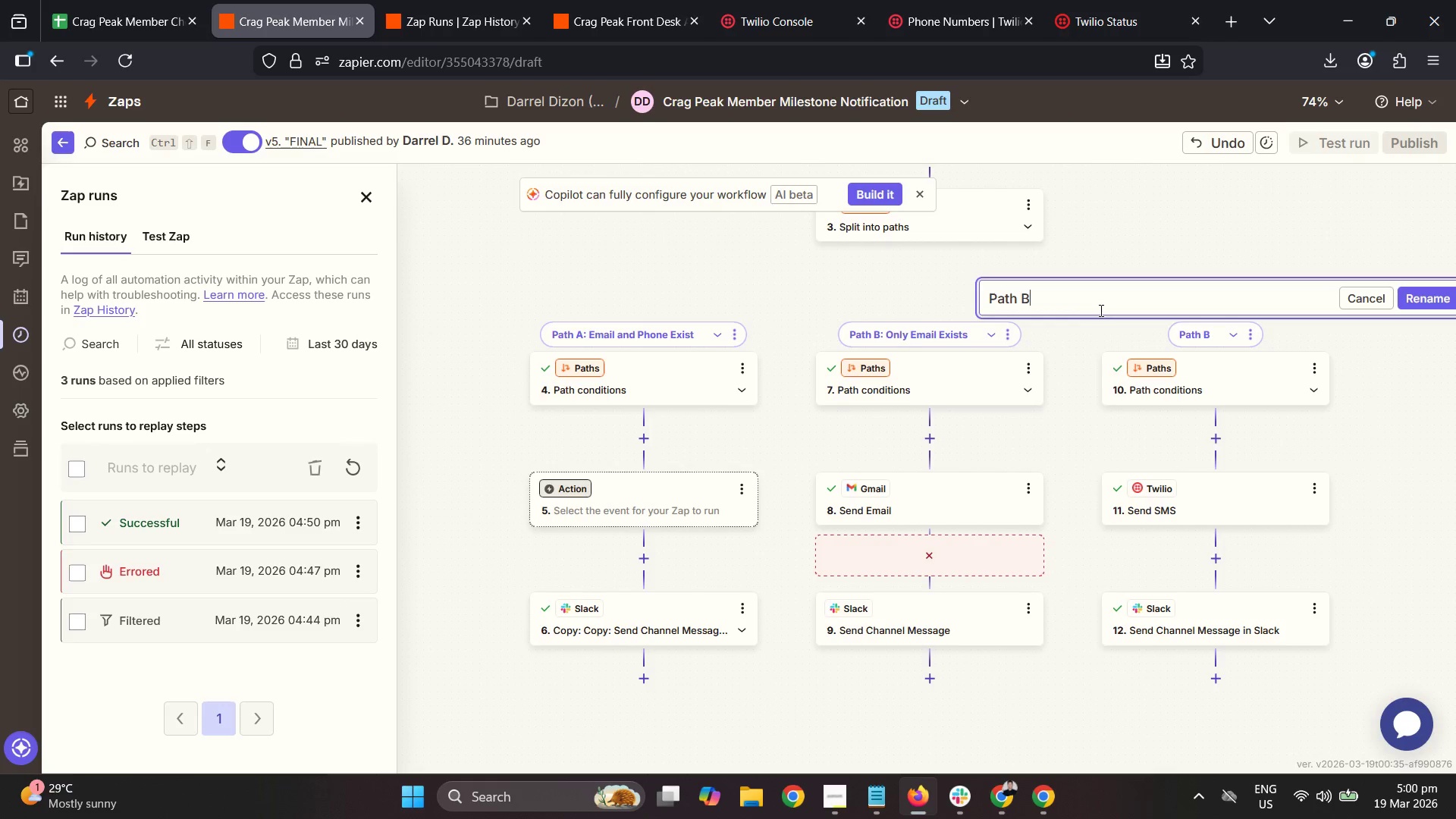 
key(Backspace)
type(C: Only Phone Ei)
key(Backspace)
type(xists)
 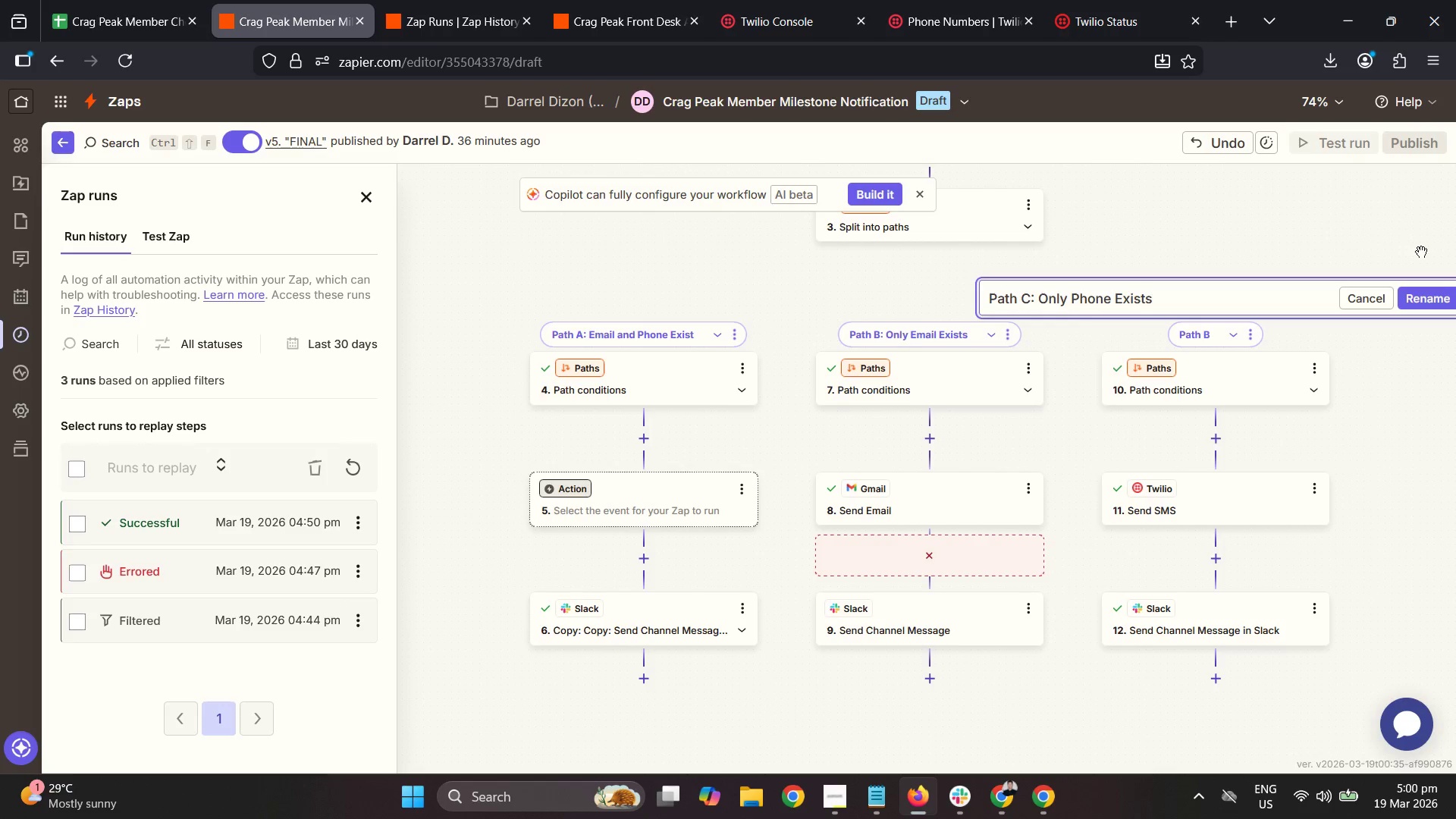 
left_click([1435, 287])
 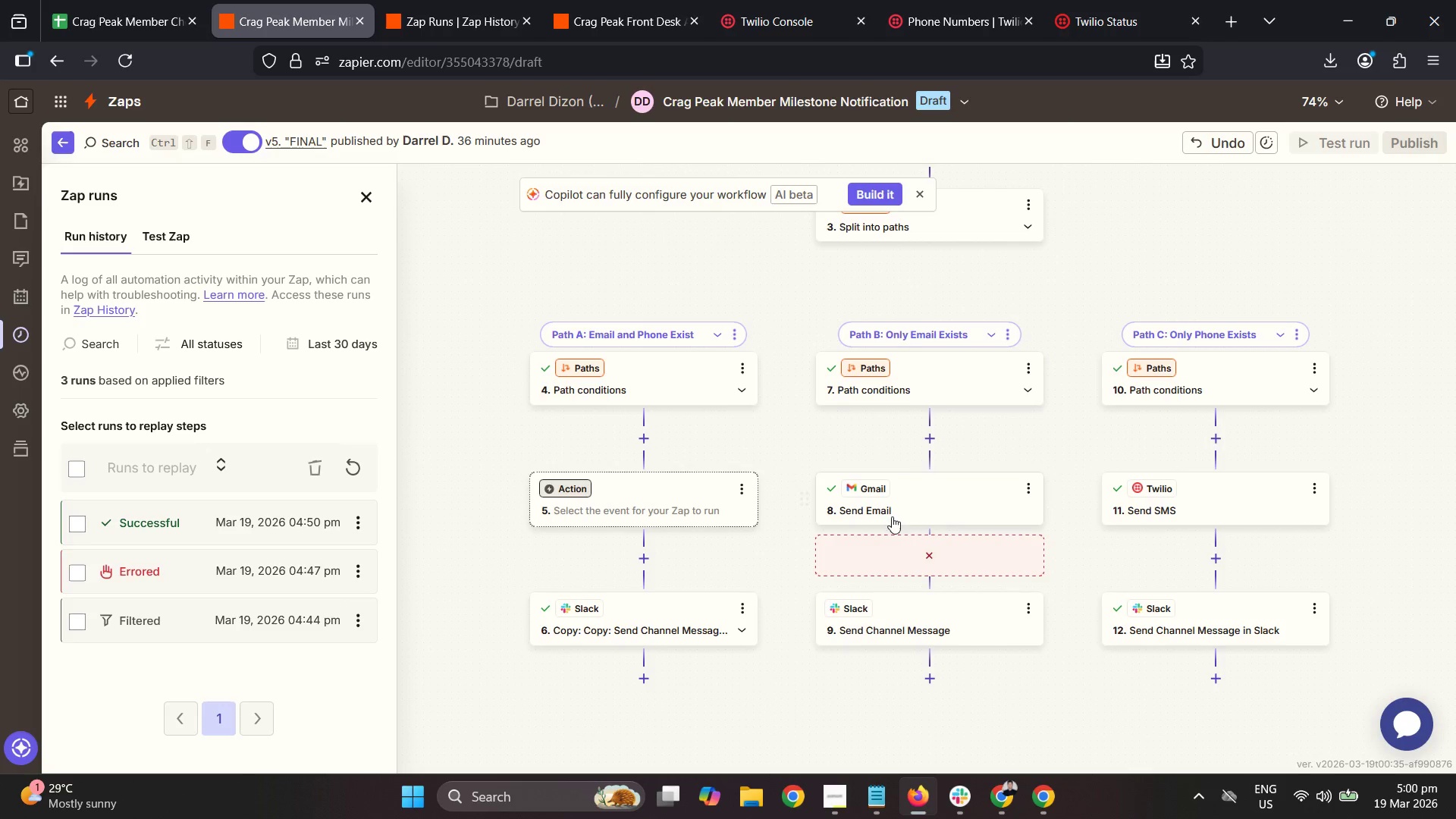 
left_click([1034, 484])
 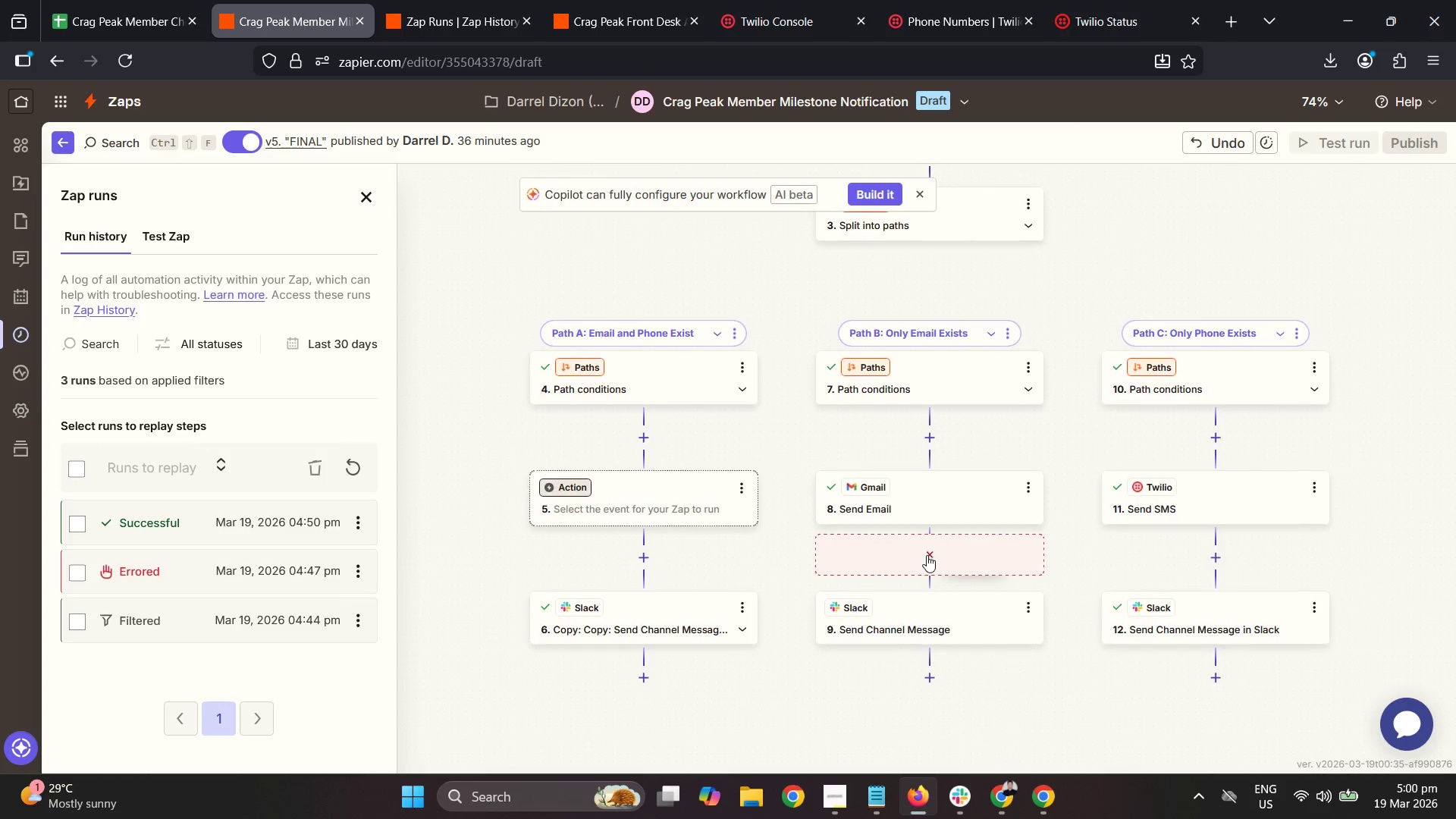 
left_click([933, 555])
 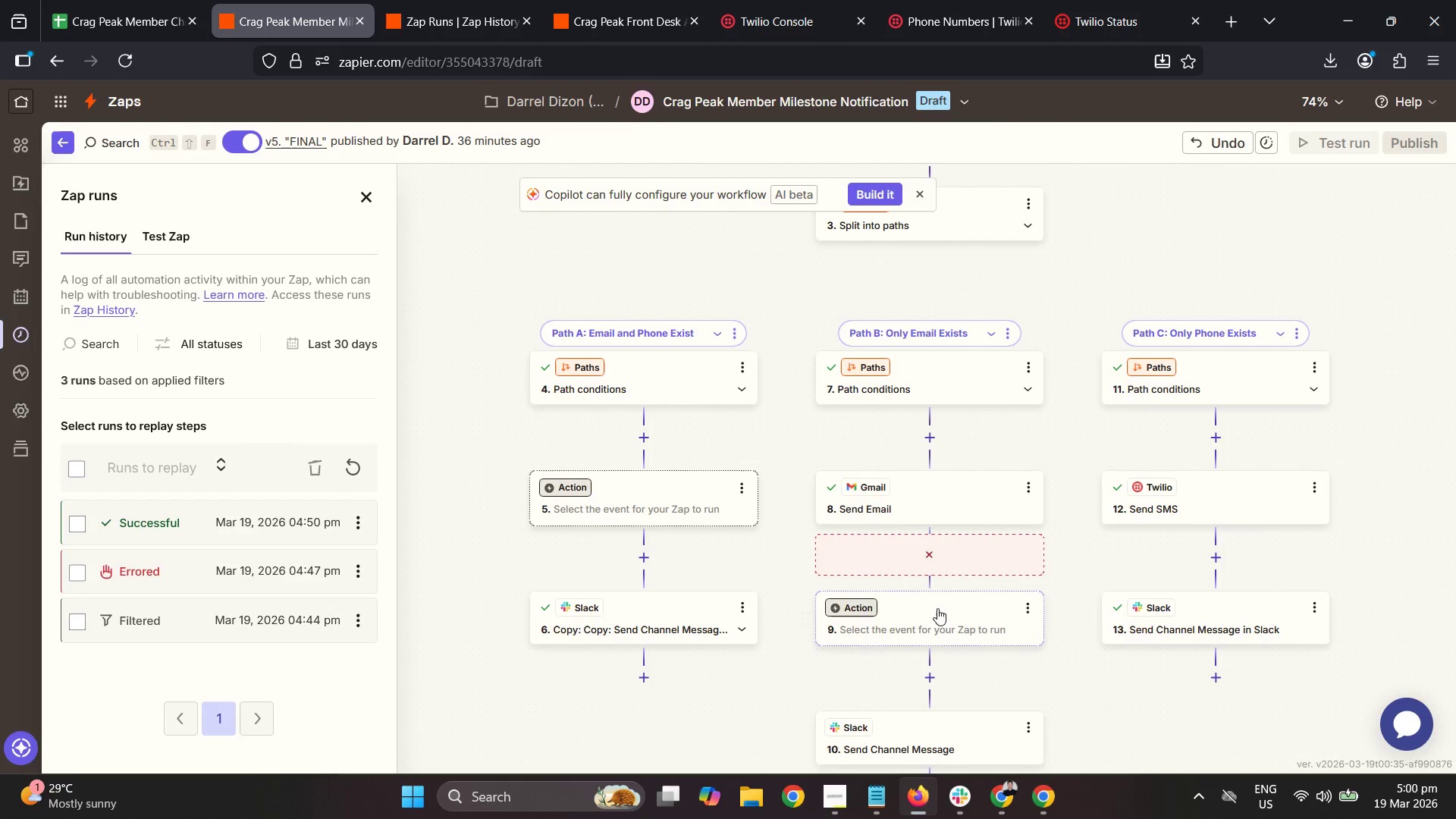 
scroll: coordinate [987, 608], scroll_direction: down, amount: 1.0
 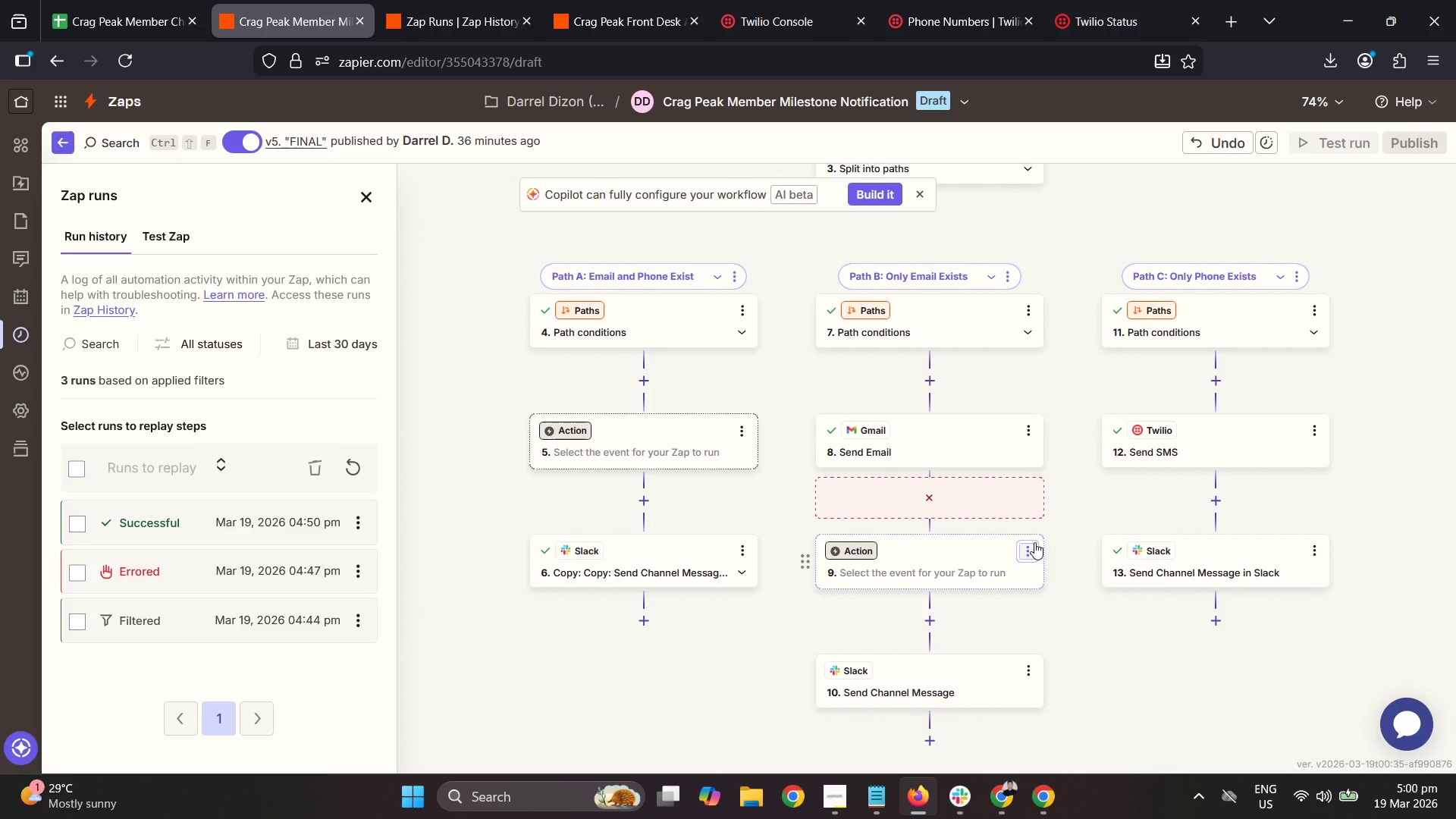 
left_click([1029, 551])
 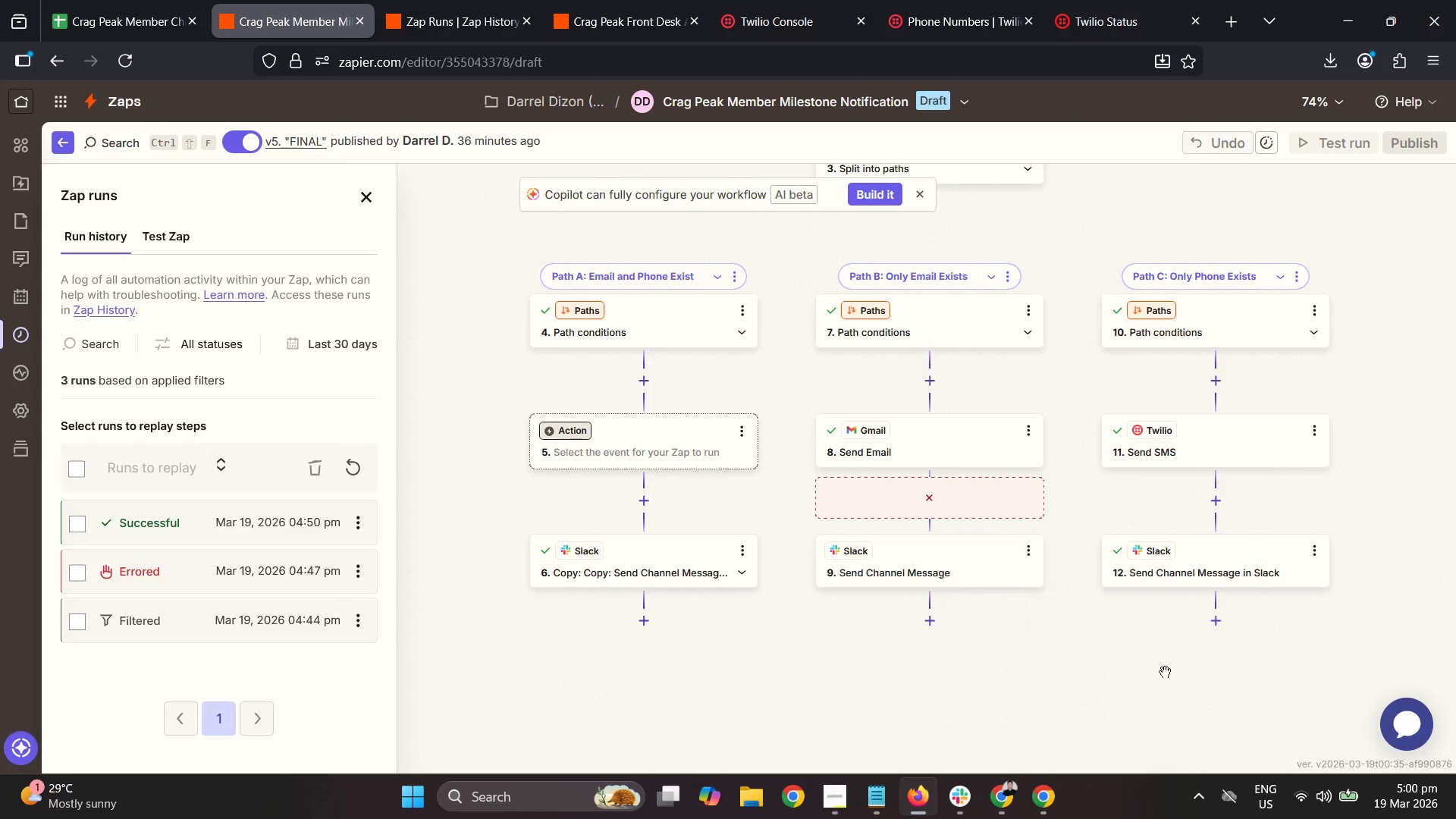 
left_click([1028, 657])
 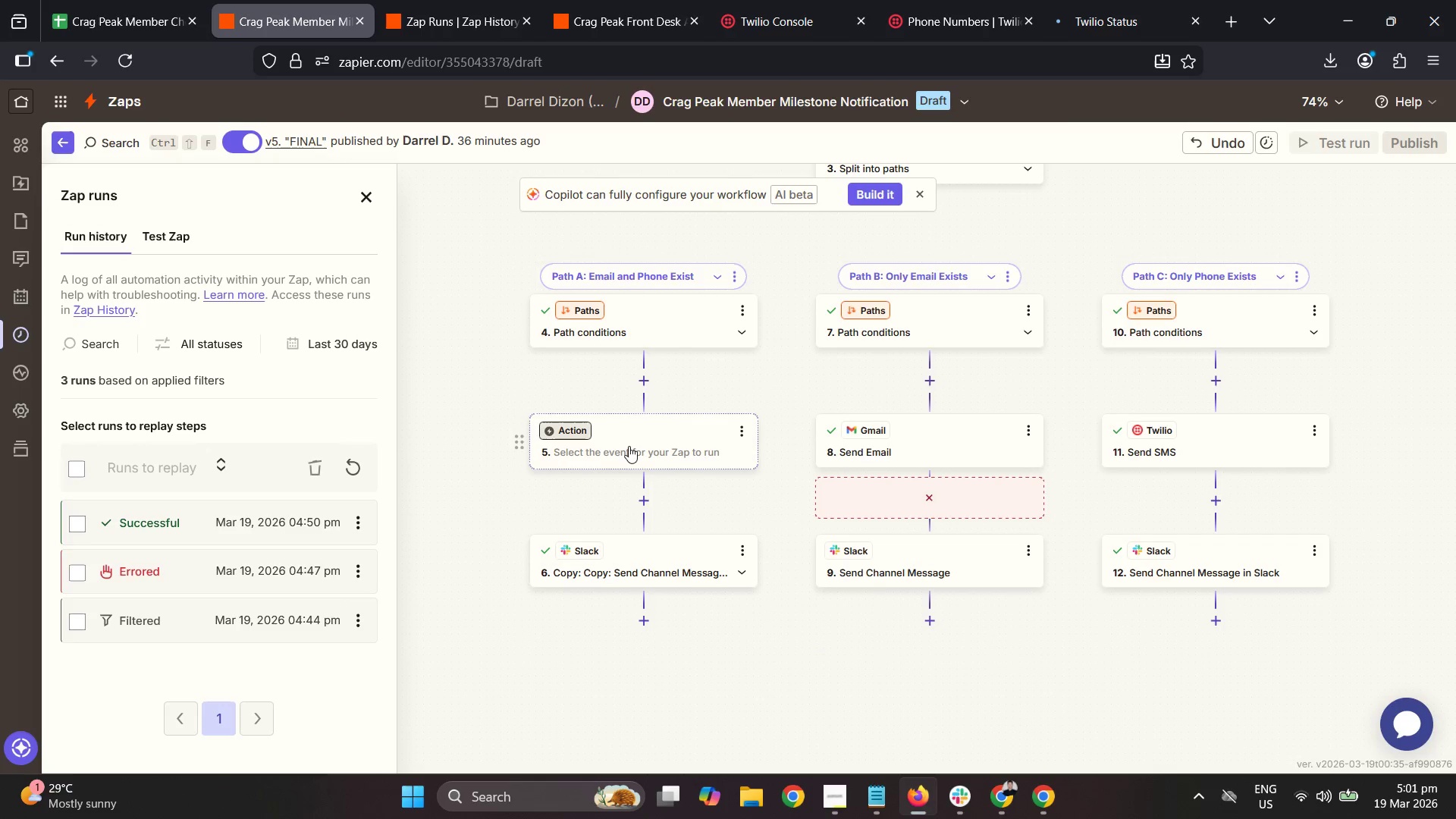 
left_click([1021, 428])
 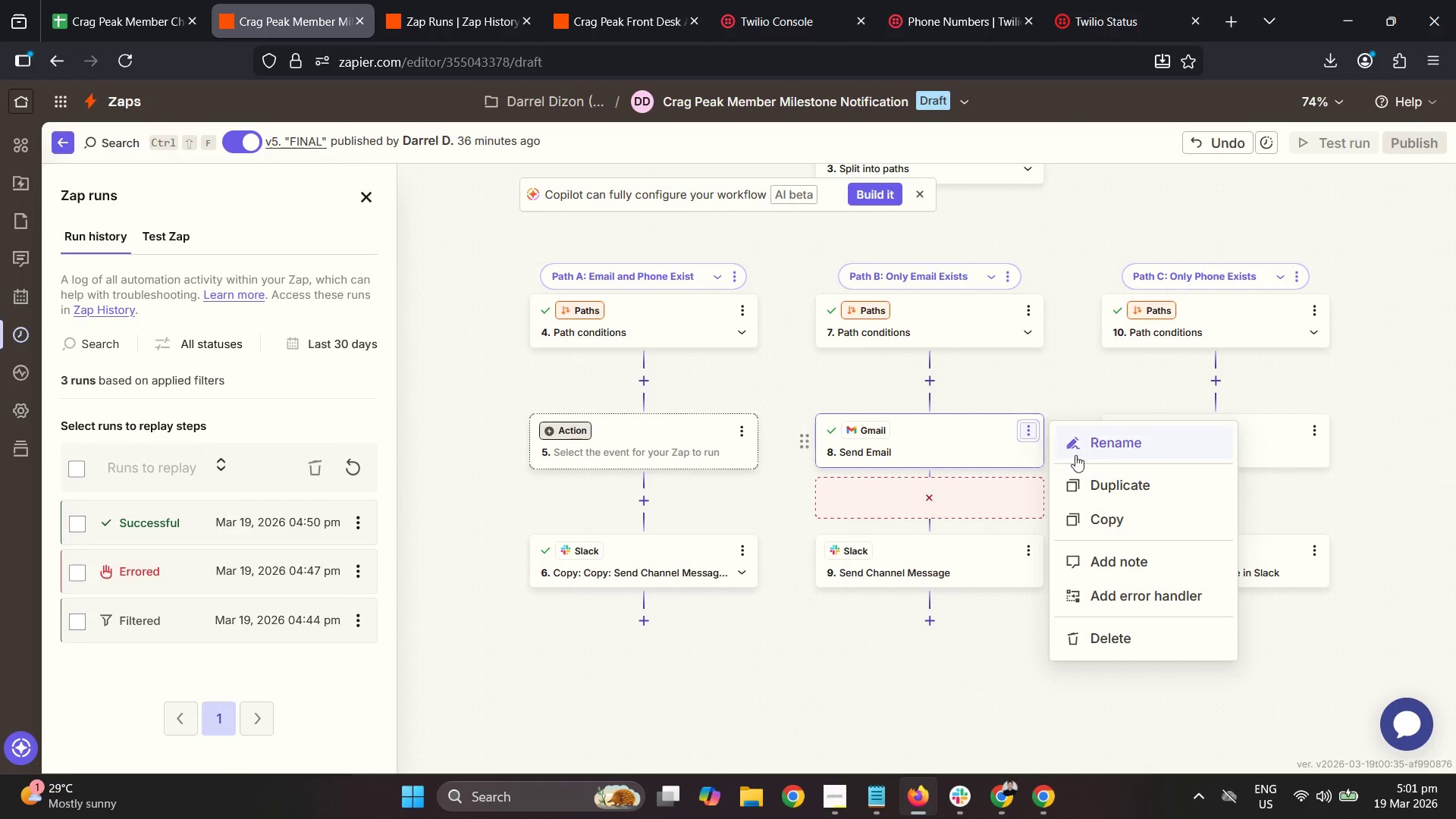 
left_click([1116, 494])
 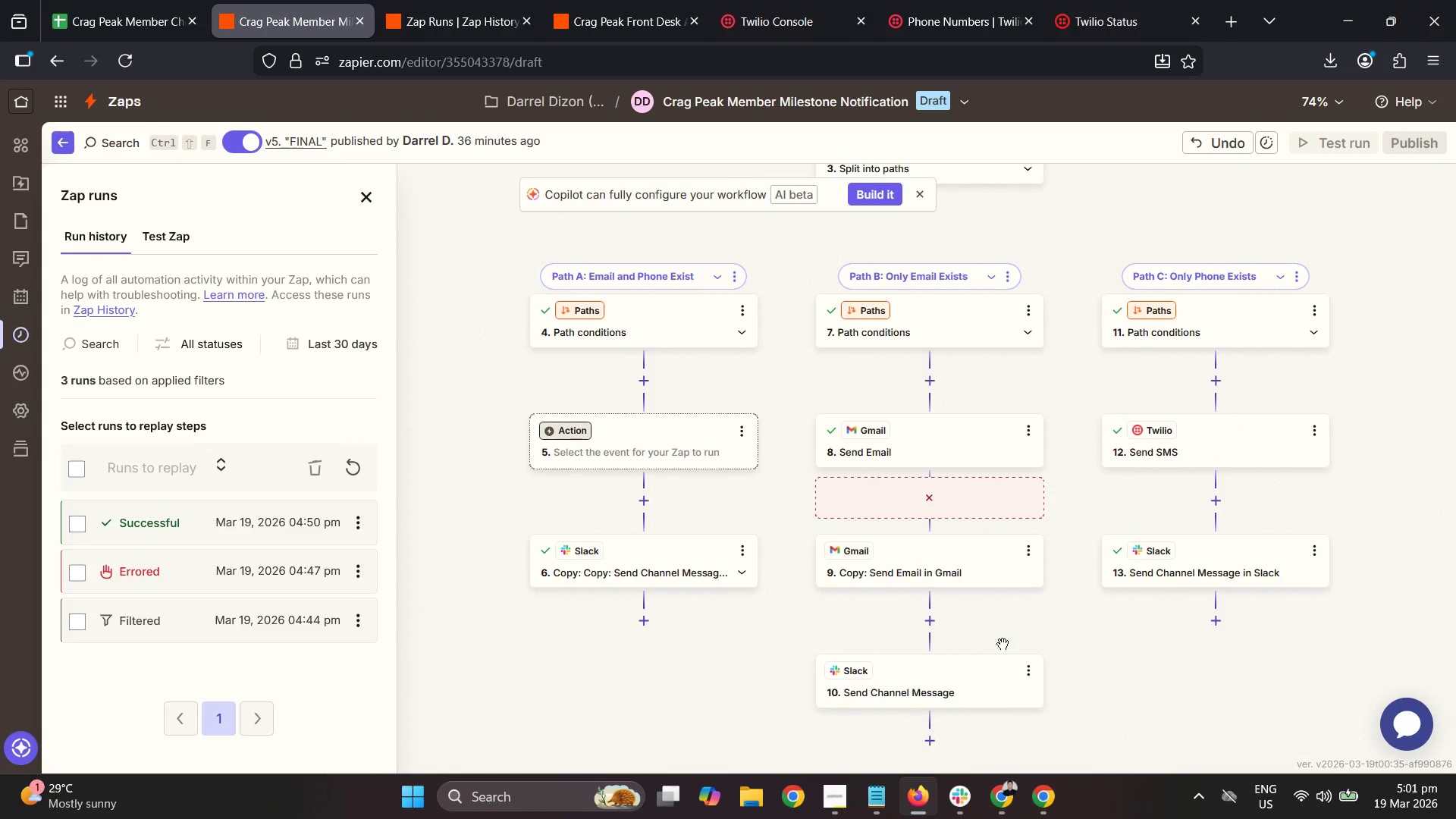 
left_click_drag(start_coordinate=[933, 560], to_coordinate=[645, 430])
 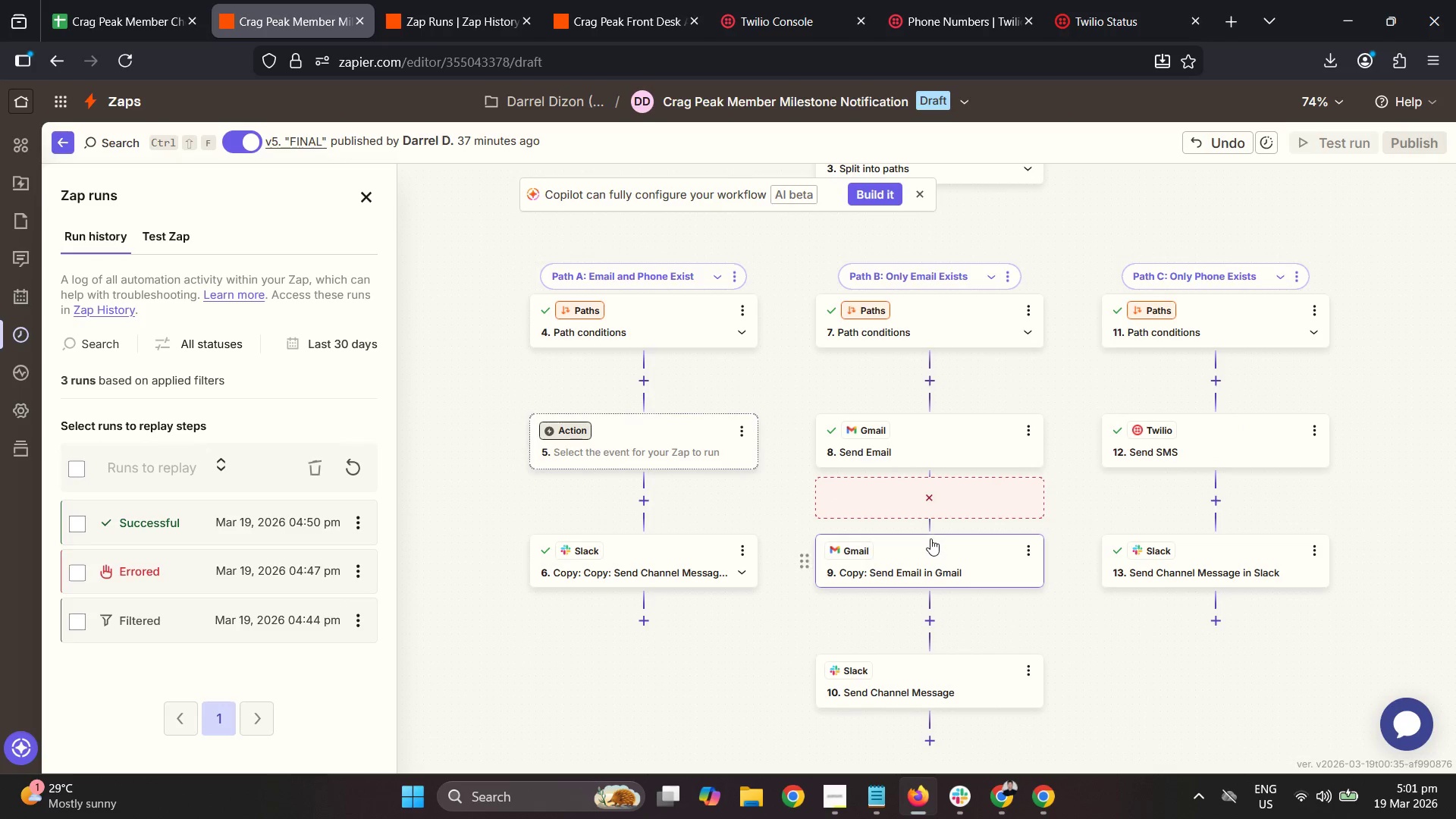 
left_click_drag(start_coordinate=[905, 554], to_coordinate=[639, 498])
 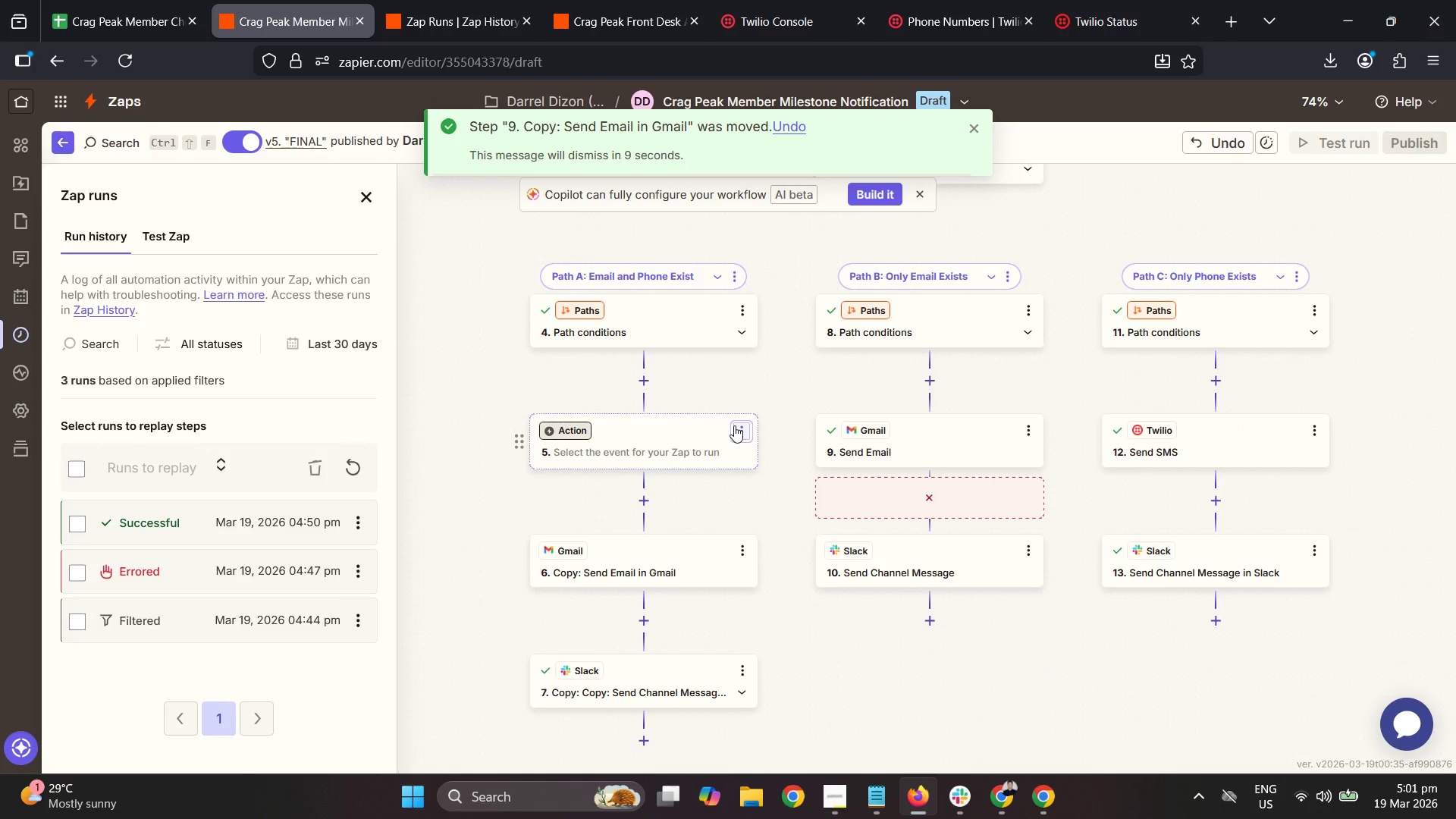 
left_click([739, 426])
 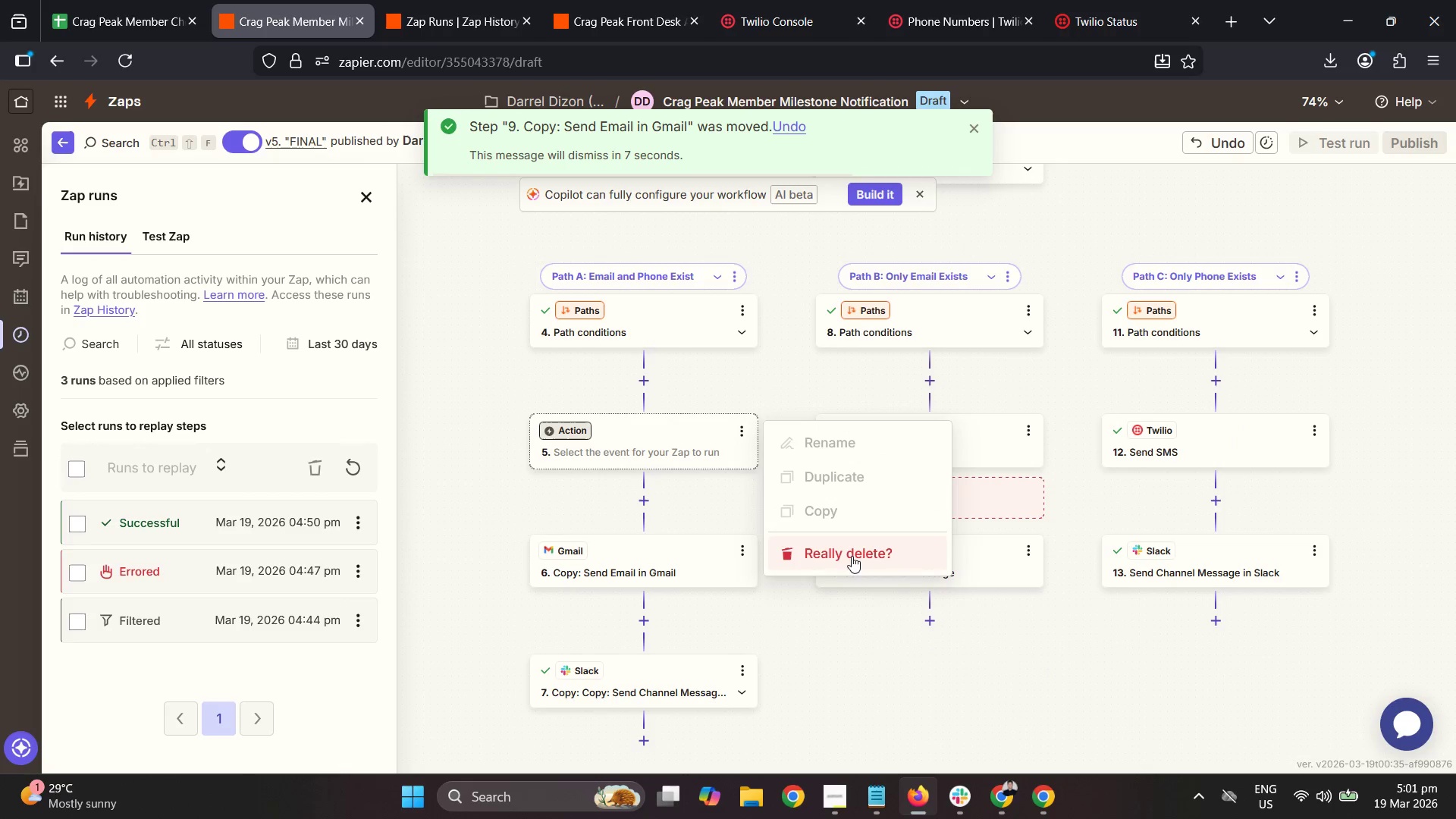 
left_click([861, 554])
 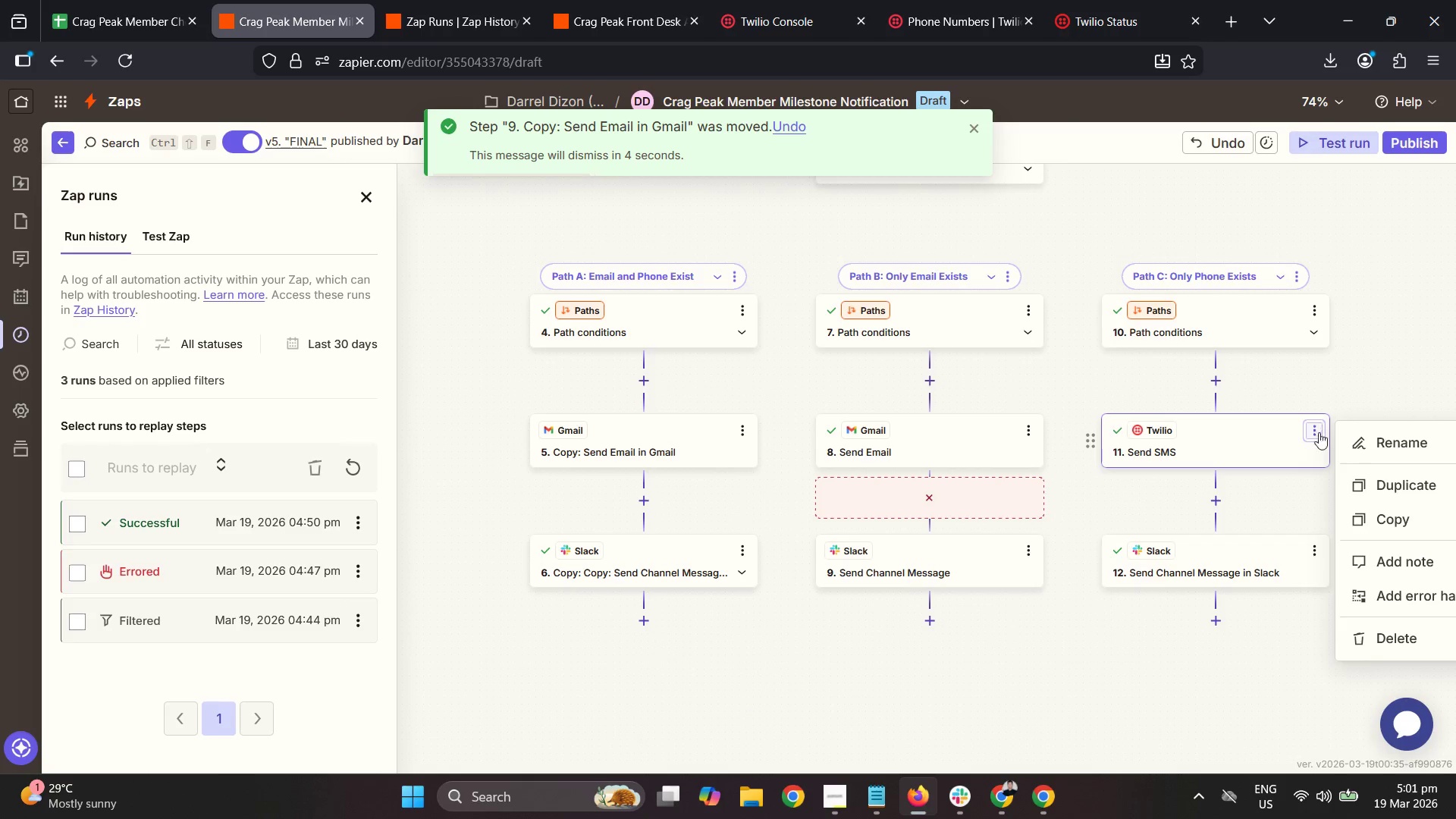 
left_click([1401, 487])
 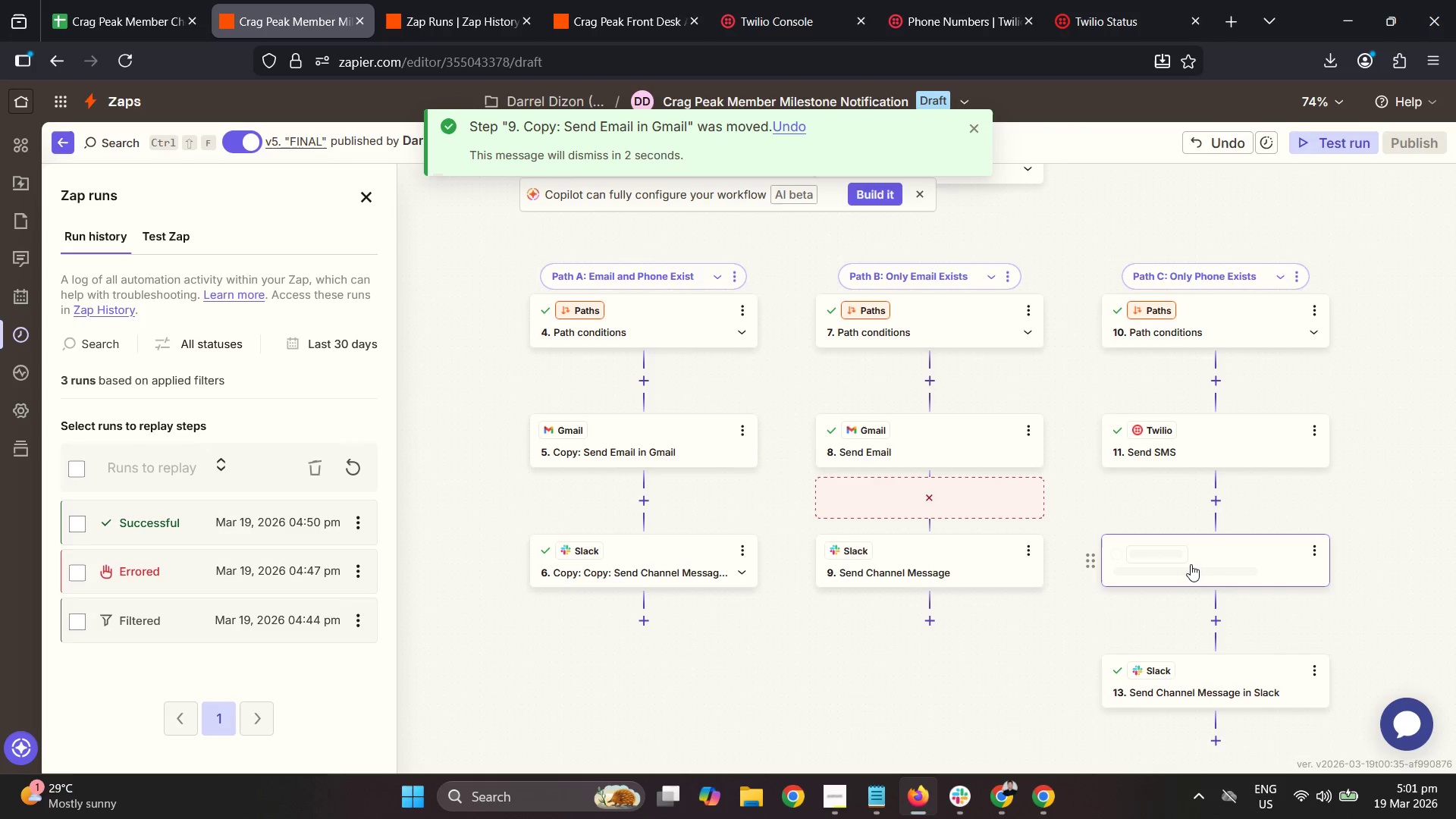 
left_click_drag(start_coordinate=[1191, 564], to_coordinate=[624, 515])
 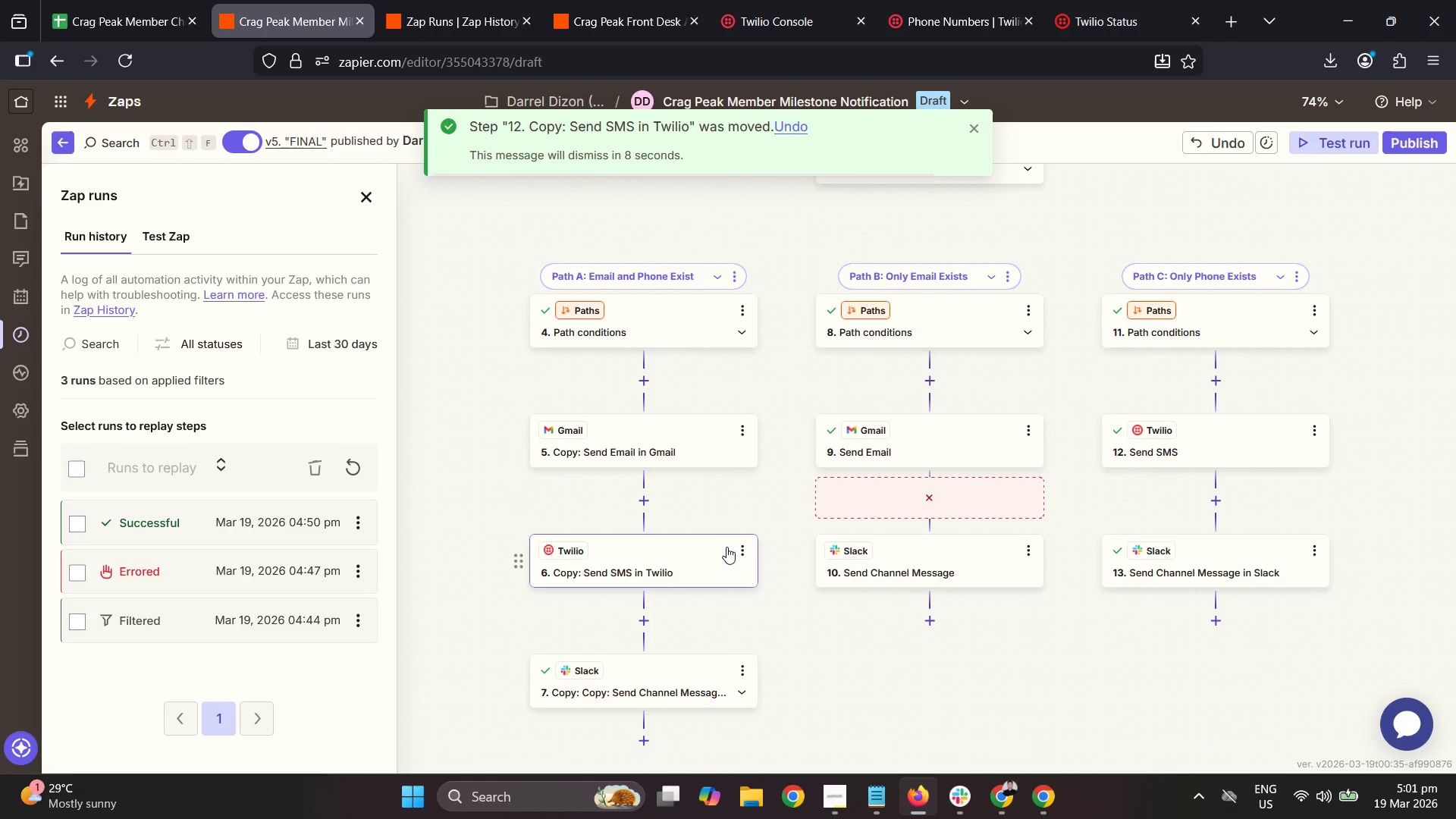 
left_click([741, 425])
 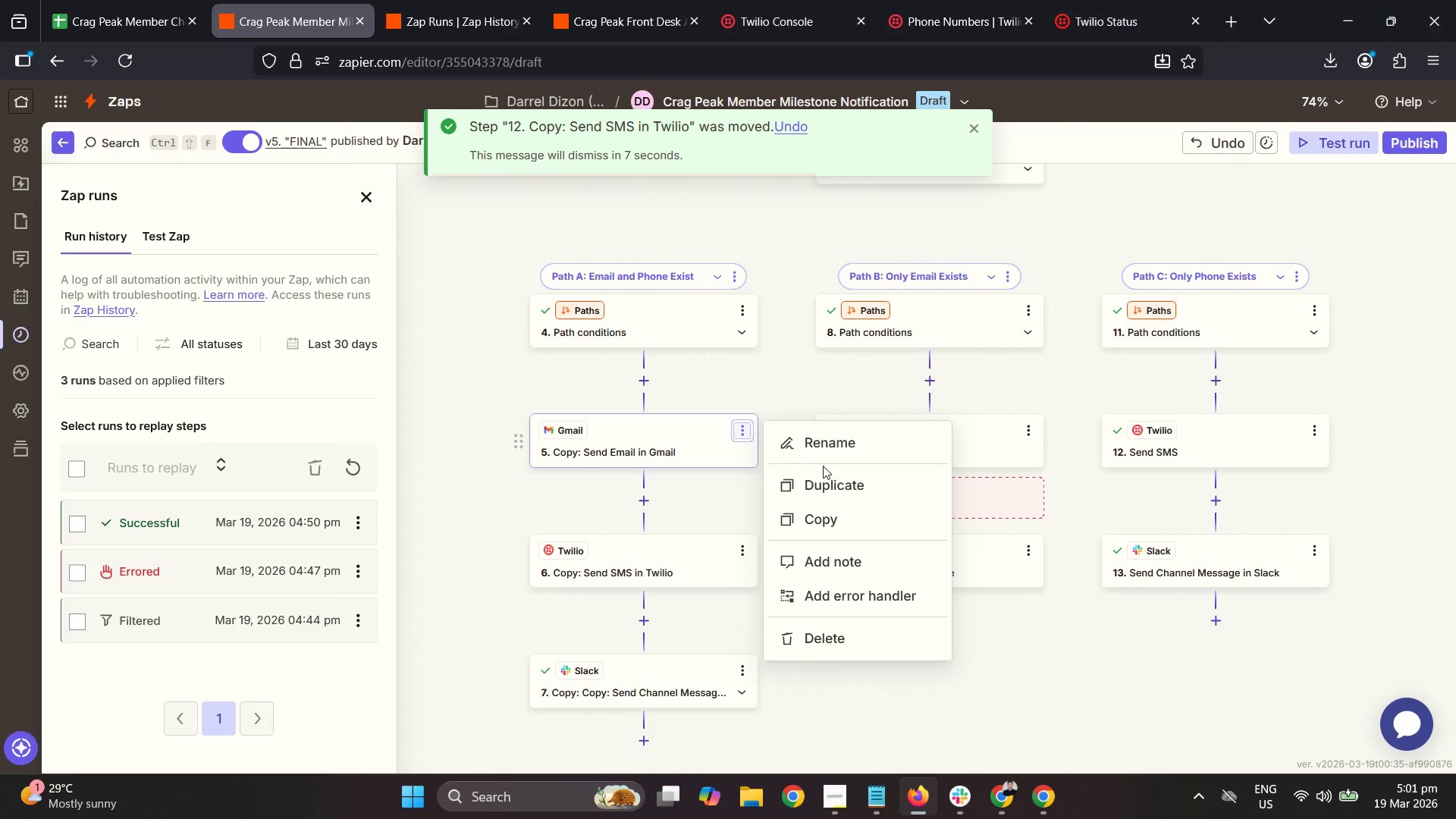 
left_click([839, 444])
 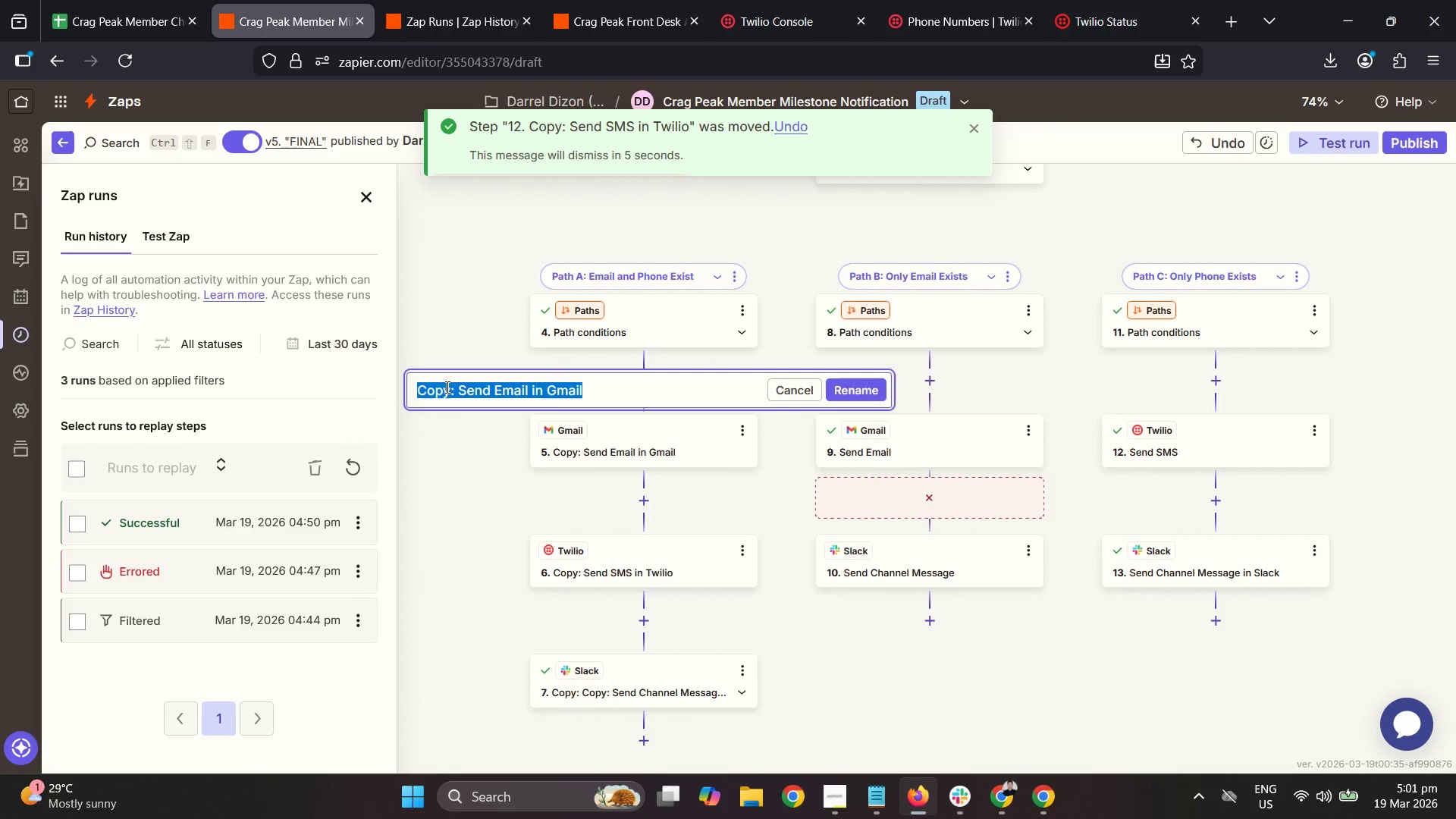 
double_click([438, 390])
 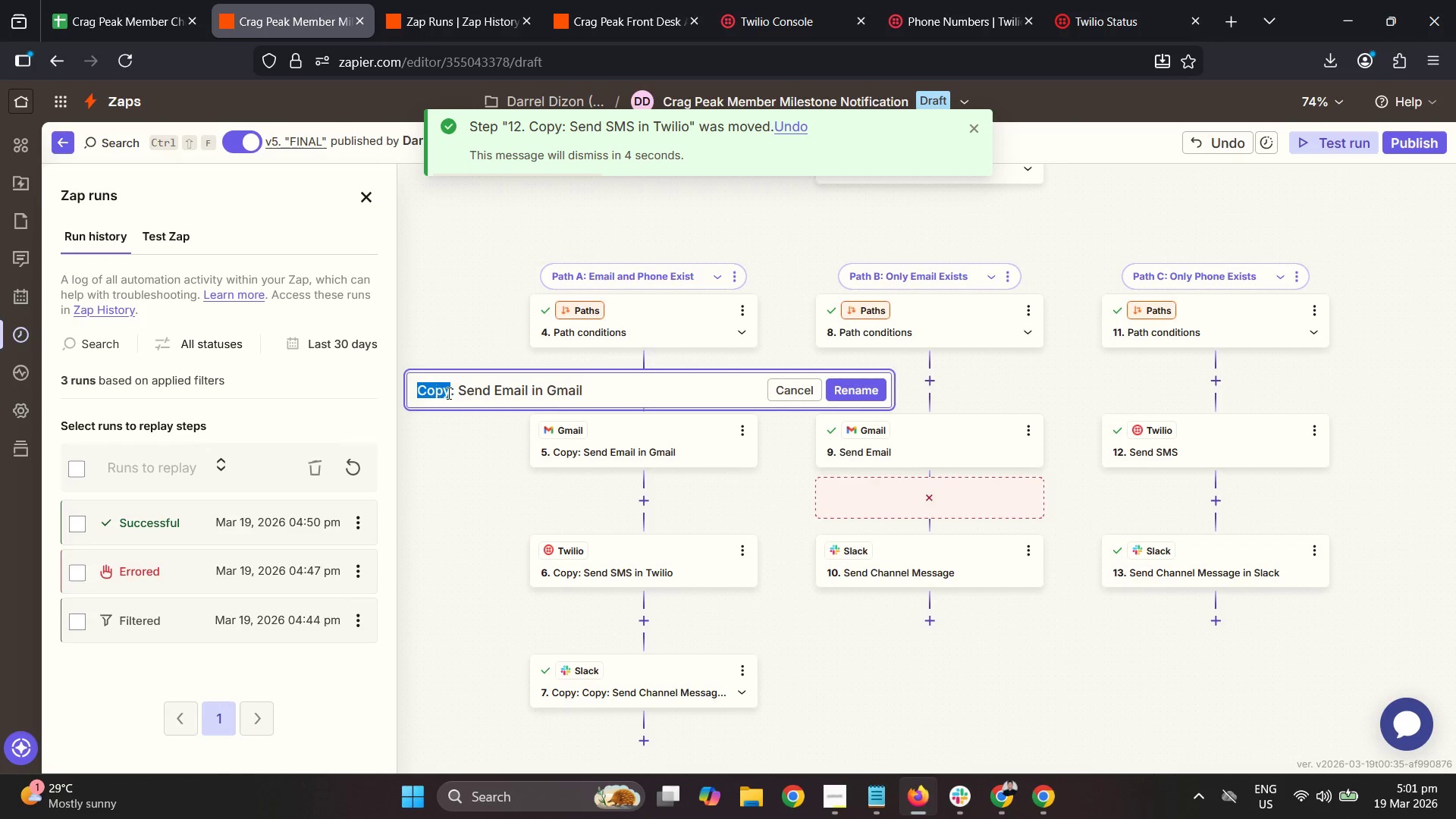 
key(Delete)
 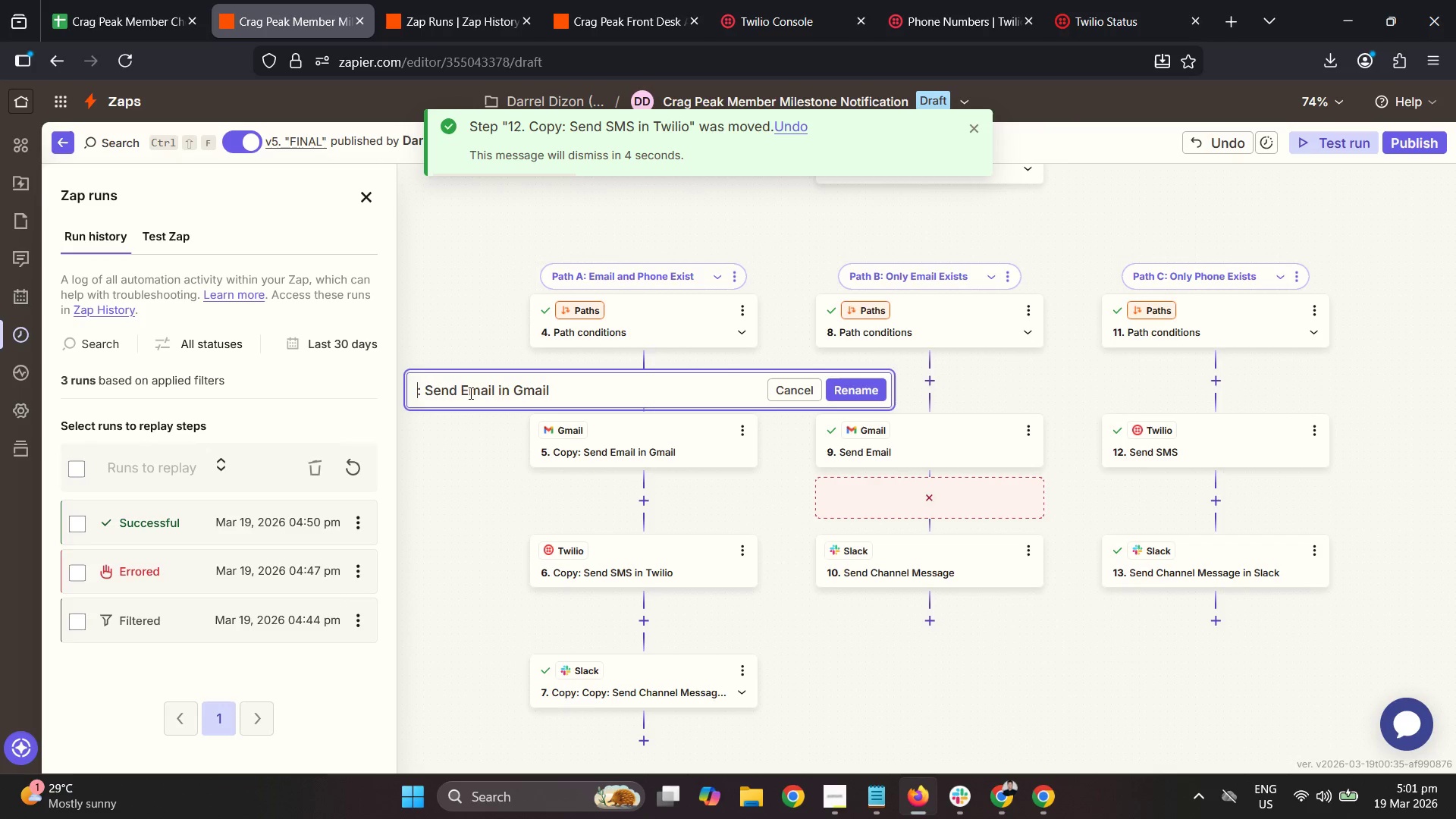 
key(Delete)
 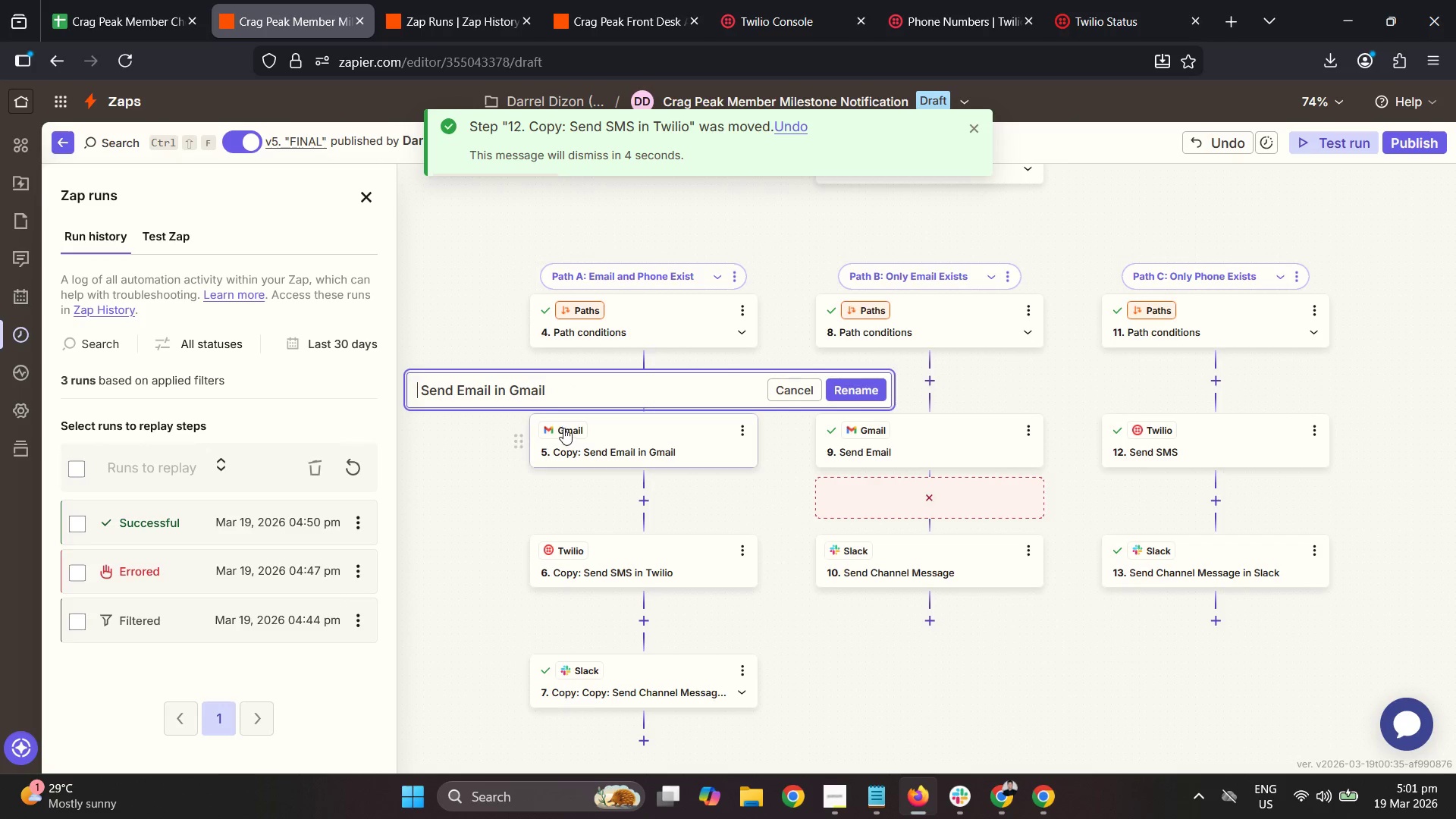 
key(Delete)
 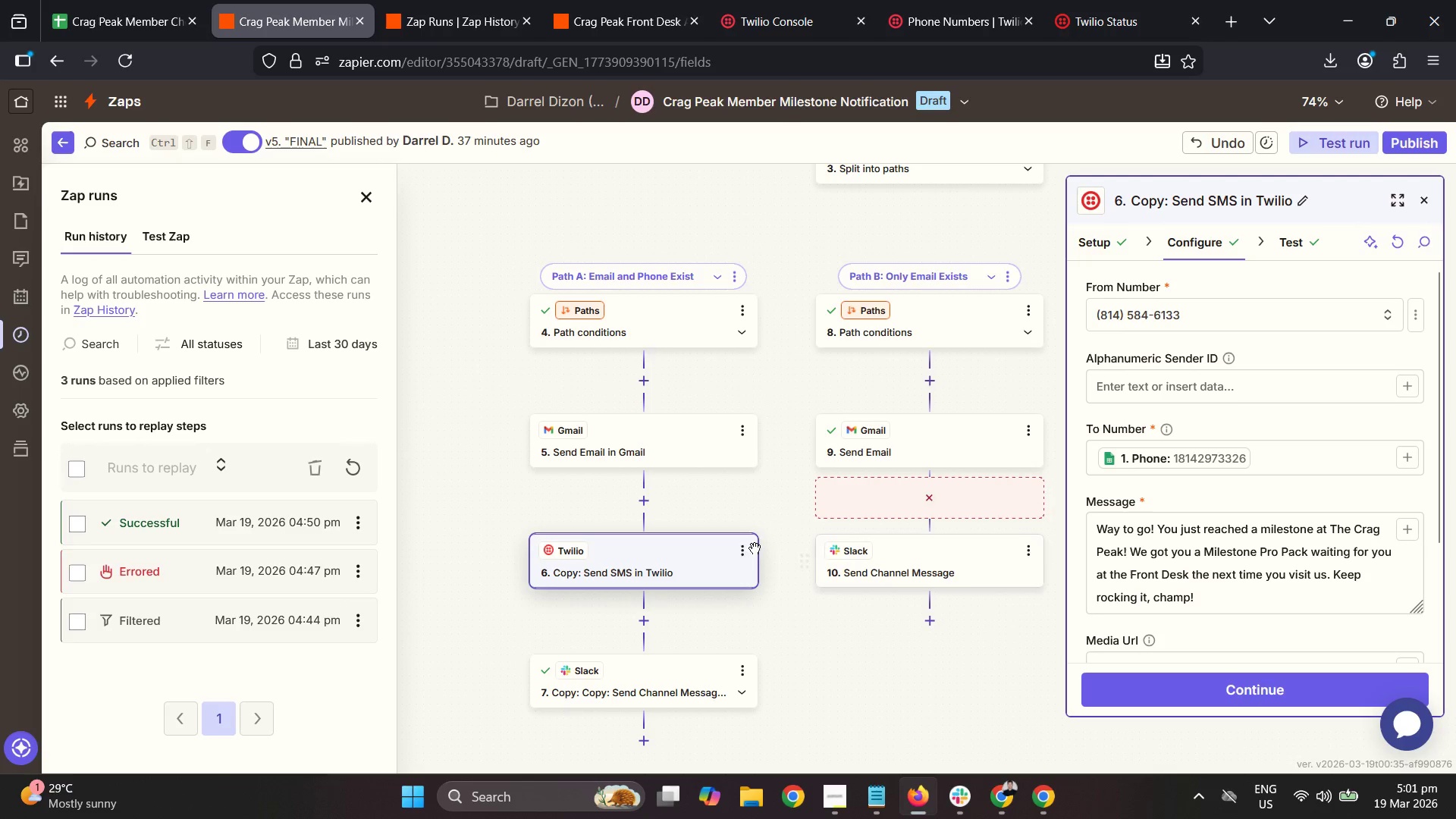 
wait(6.72)
 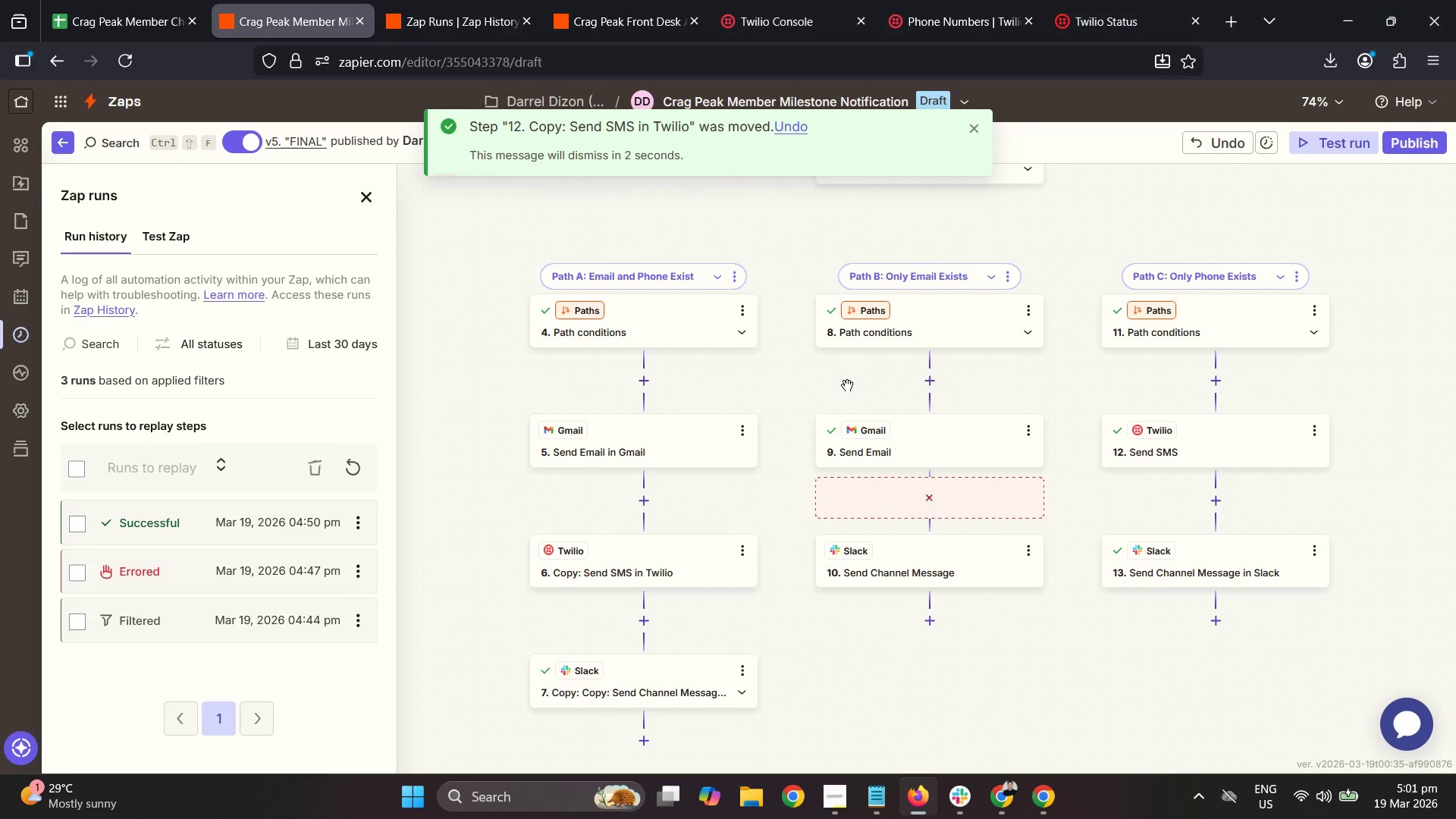 
left_click([739, 548])
 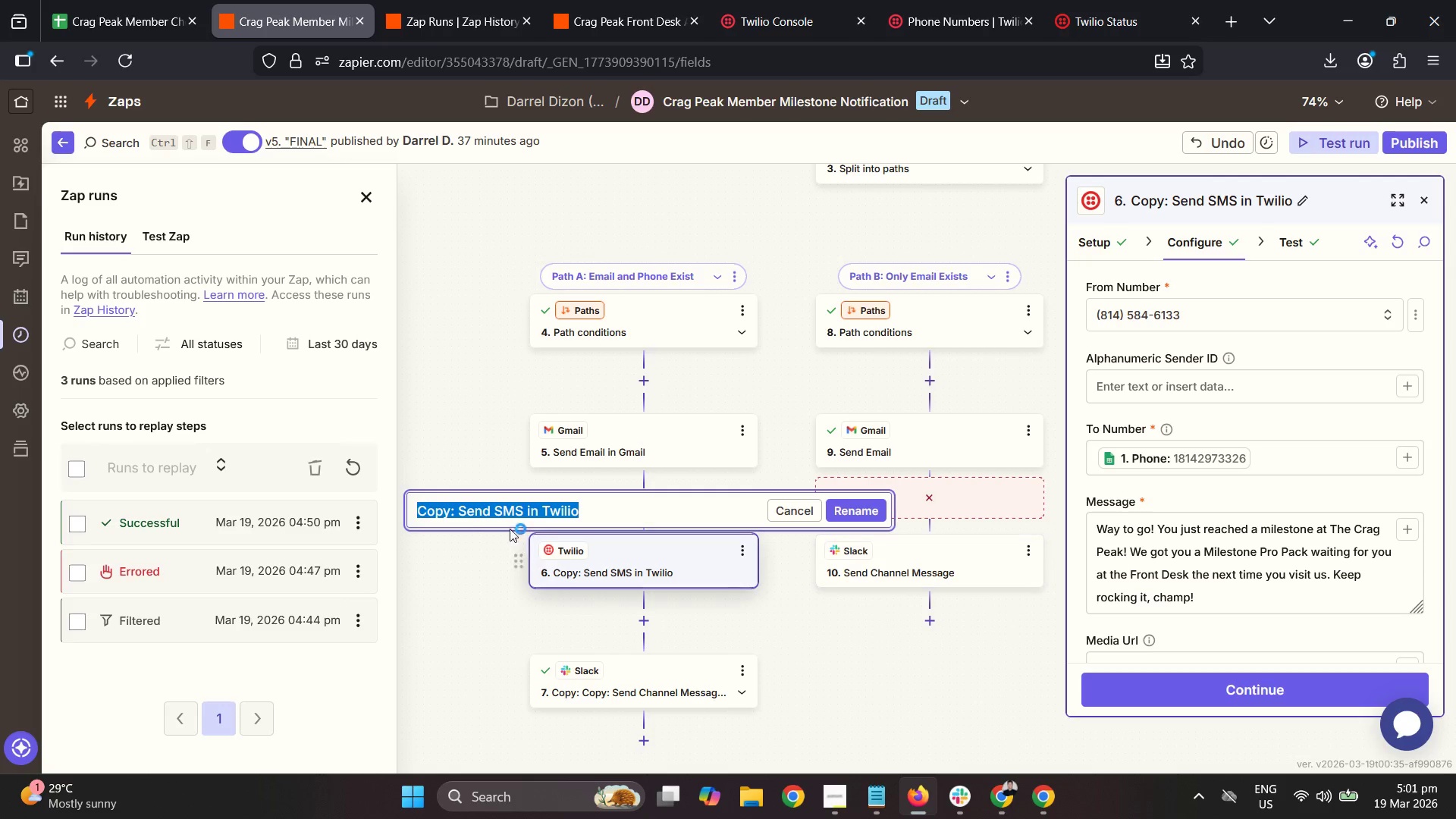 
double_click([444, 509])
 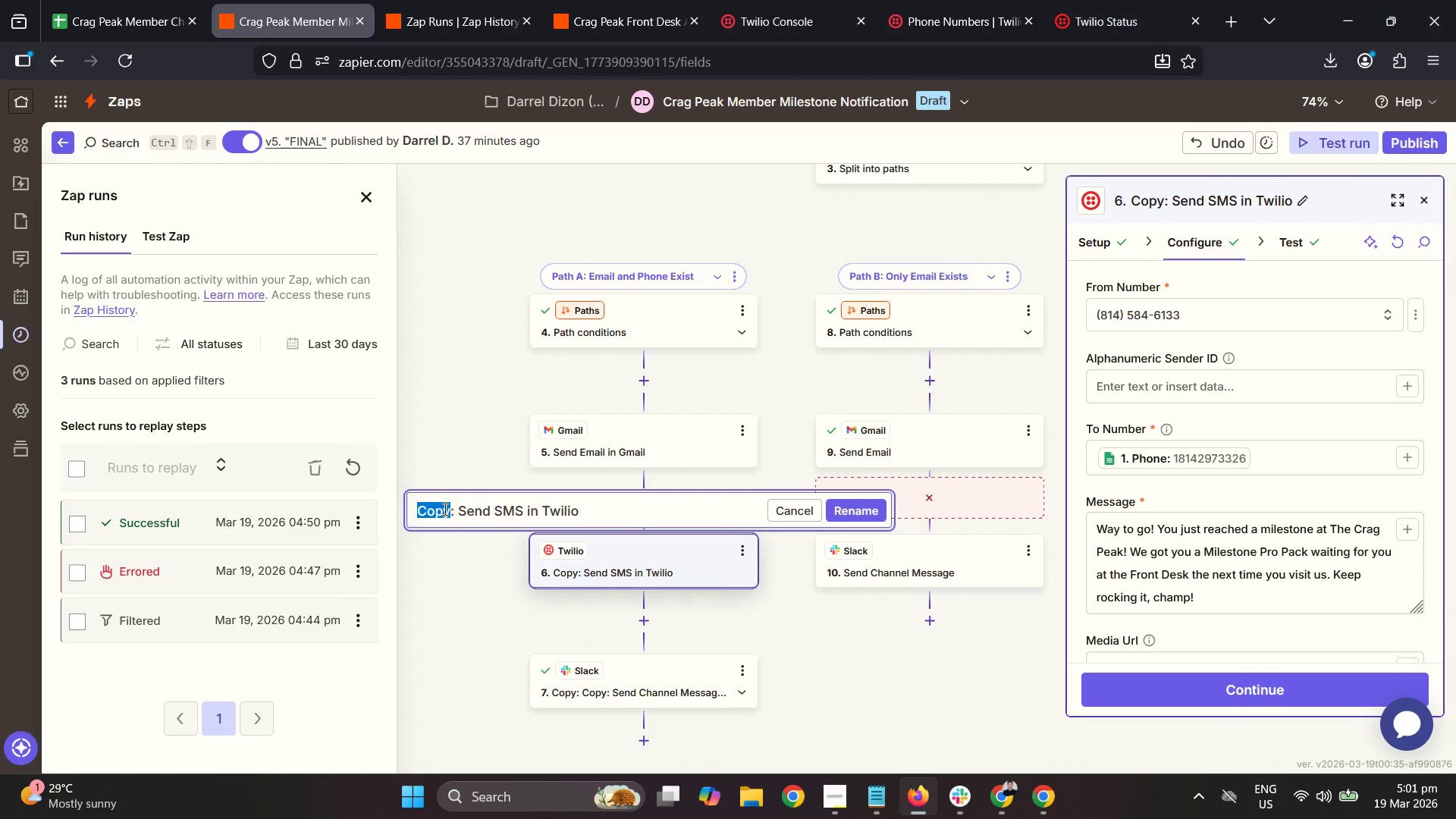 
key(Delete)
 